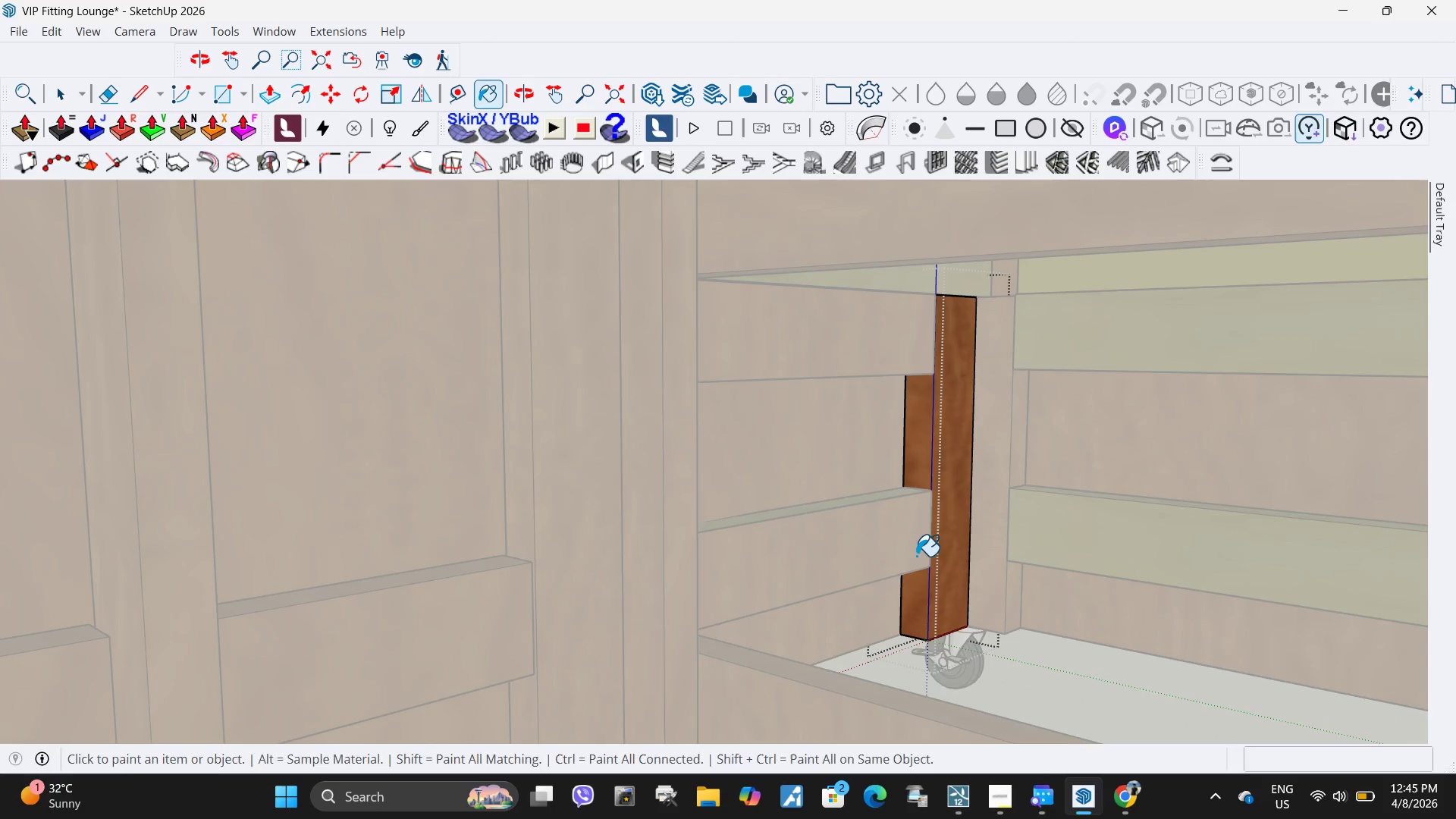 
key(Space)
 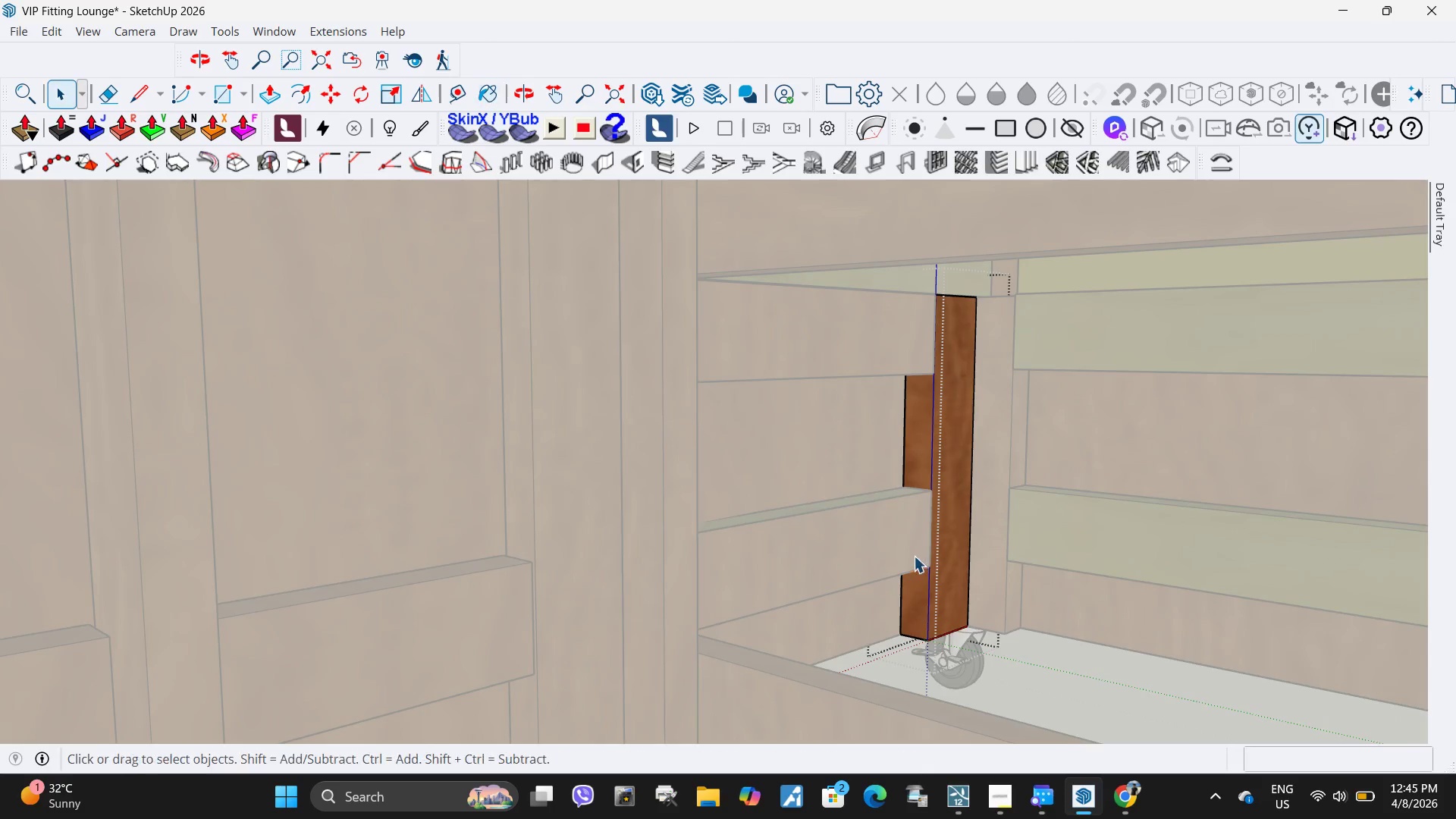 
key(Escape)
 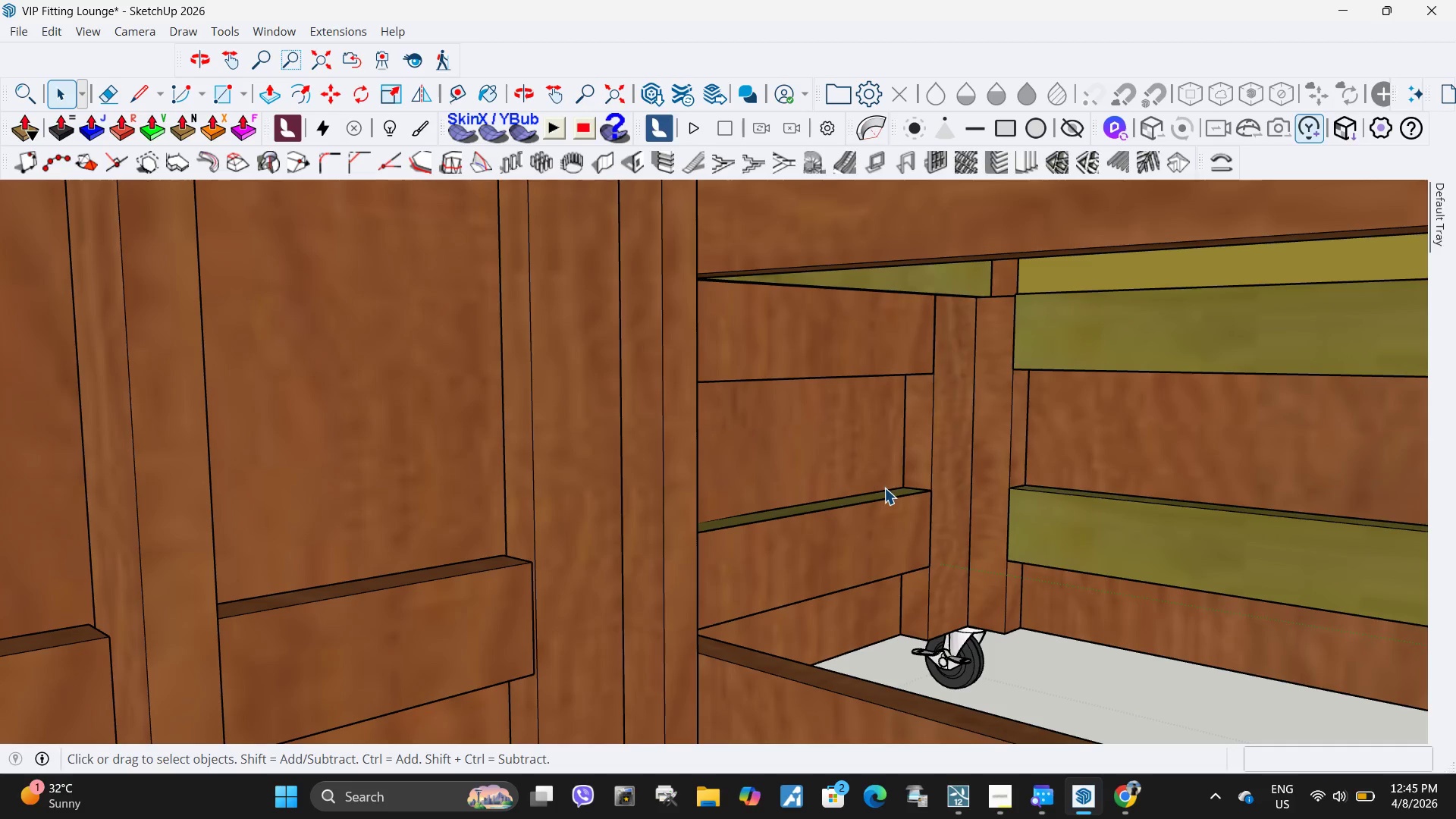 
triple_click([884, 491])
 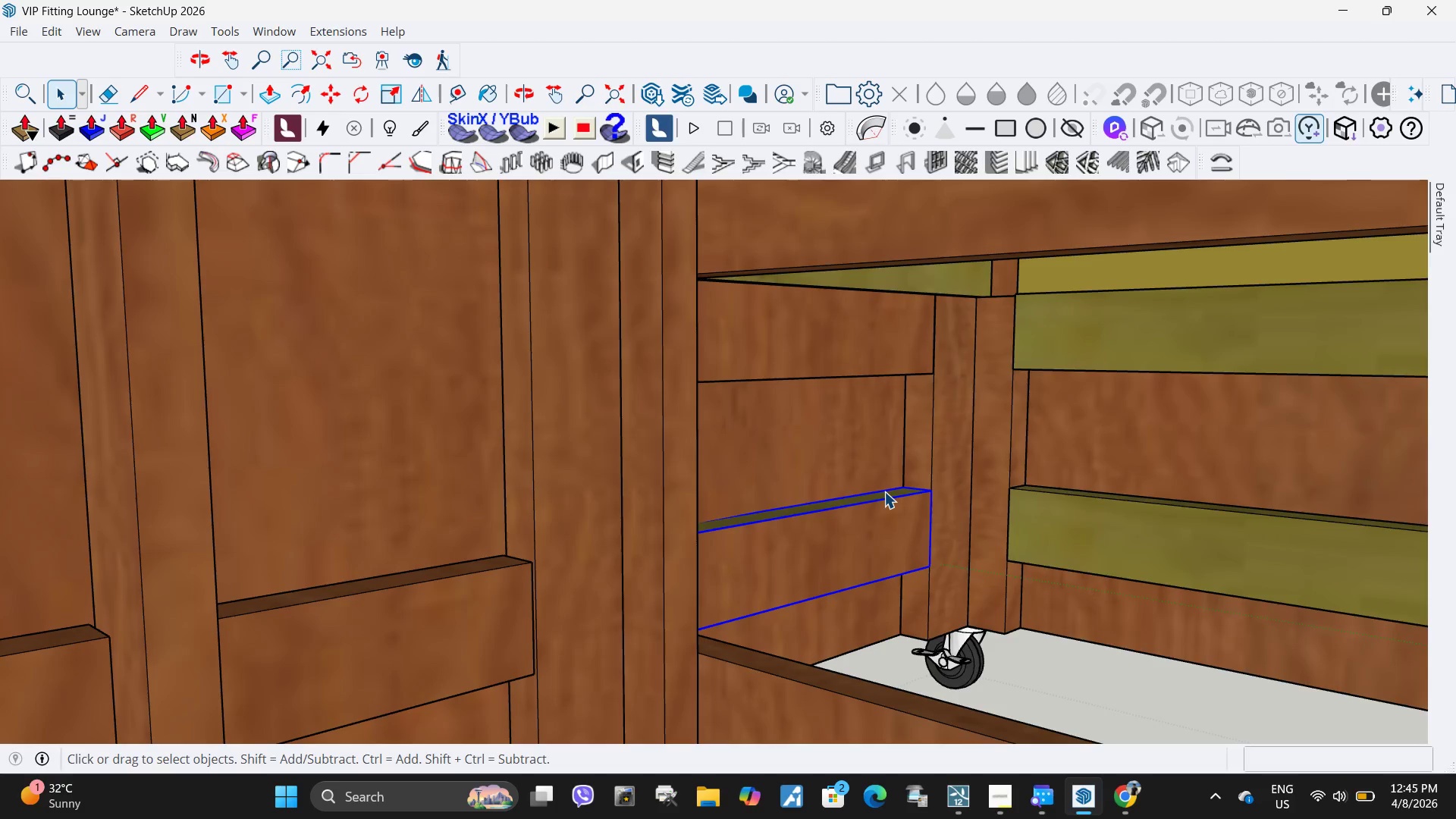 
triple_click([884, 491])
 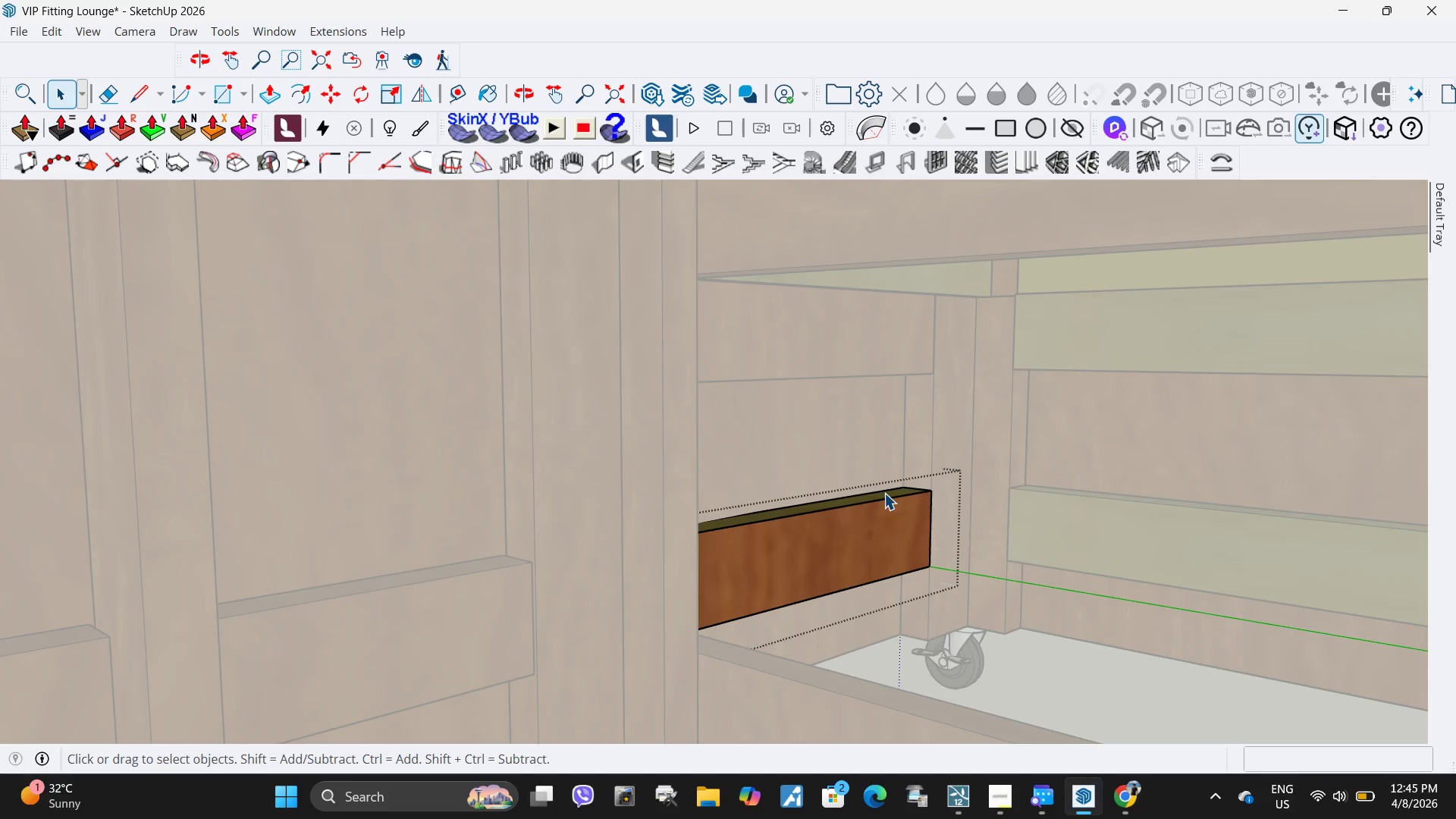 
triple_click([884, 493])
 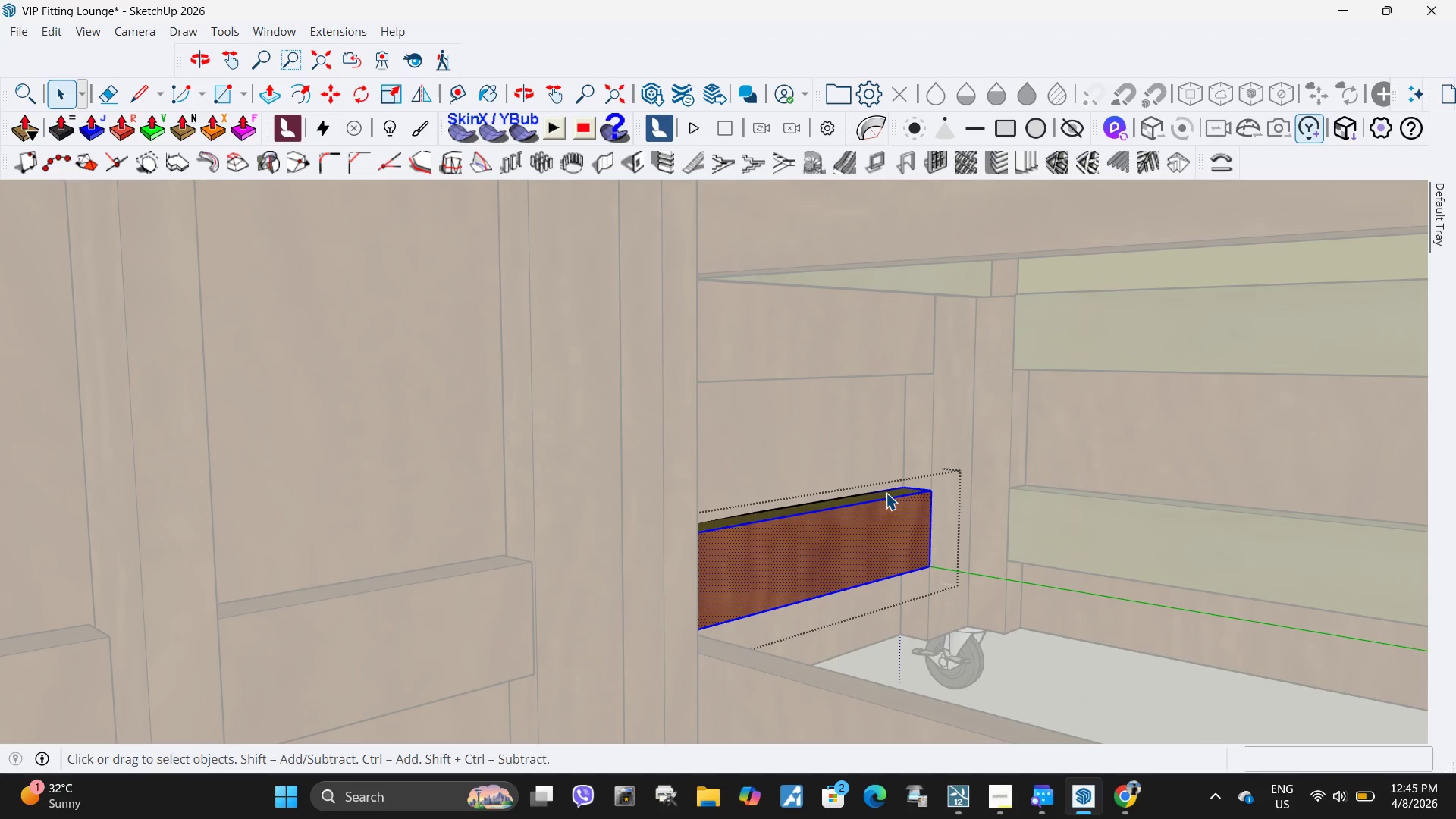 
left_click([886, 493])
 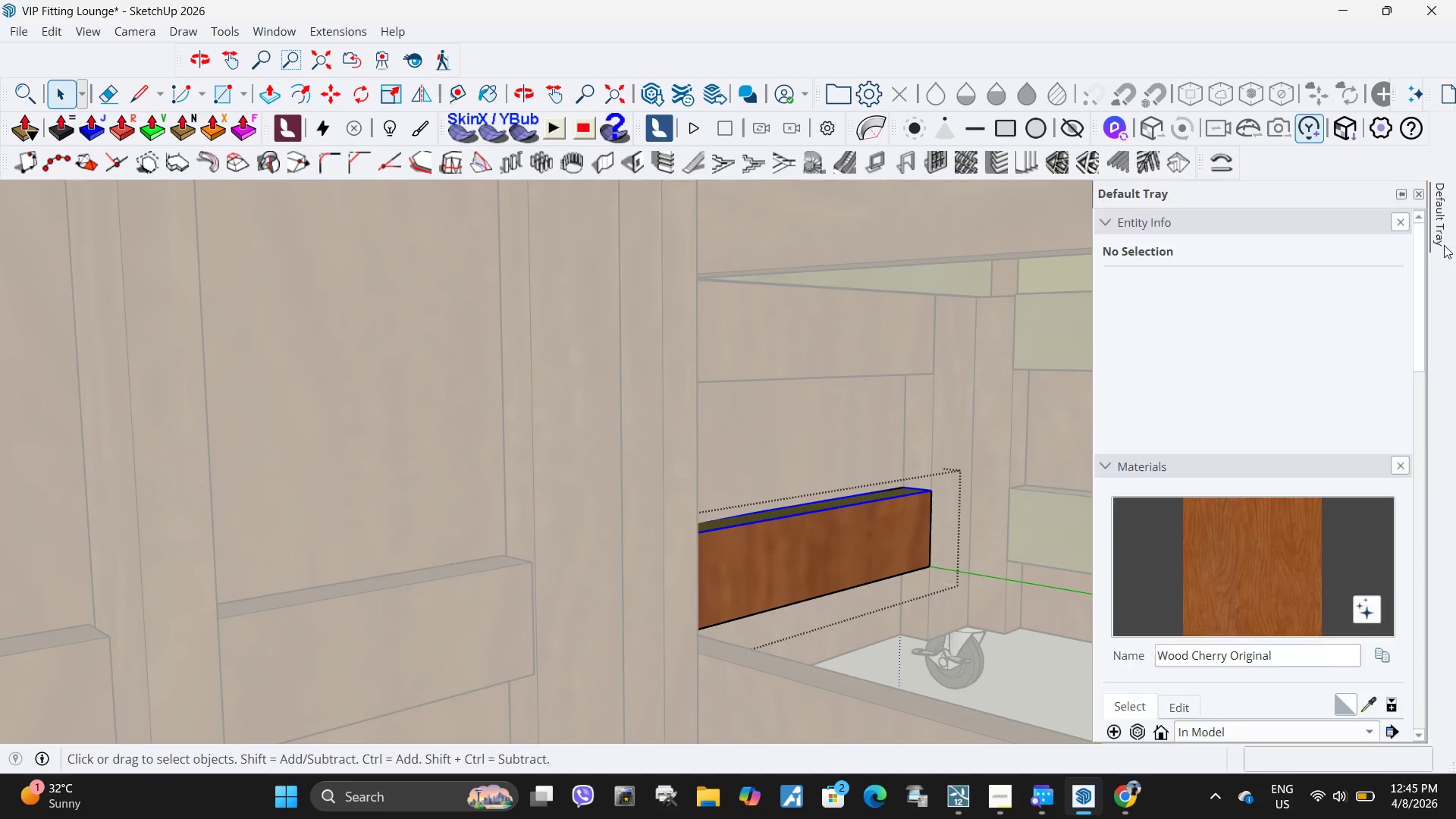 
left_click_drag(start_coordinate=[1257, 538], to_coordinate=[1249, 539])
 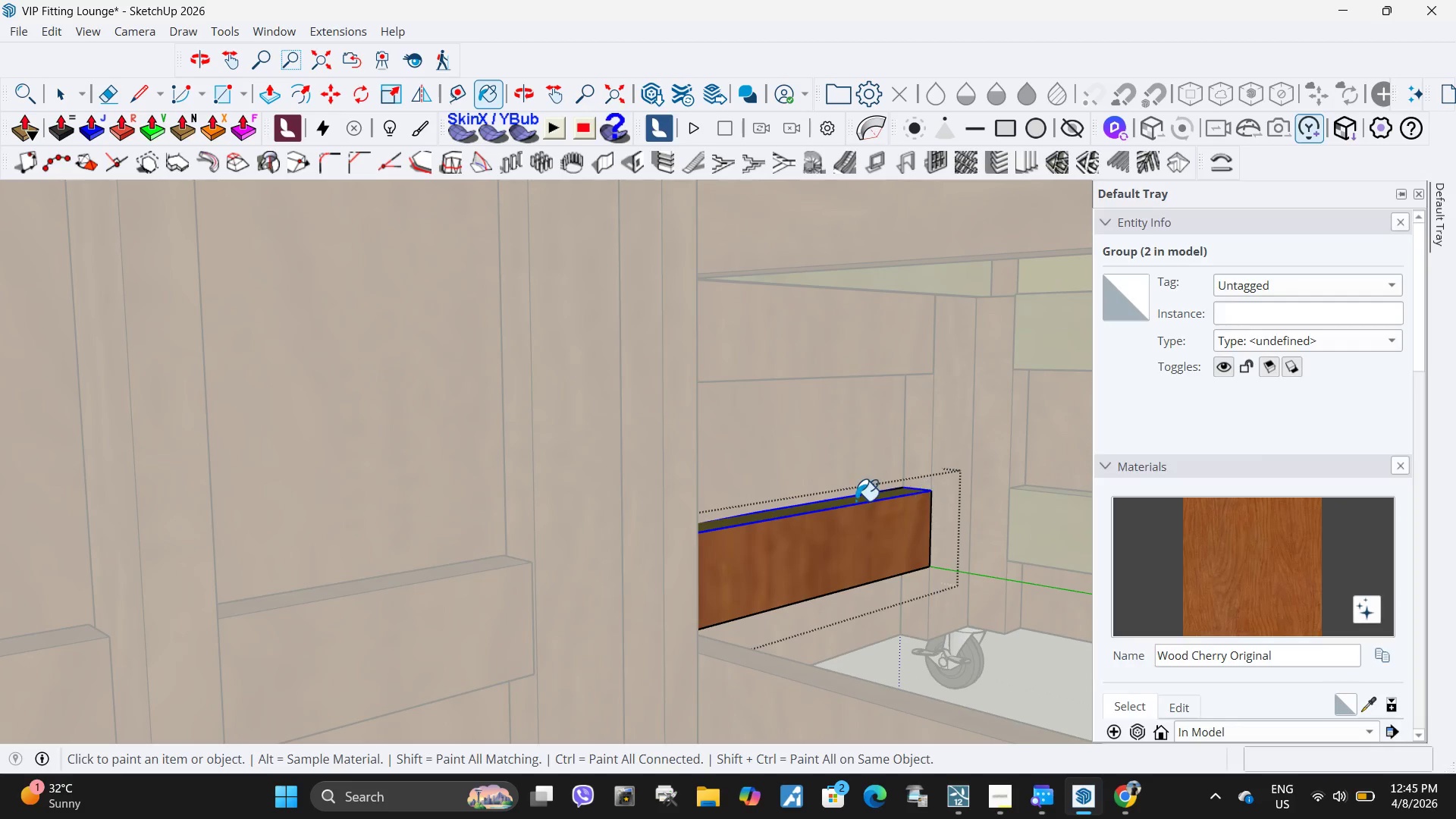 
double_click([854, 500])
 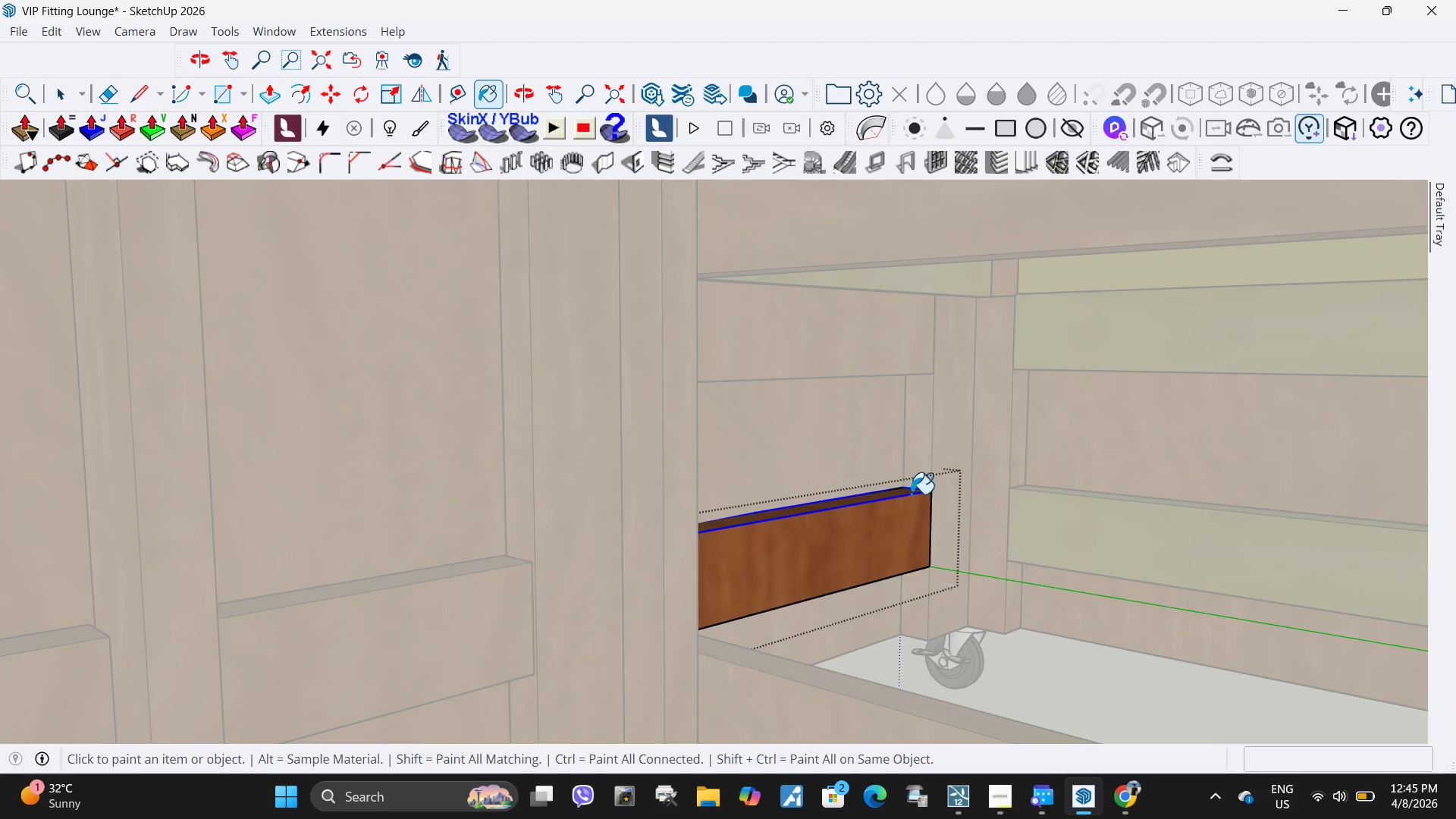 
key(Space)
 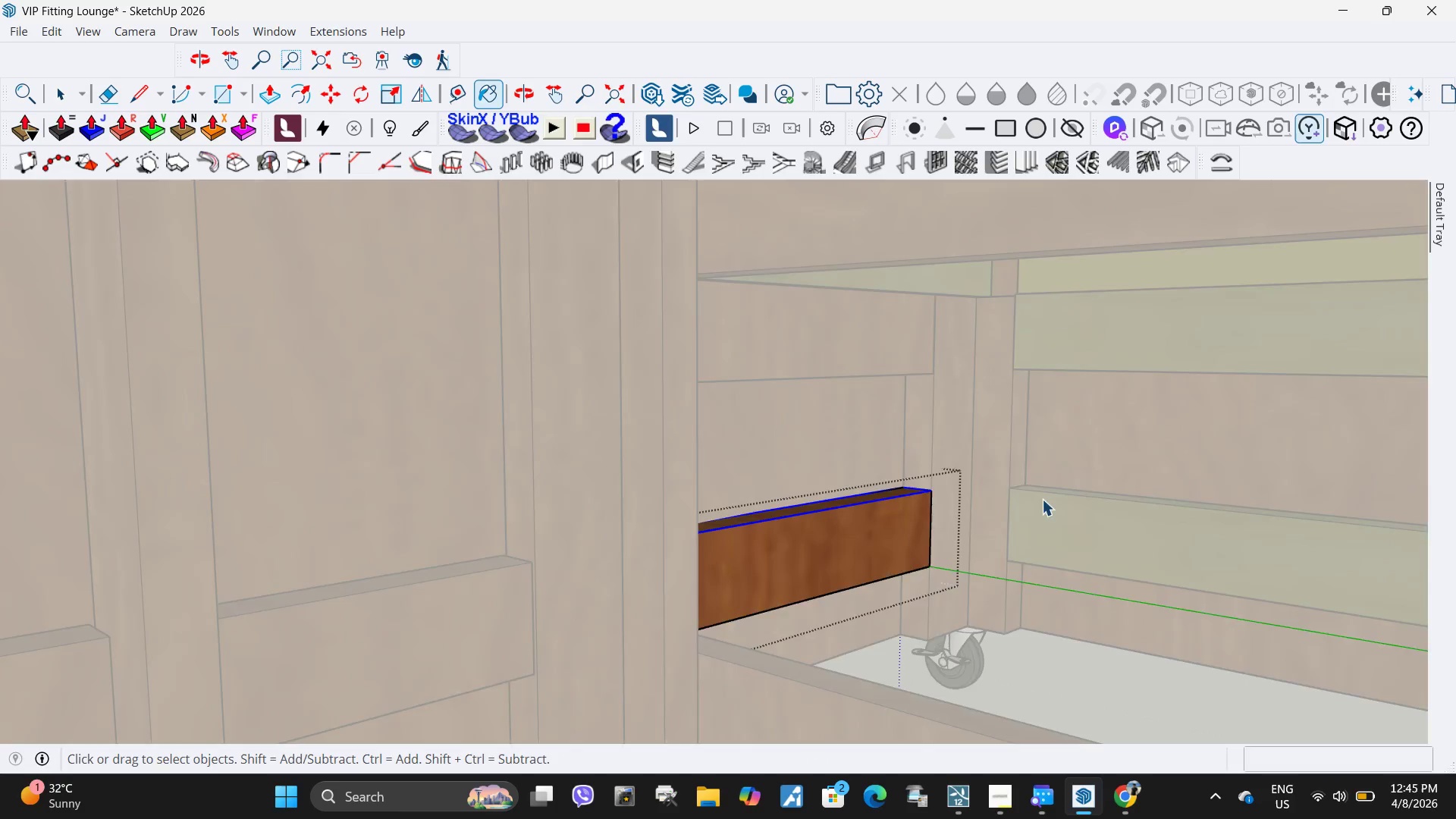 
key(Escape)
 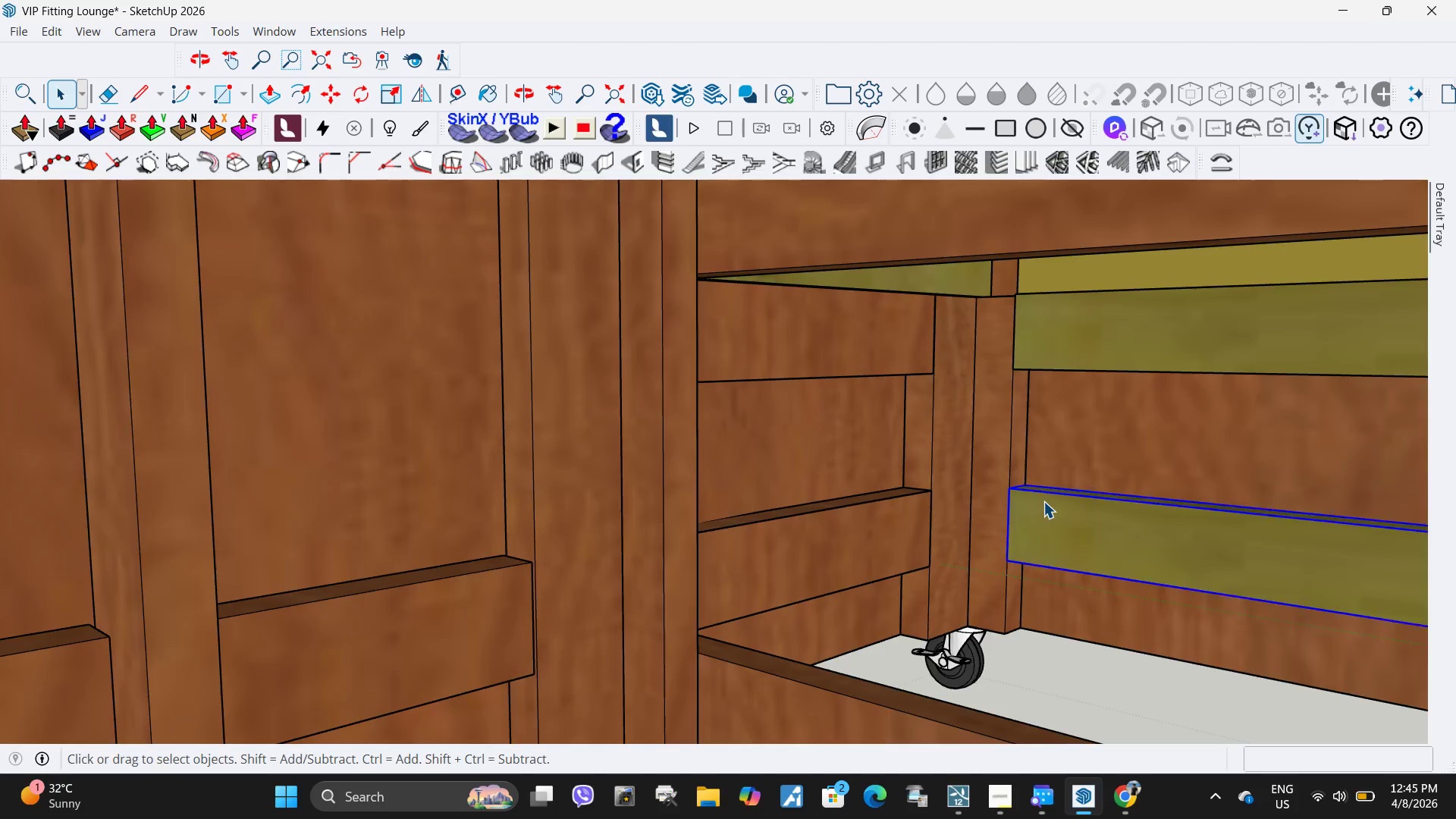 
double_click([1043, 501])
 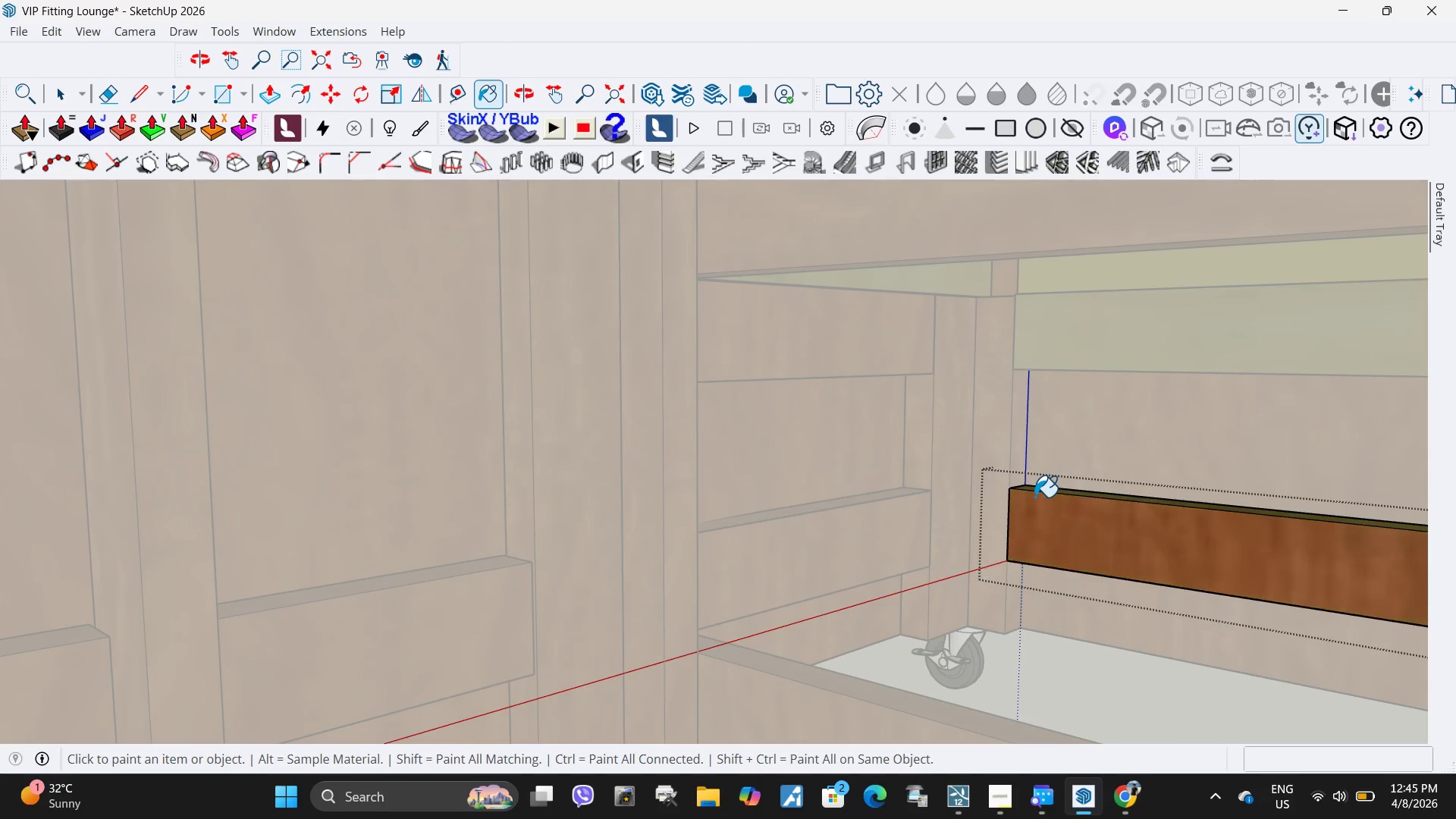 
left_click_drag(start_coordinate=[1037, 485], to_coordinate=[1034, 489])
 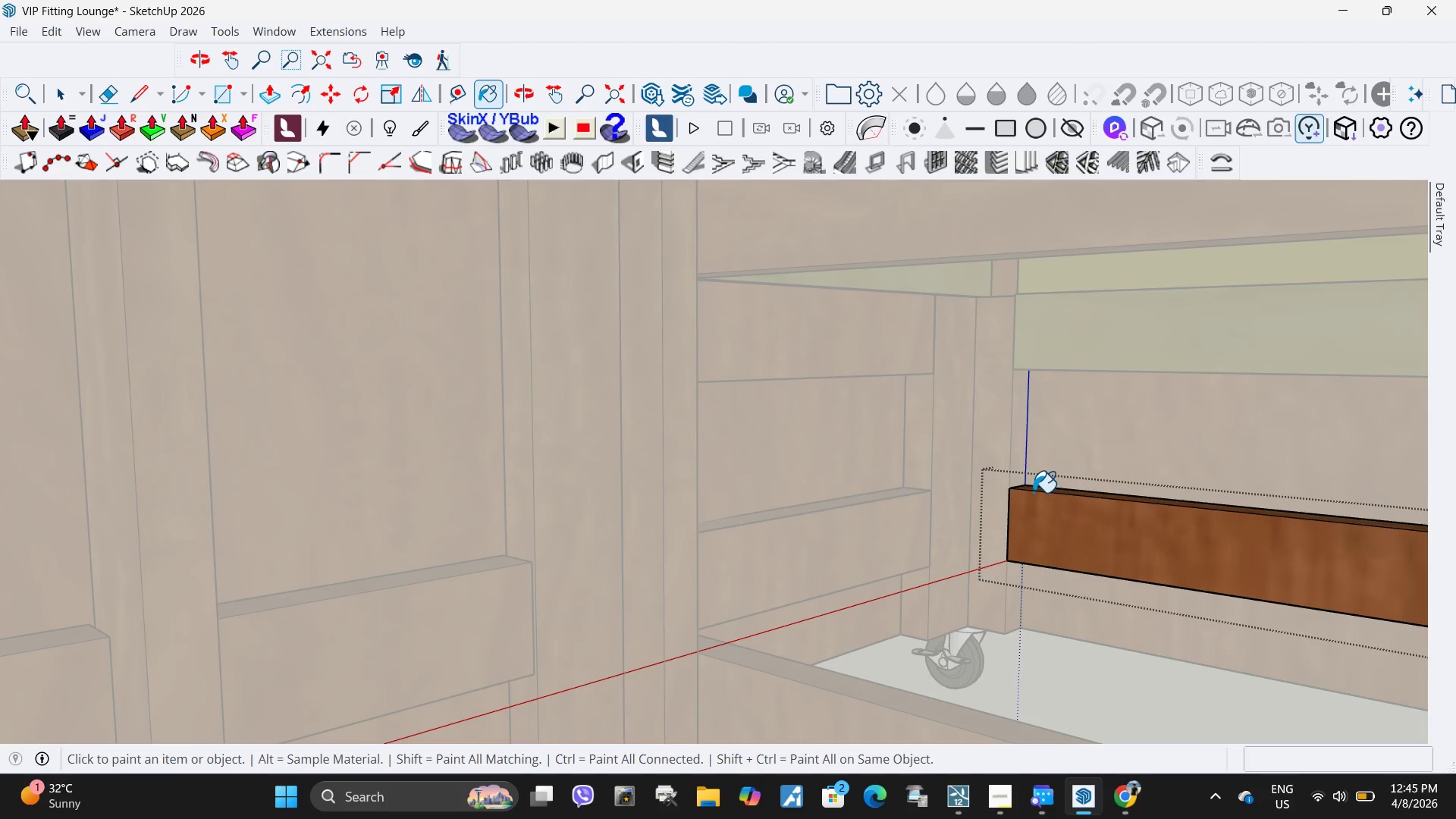 
double_click([1033, 492])
 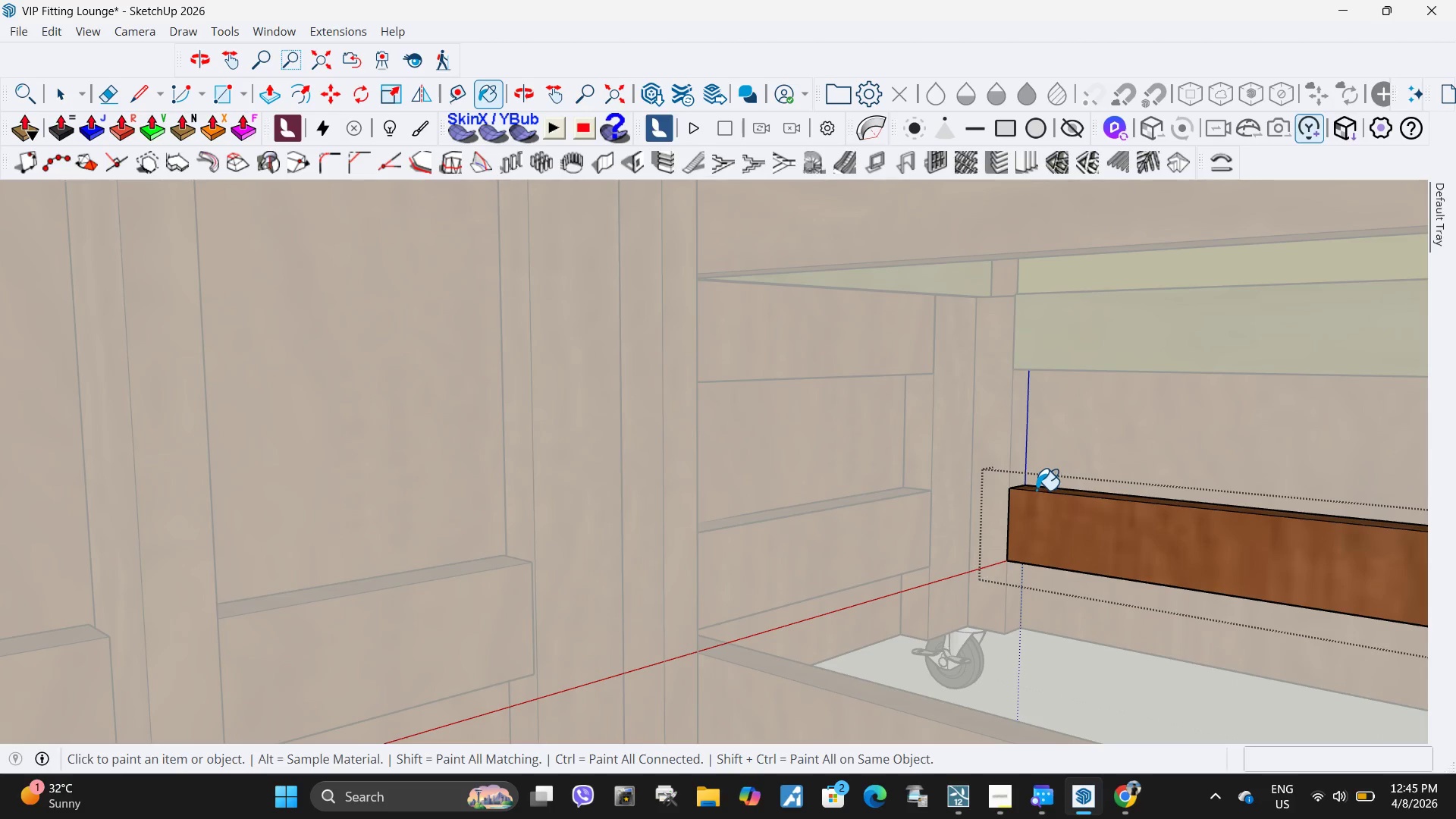 
triple_click([1036, 490])
 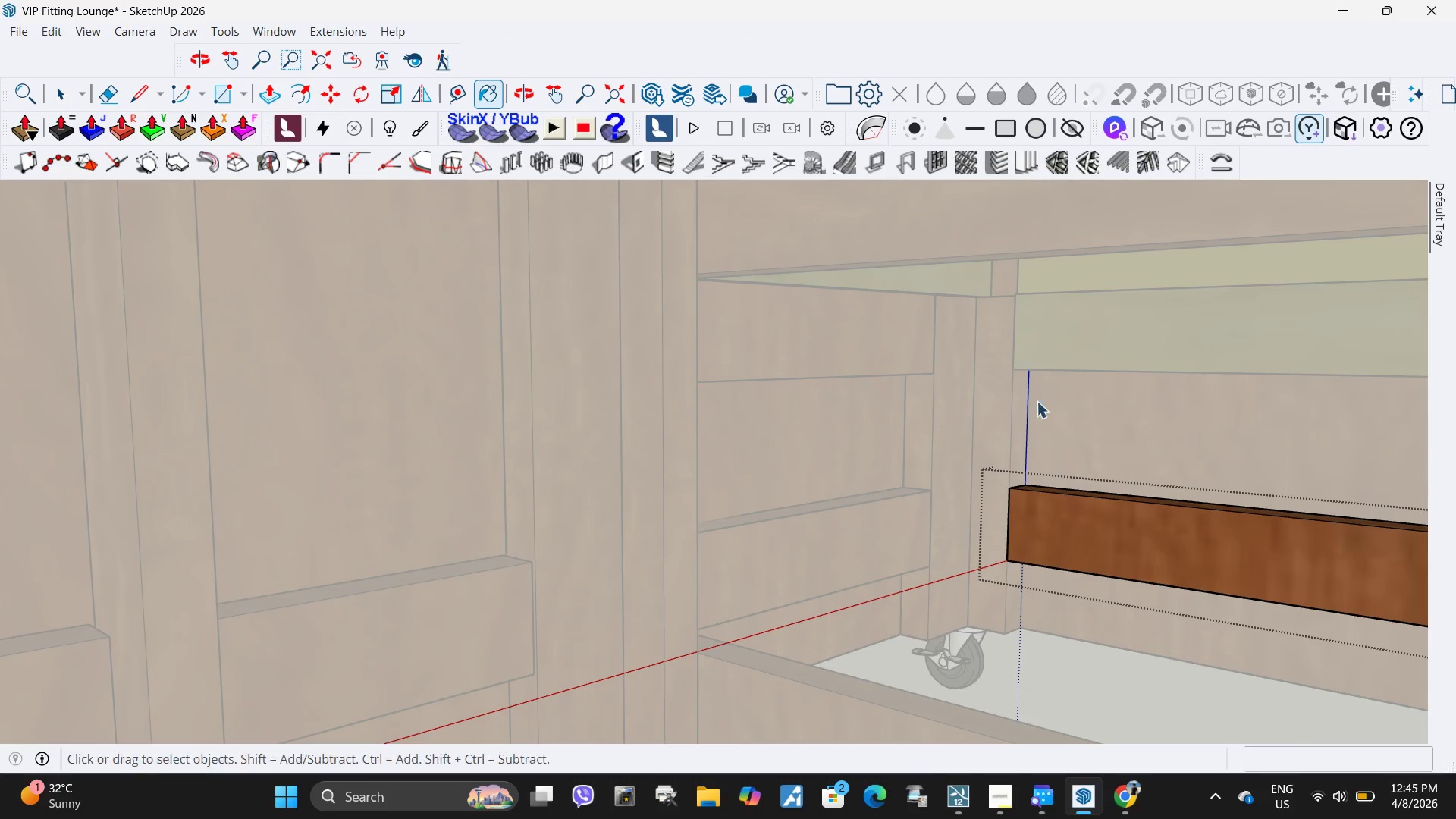 
key(Space)
 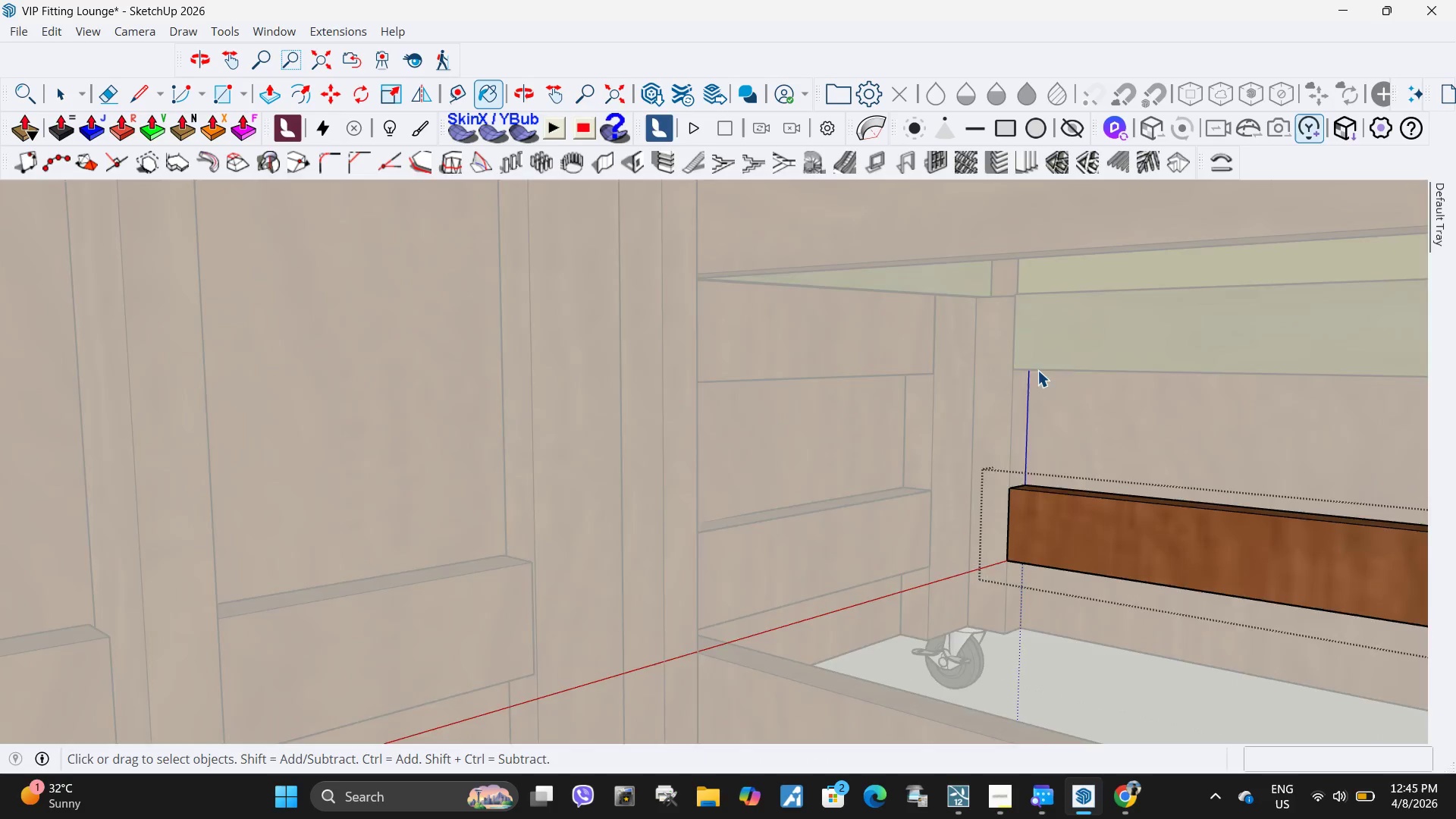 
key(Escape)
 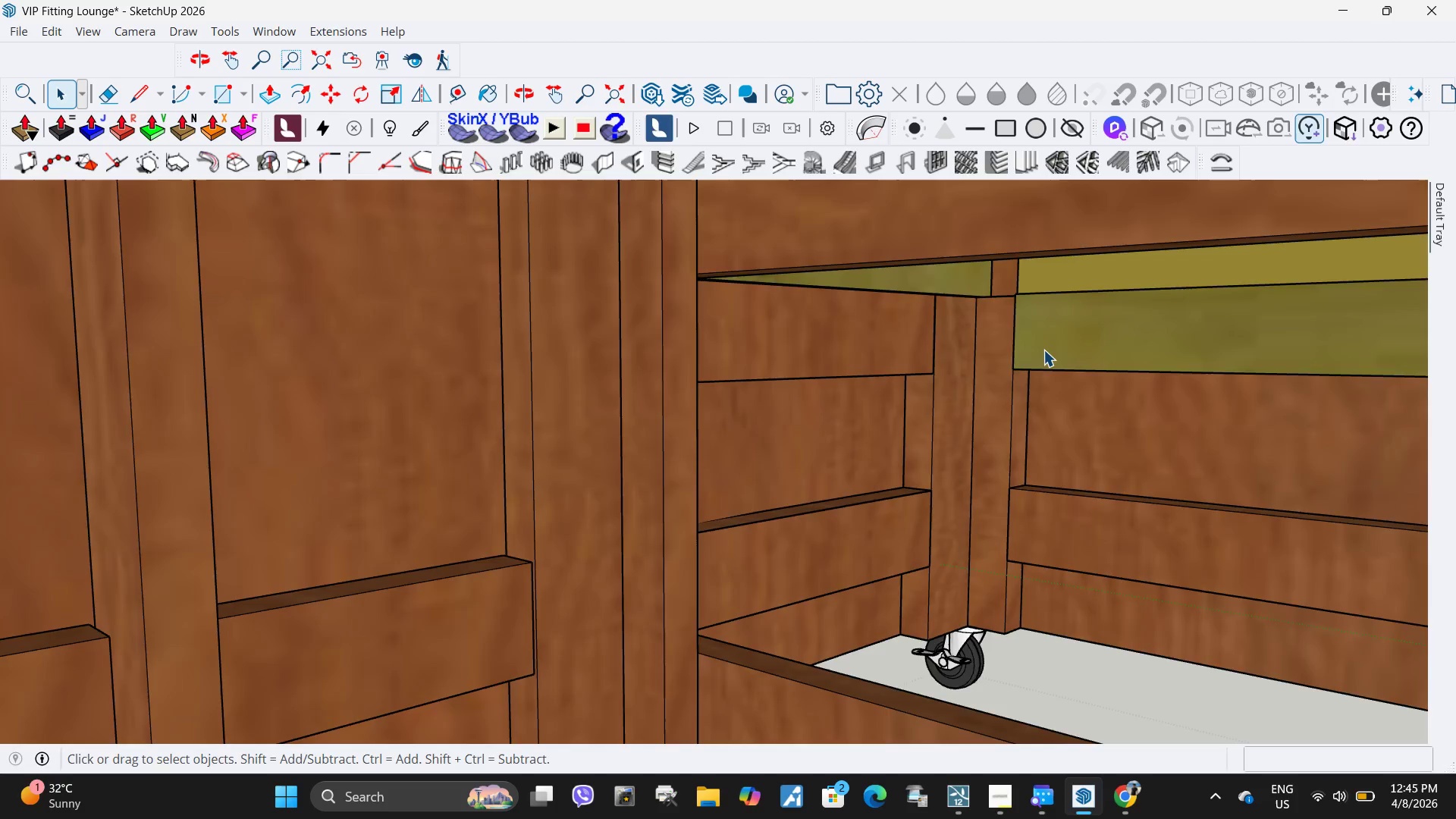 
triple_click([1043, 350])
 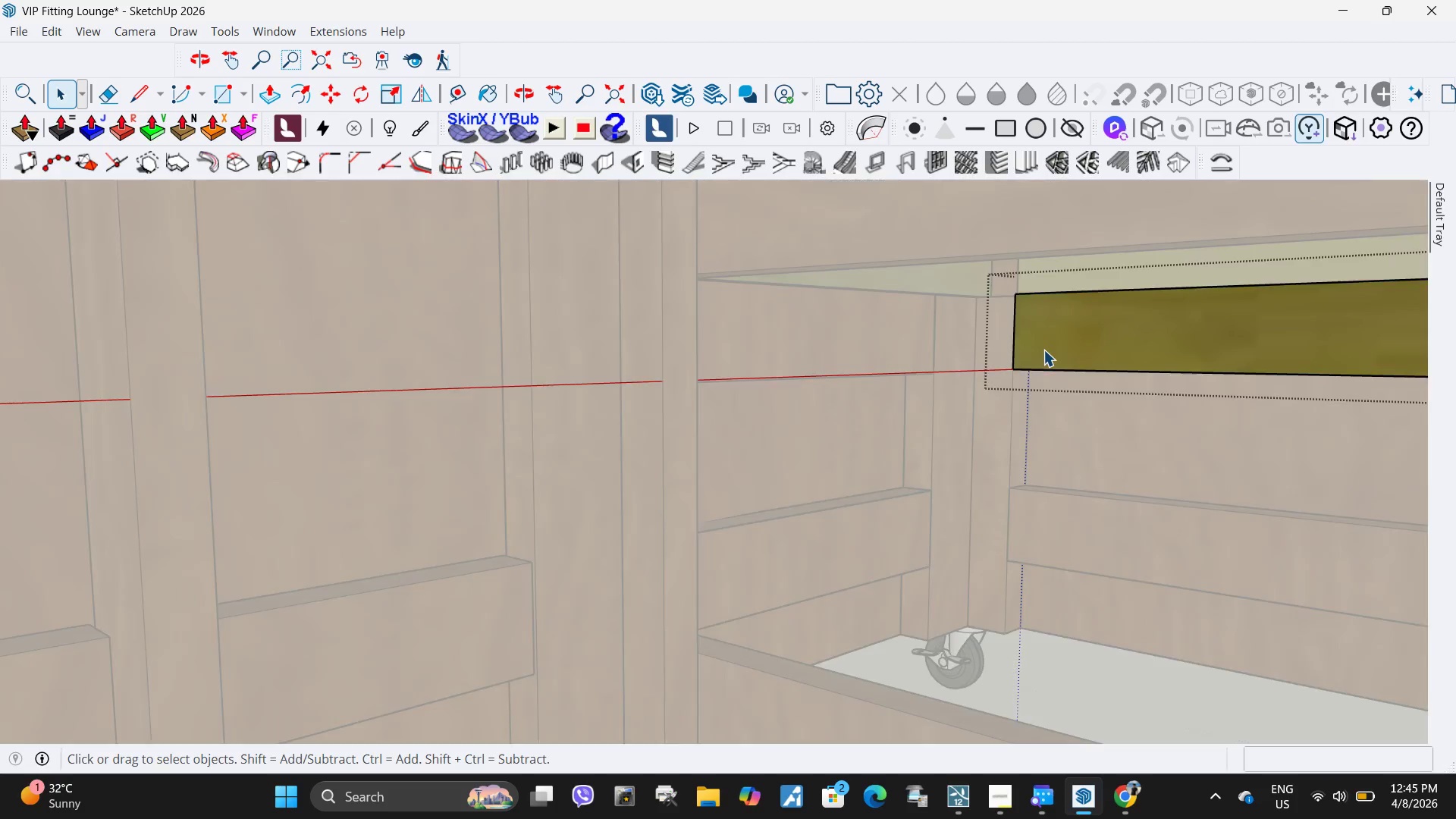 
triple_click([1043, 350])
 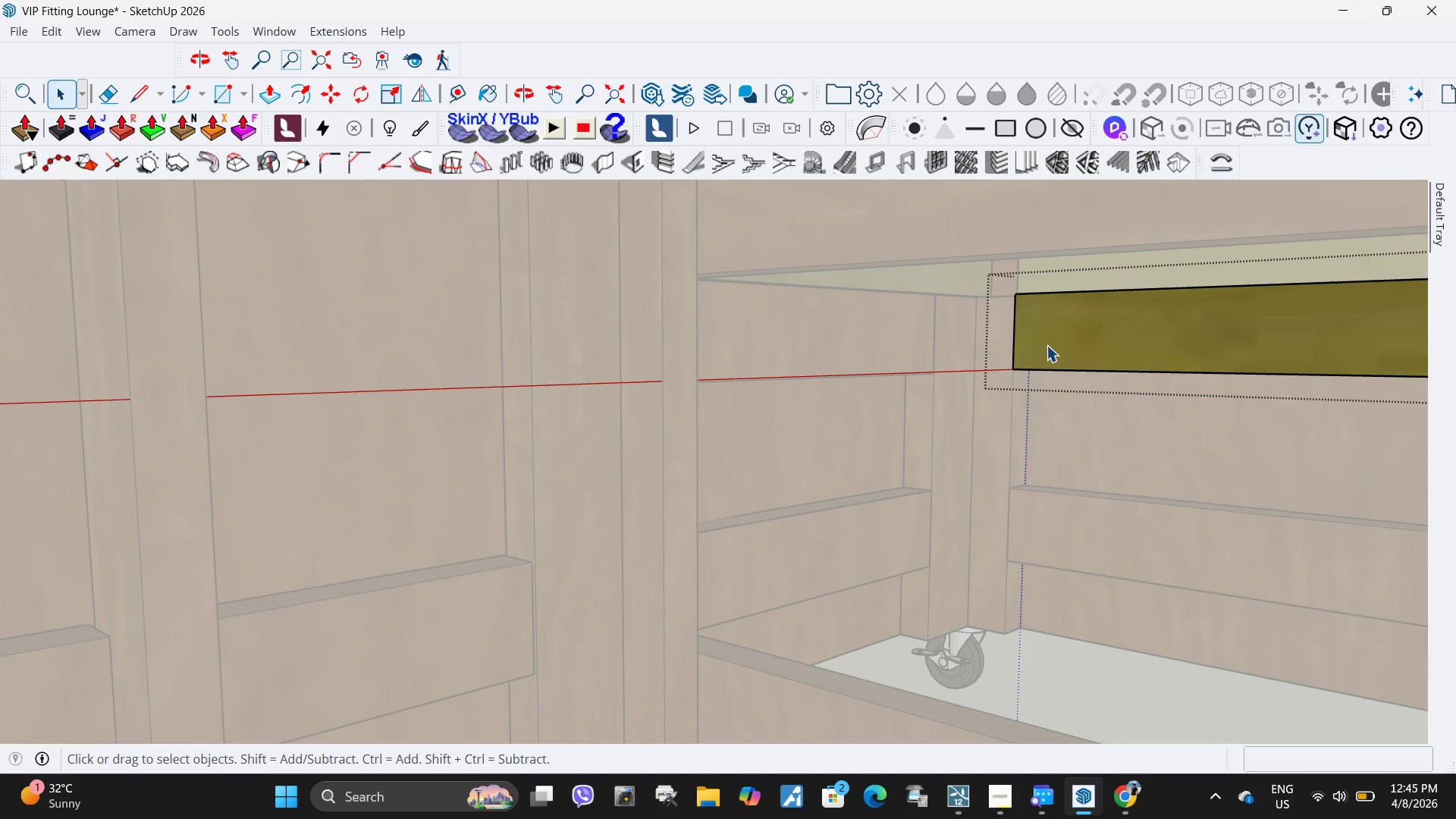 
triple_click([1046, 345])
 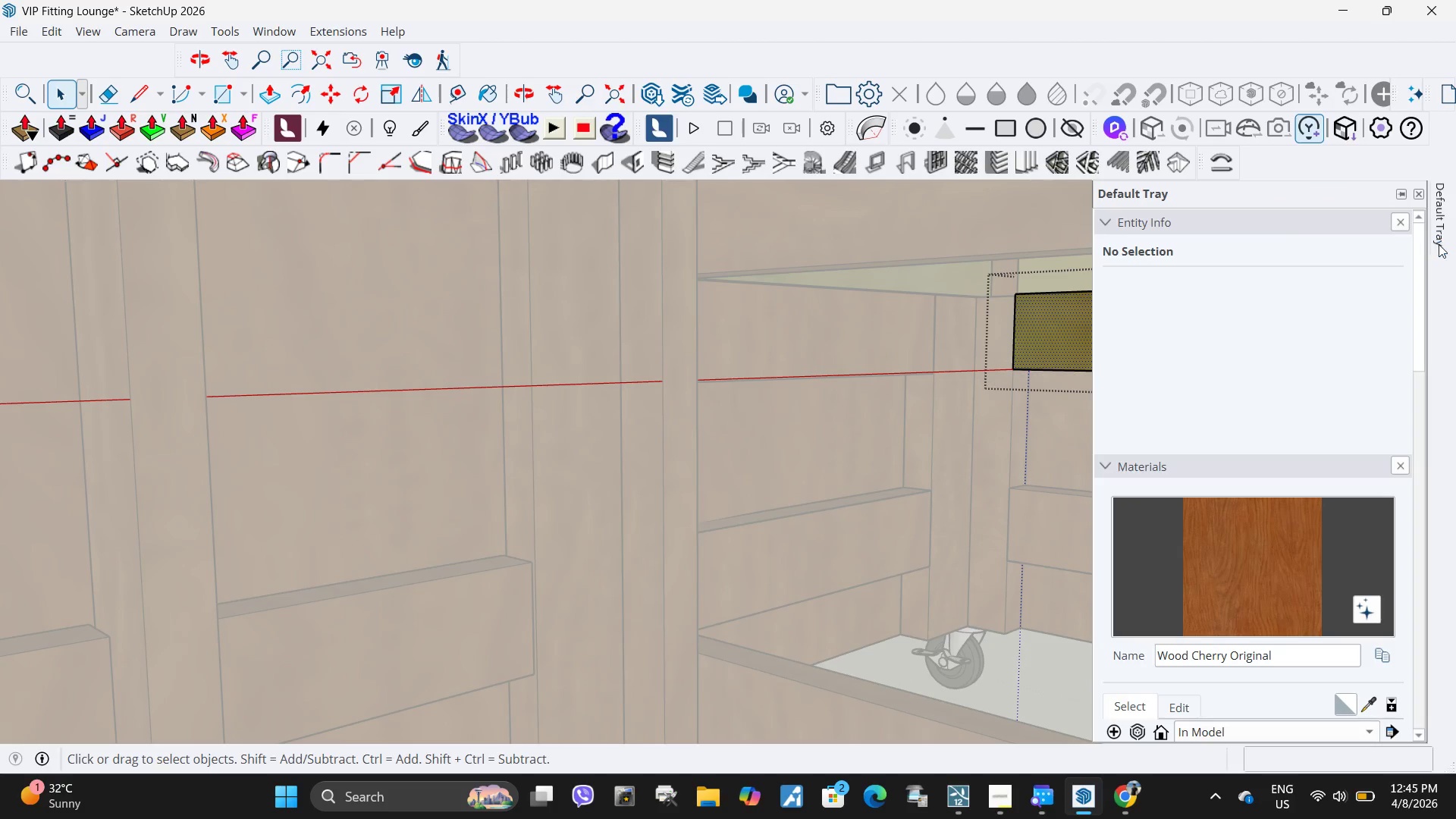 
left_click([1276, 539])
 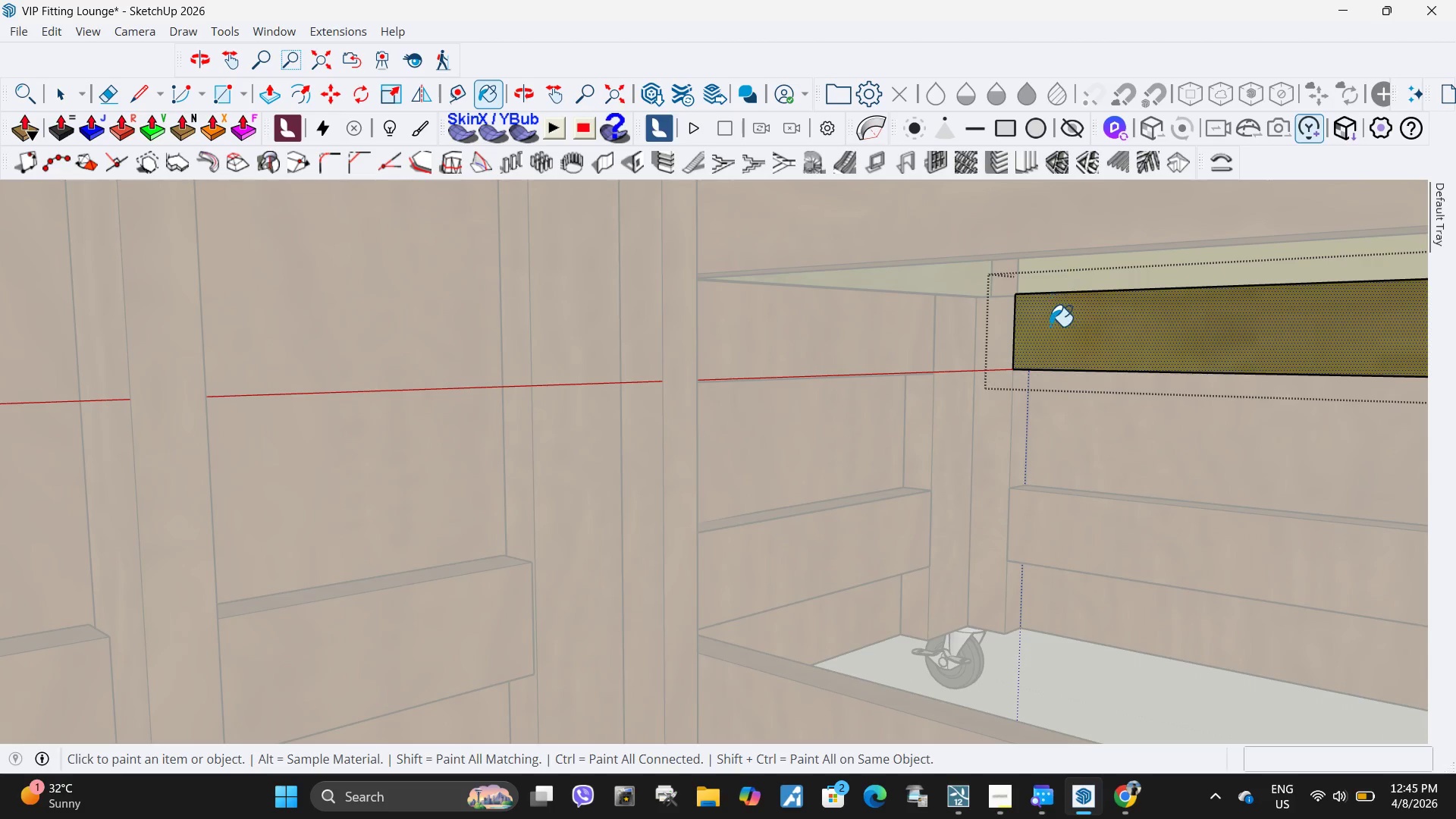 
triple_click([1050, 326])
 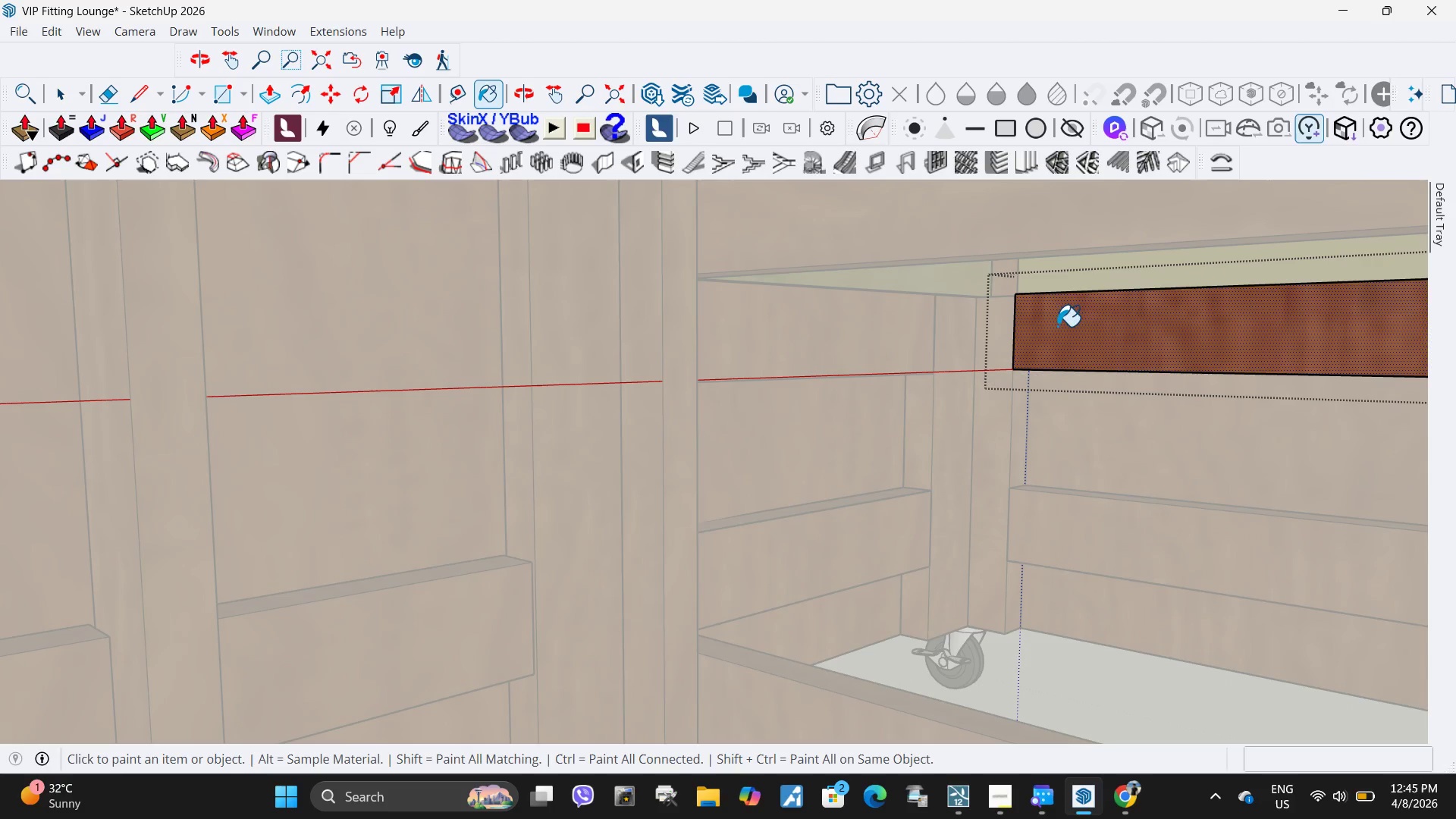 
triple_click([1057, 326])
 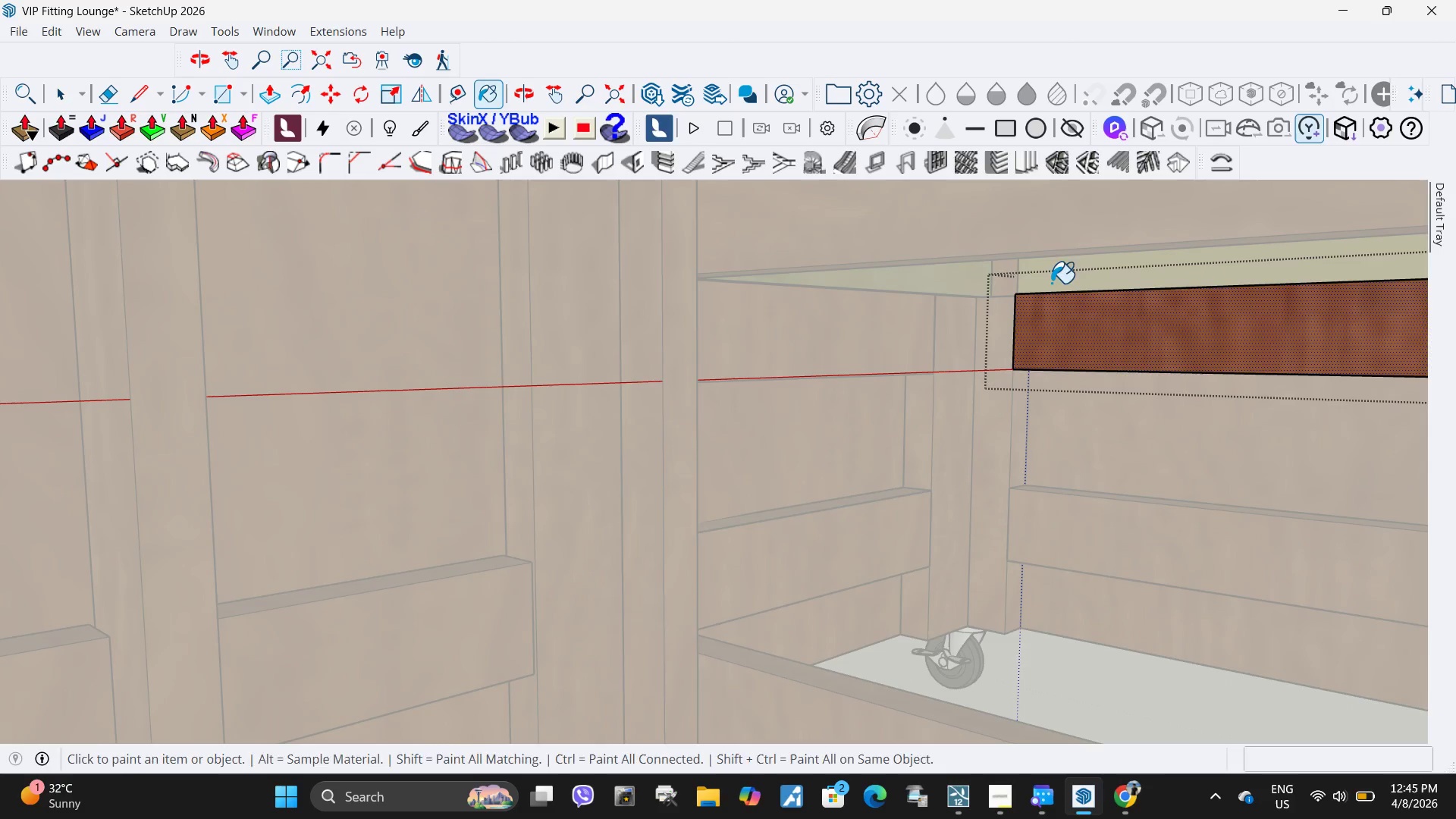 
key(Space)
 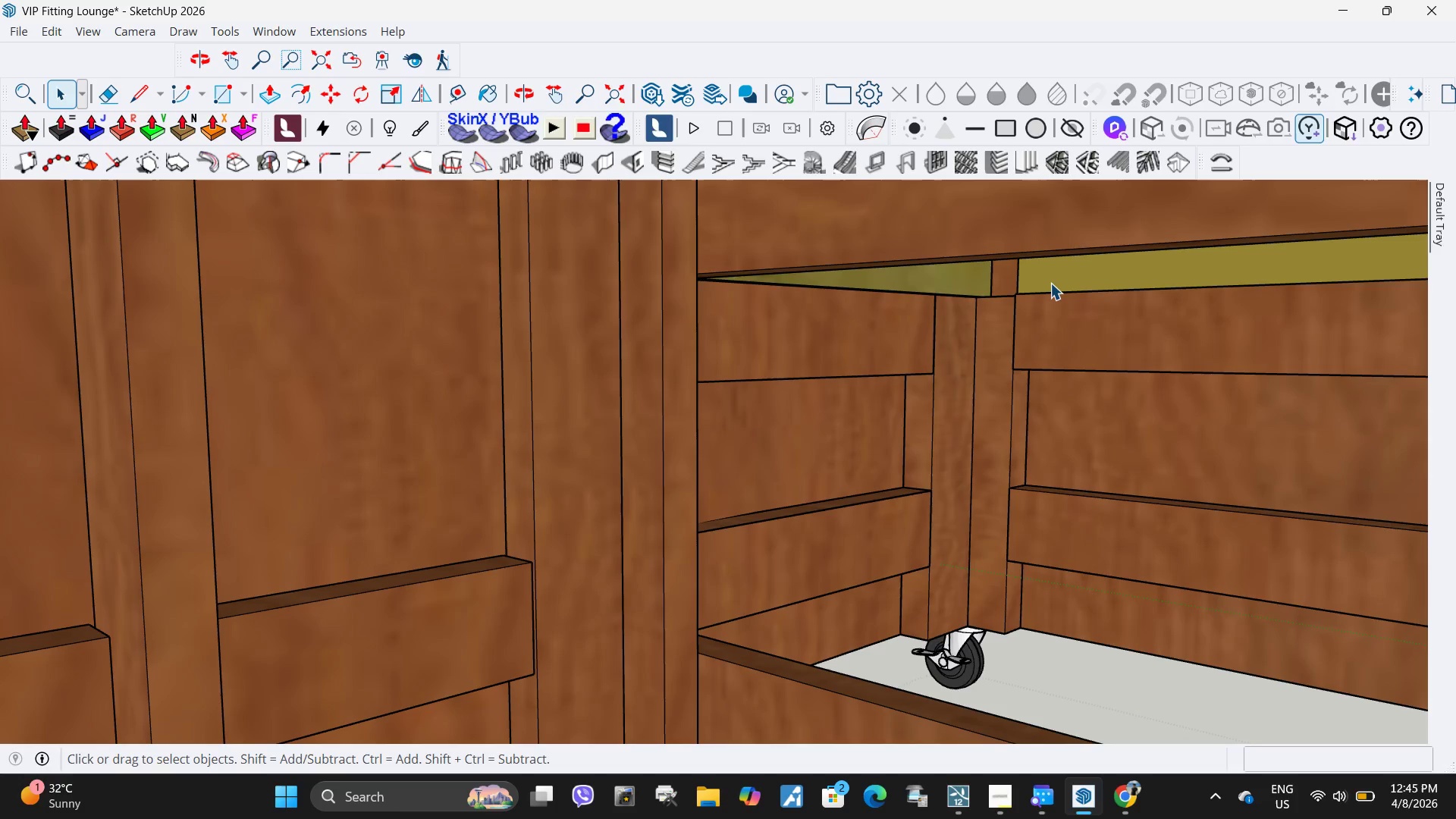 
key(Escape)
 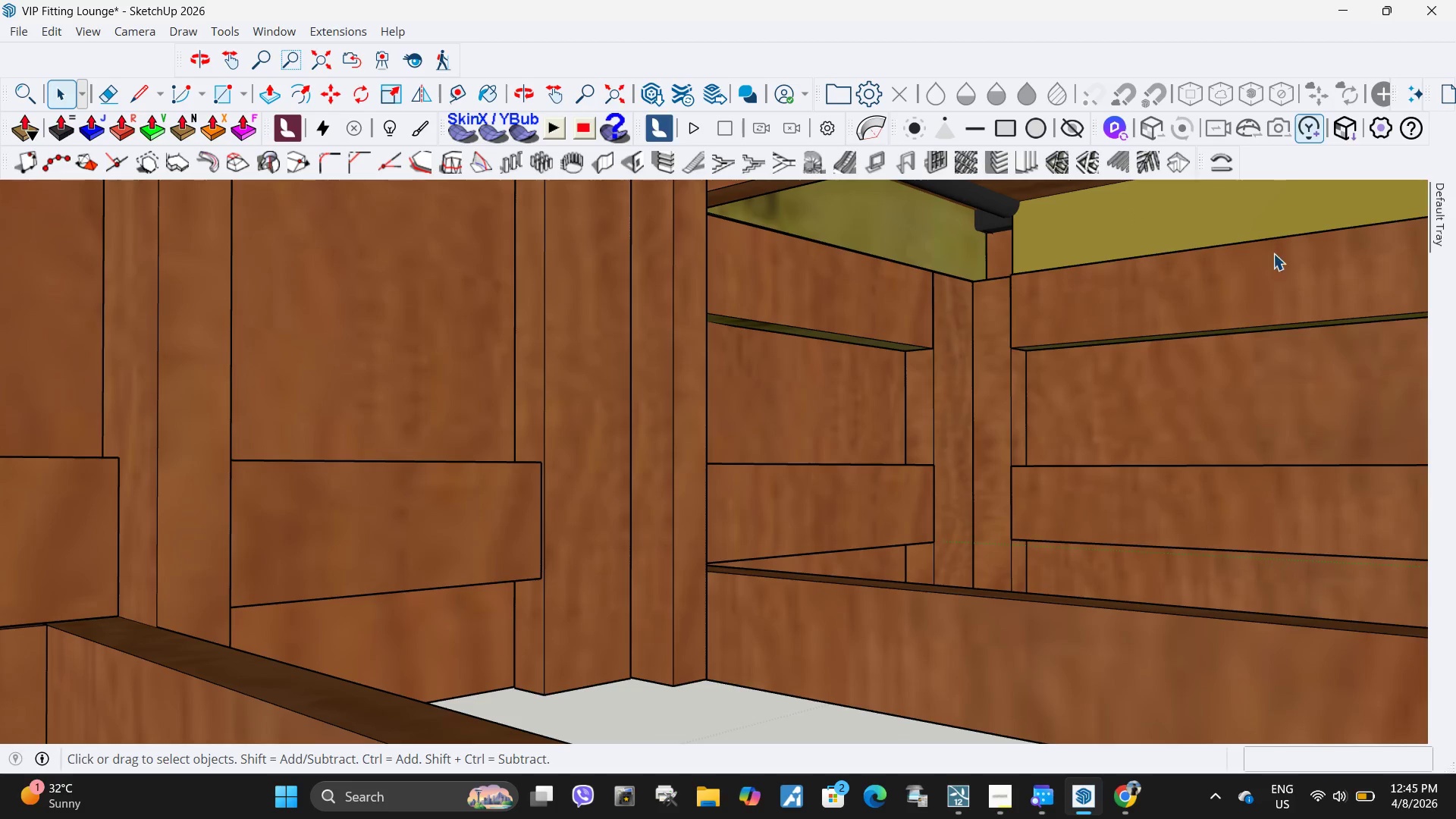 
double_click([1208, 224])
 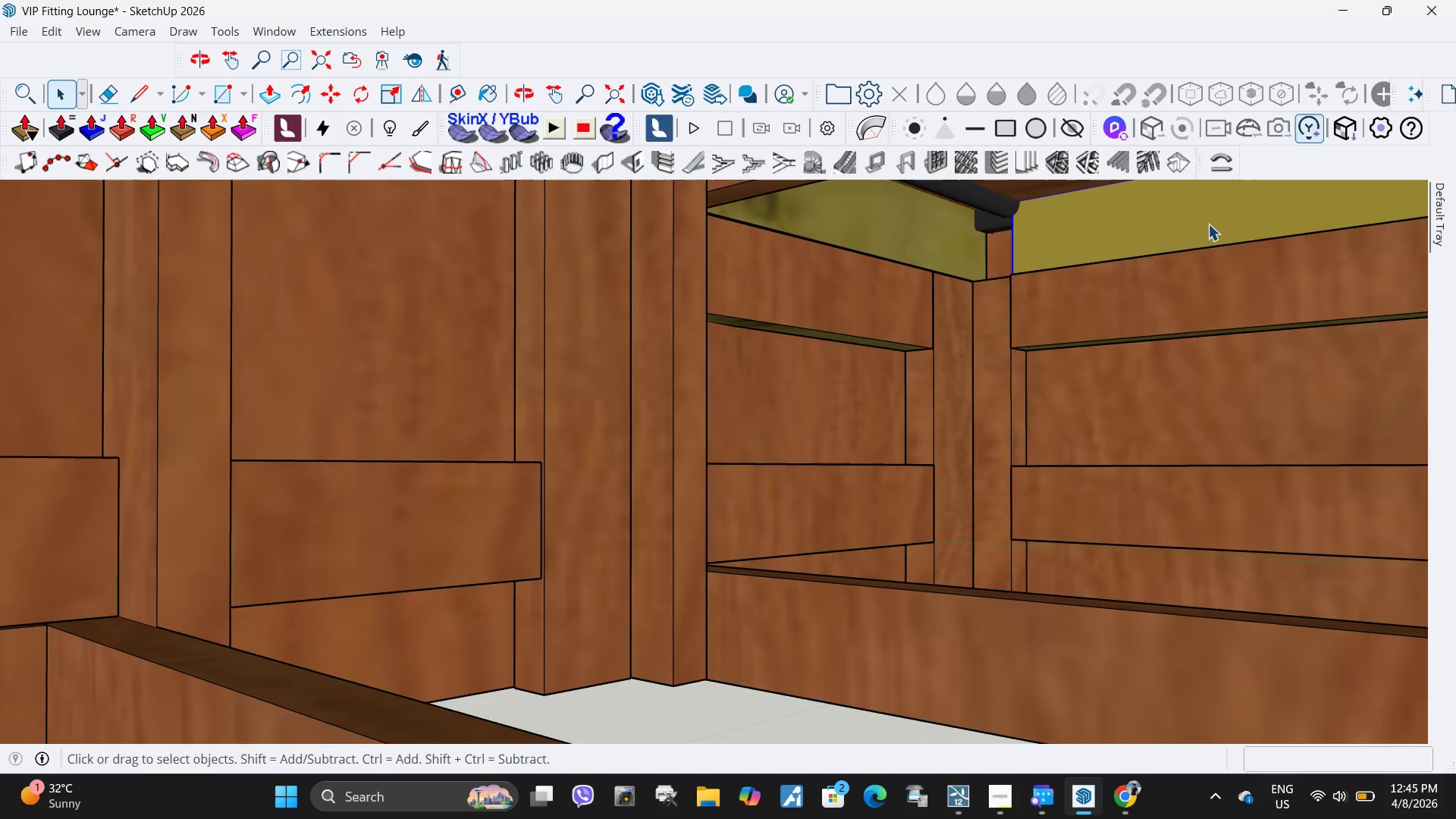 
triple_click([1208, 224])
 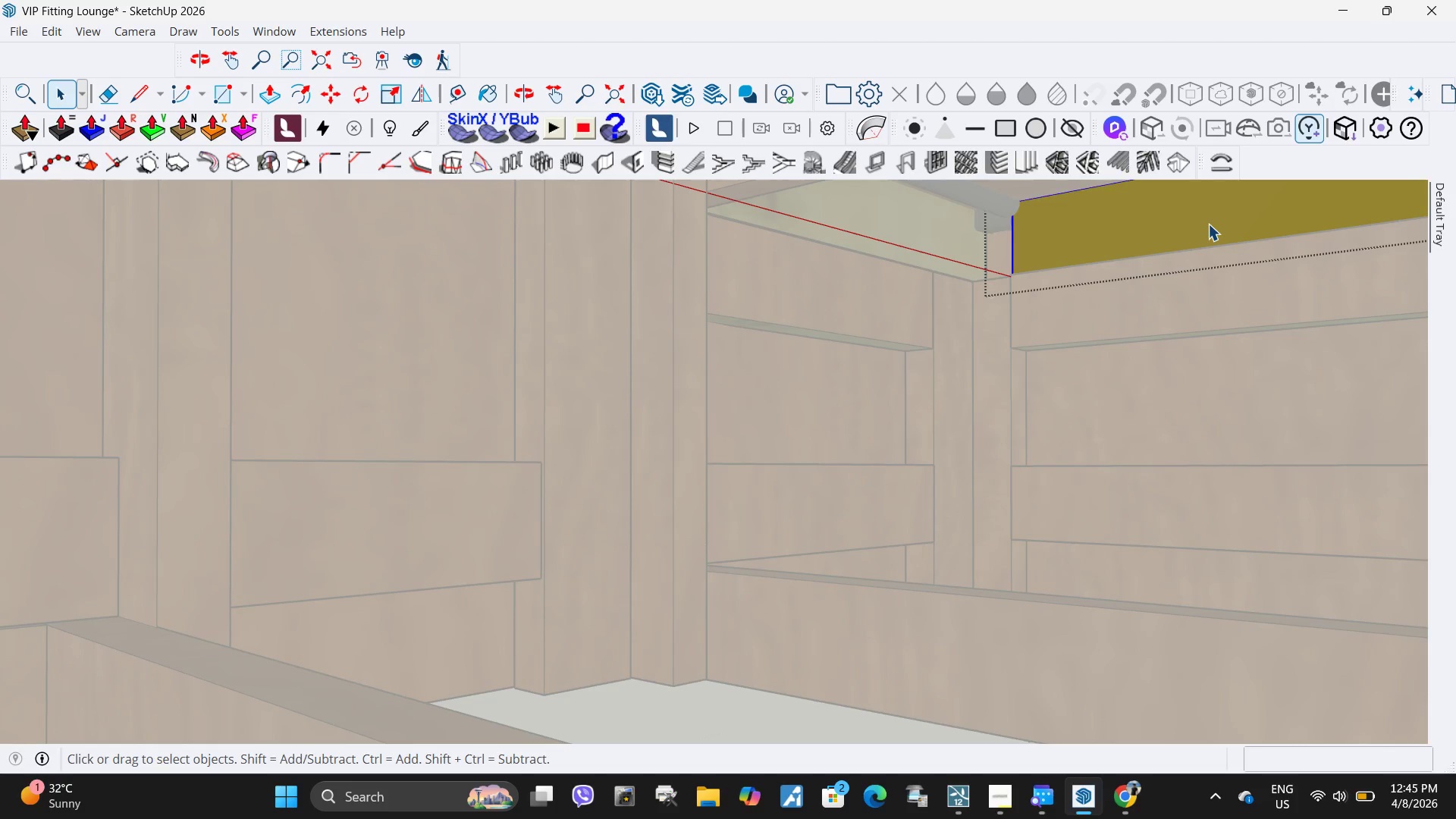 
triple_click([1208, 224])
 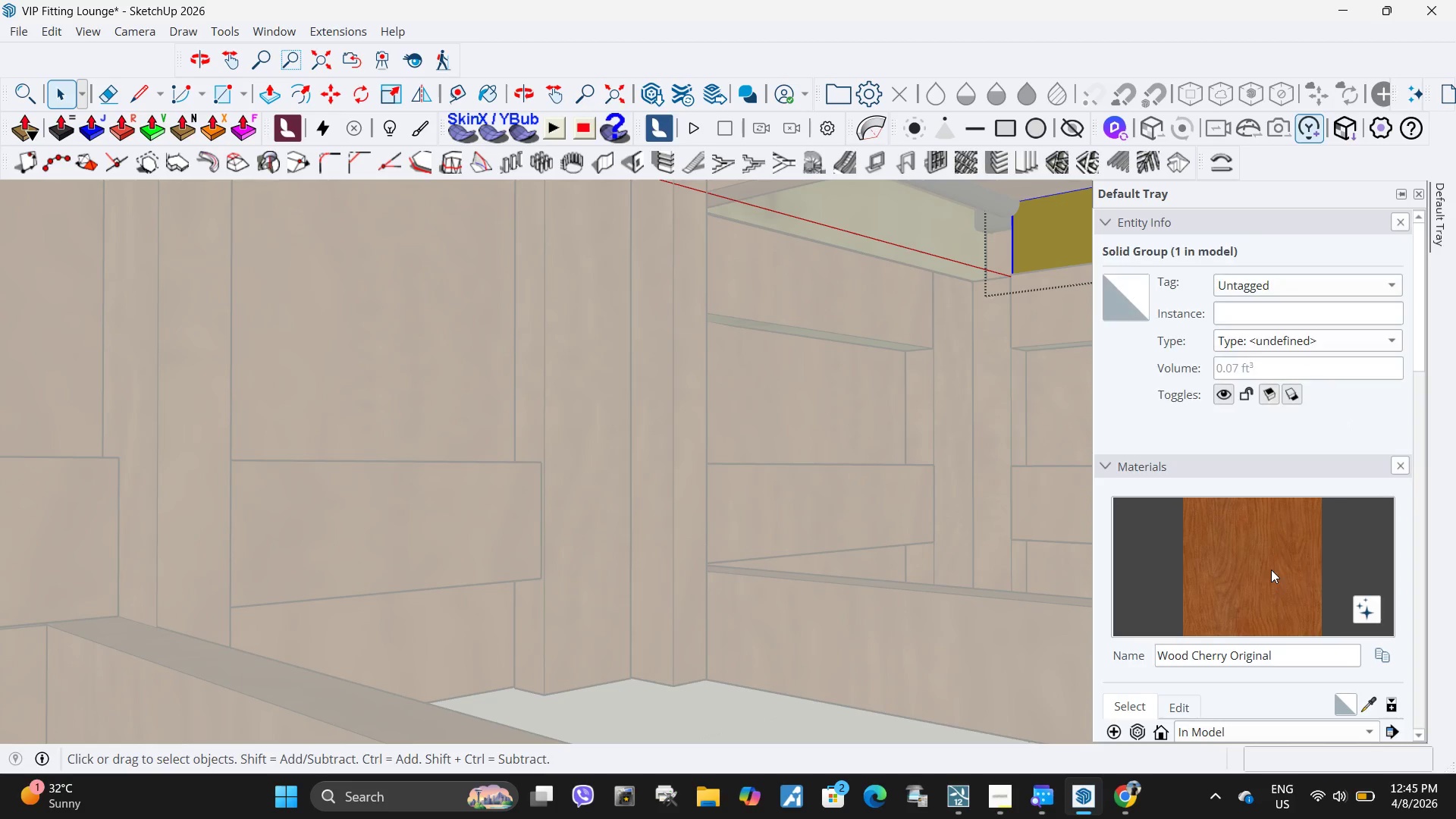 
double_click([1059, 234])
 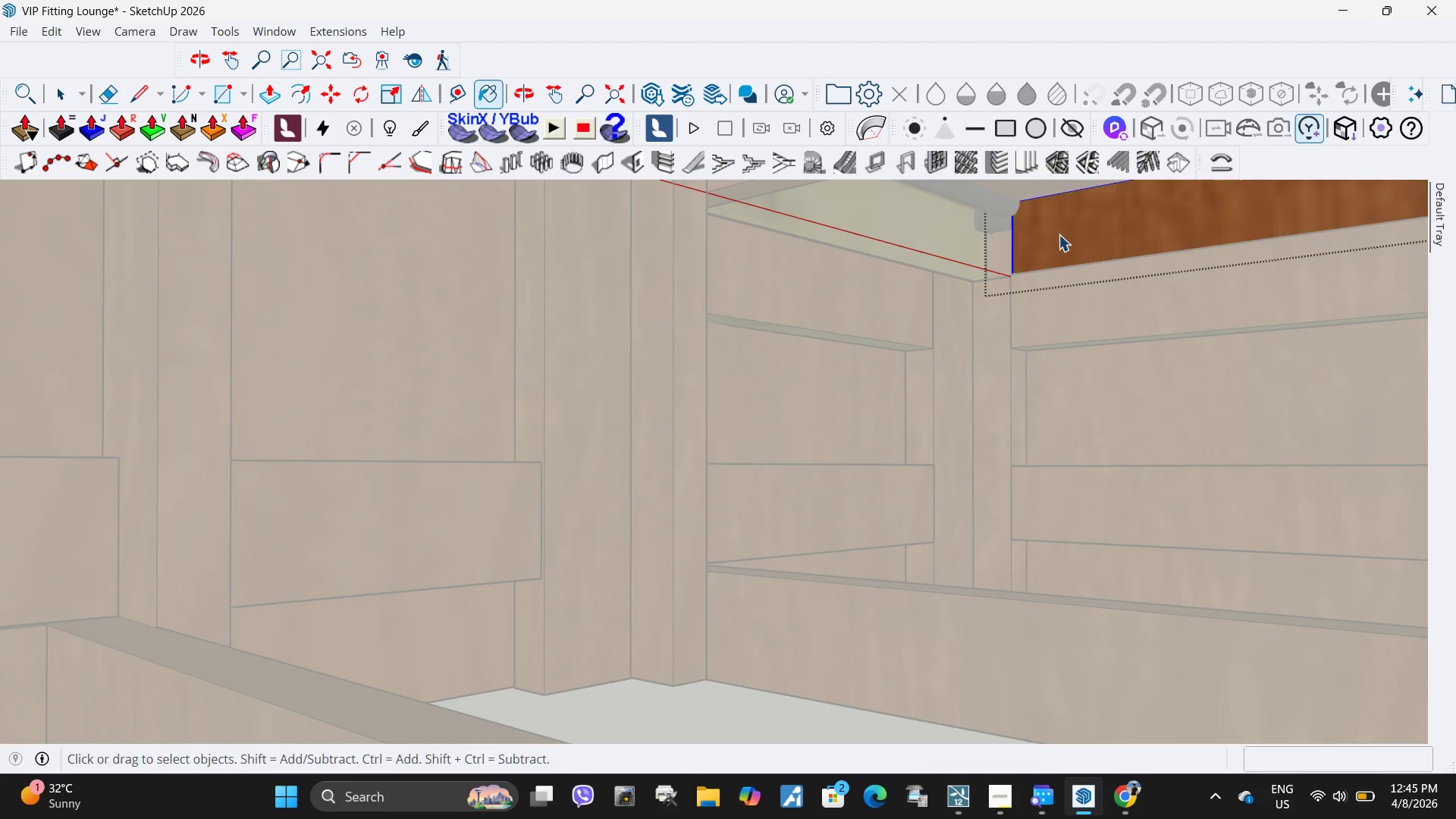 
key(Space)
 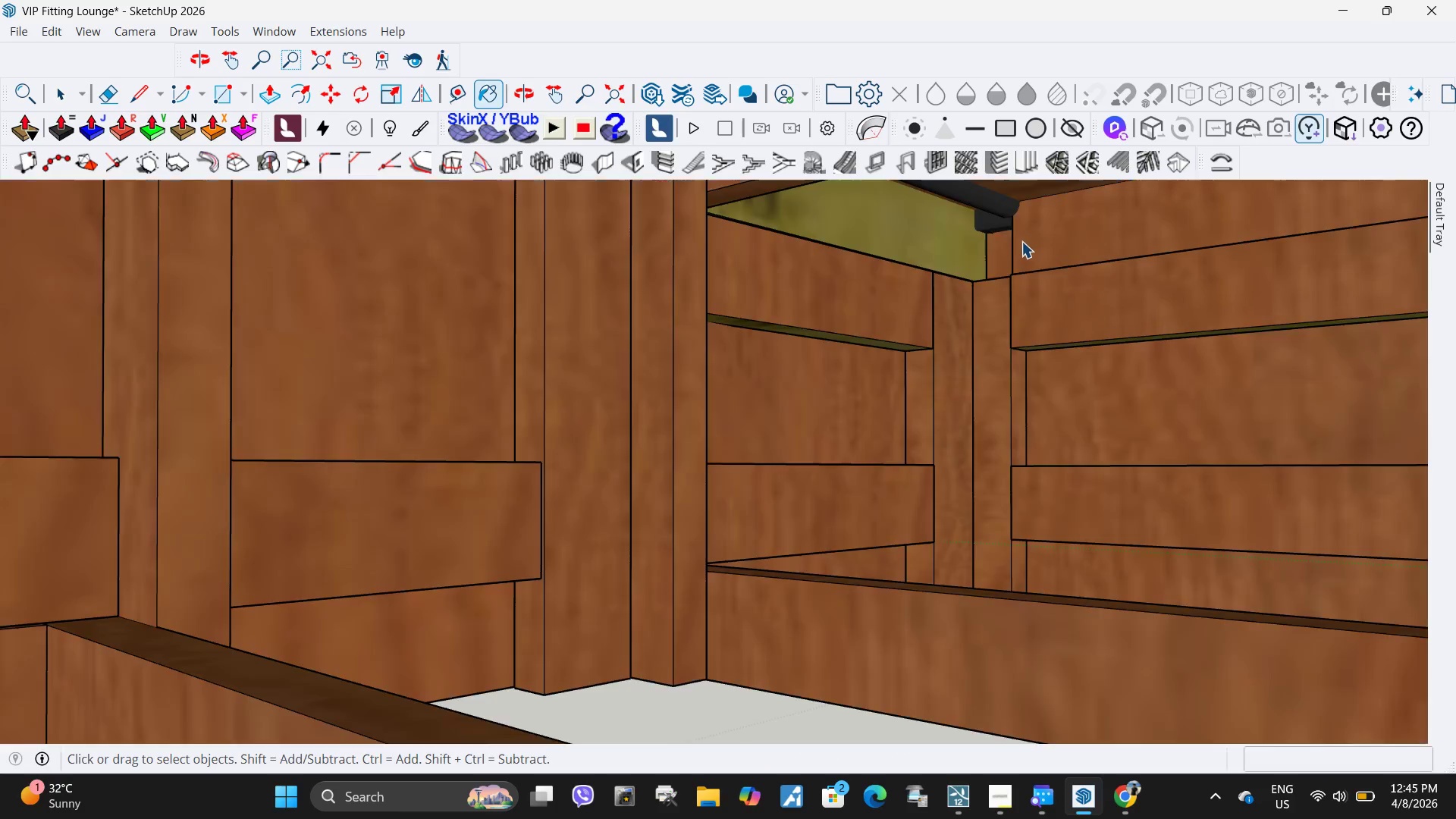 
key(Escape)
 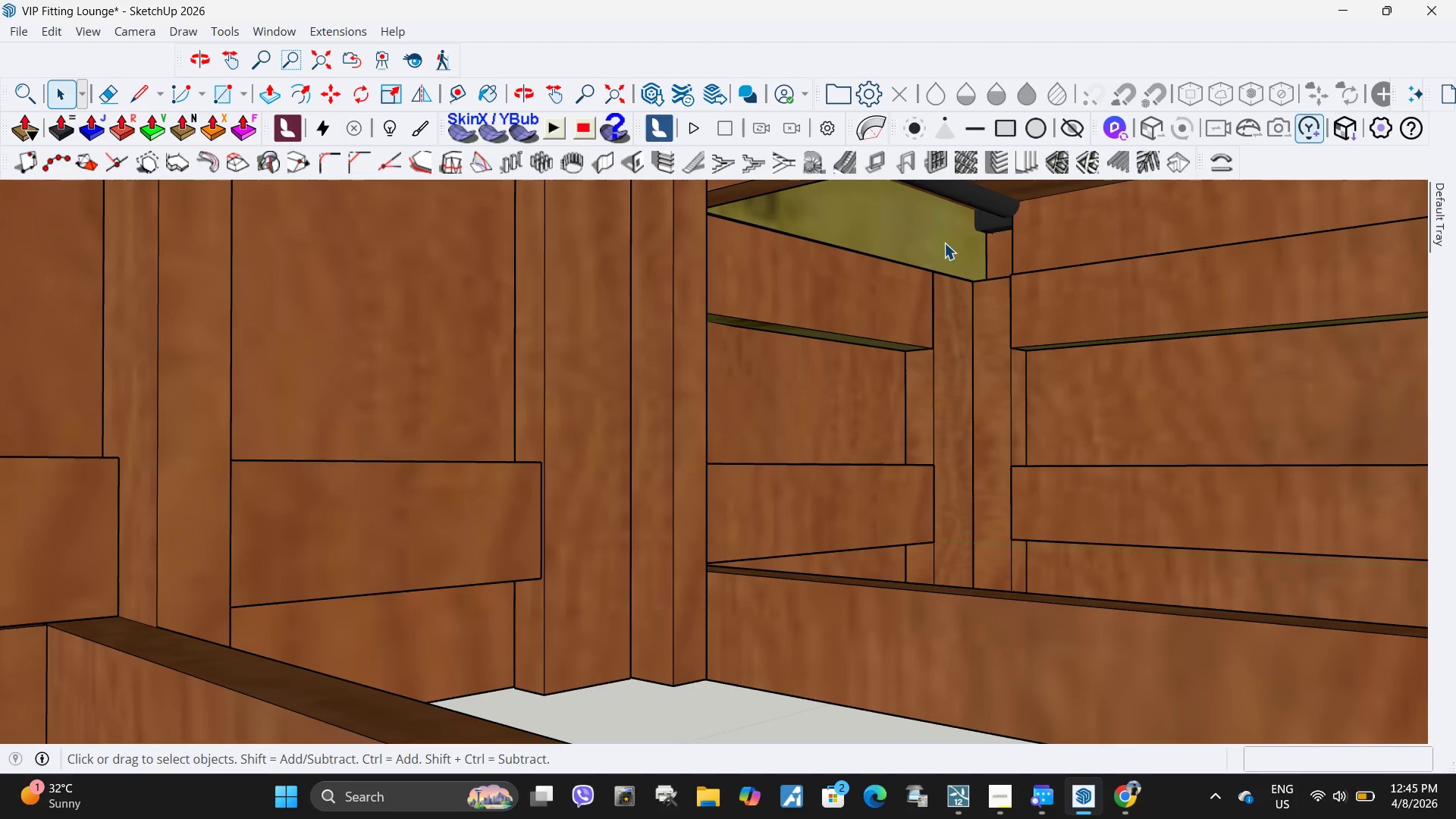 
triple_click([944, 243])
 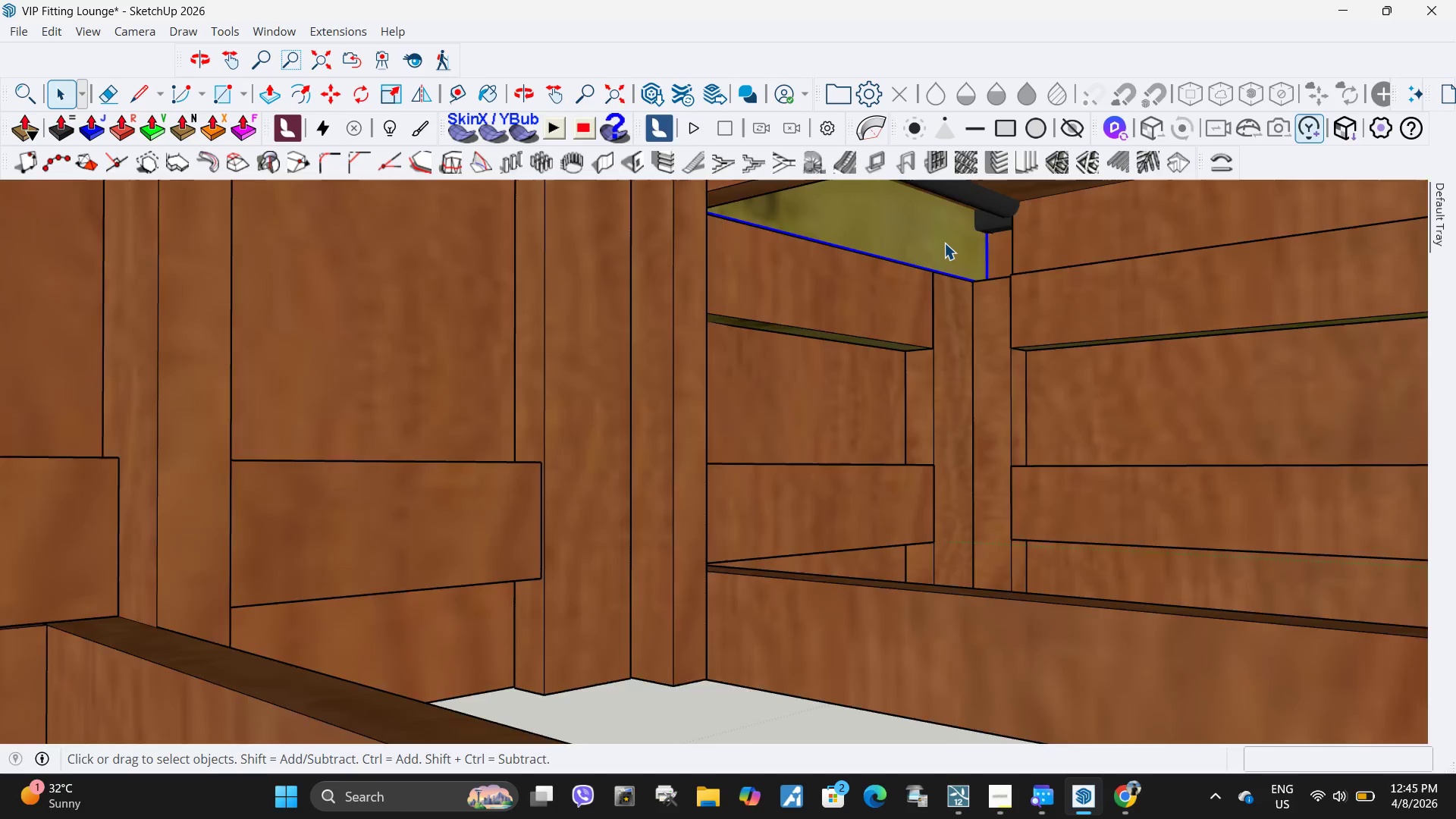 
triple_click([944, 243])
 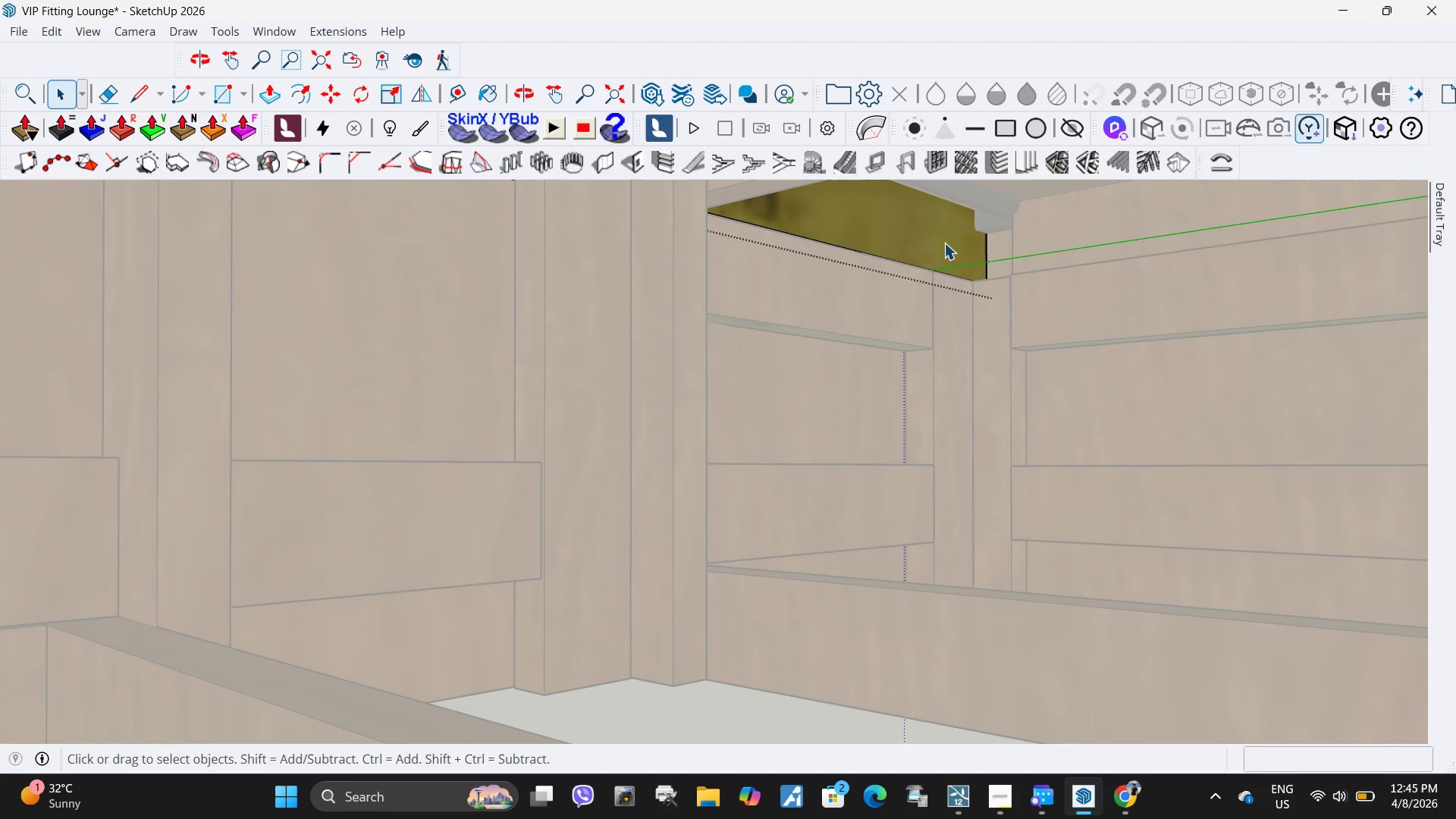 
triple_click([944, 243])
 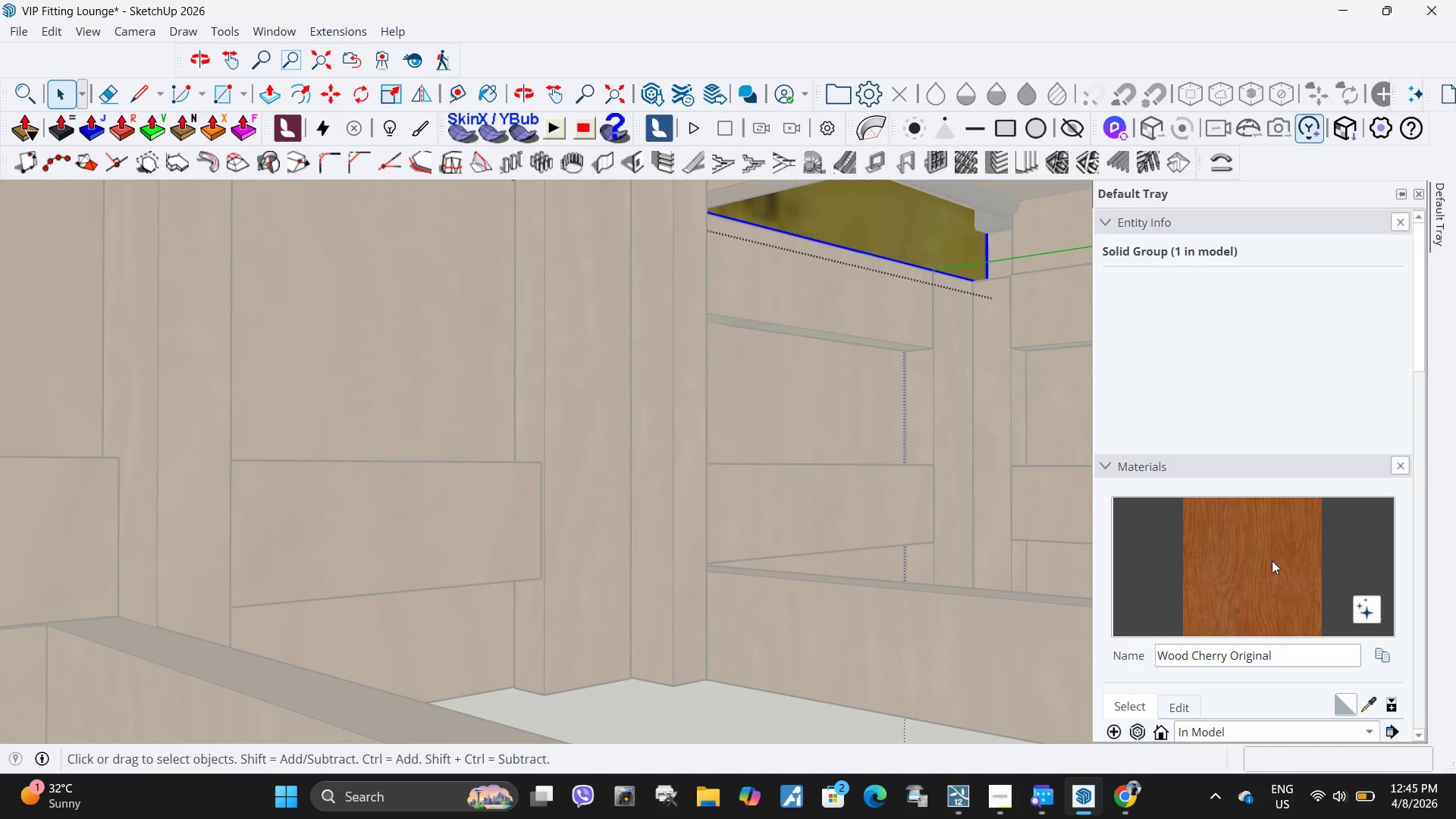 
left_click_drag(start_coordinate=[1269, 570], to_coordinate=[1266, 562])
 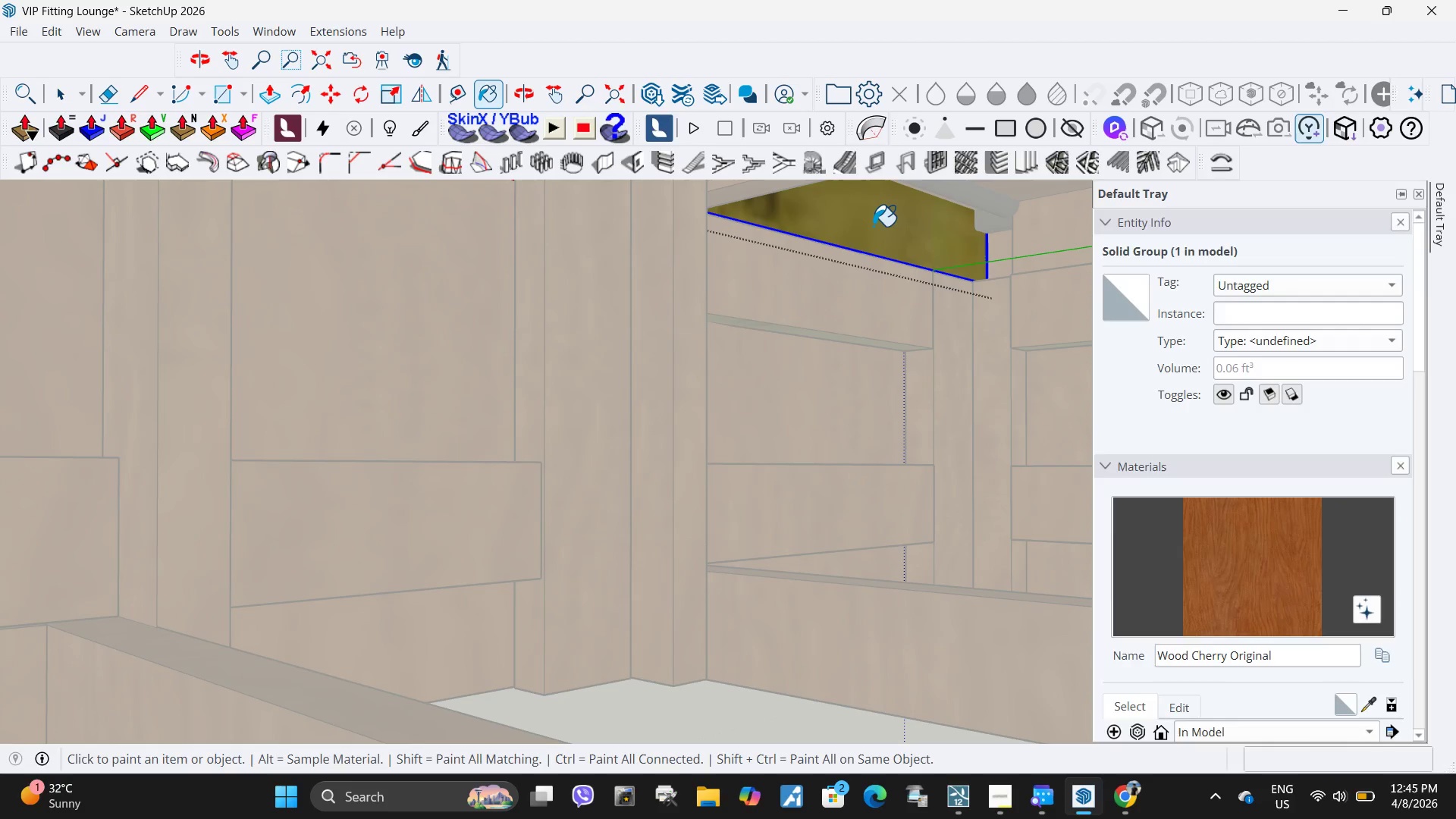 
double_click([872, 225])
 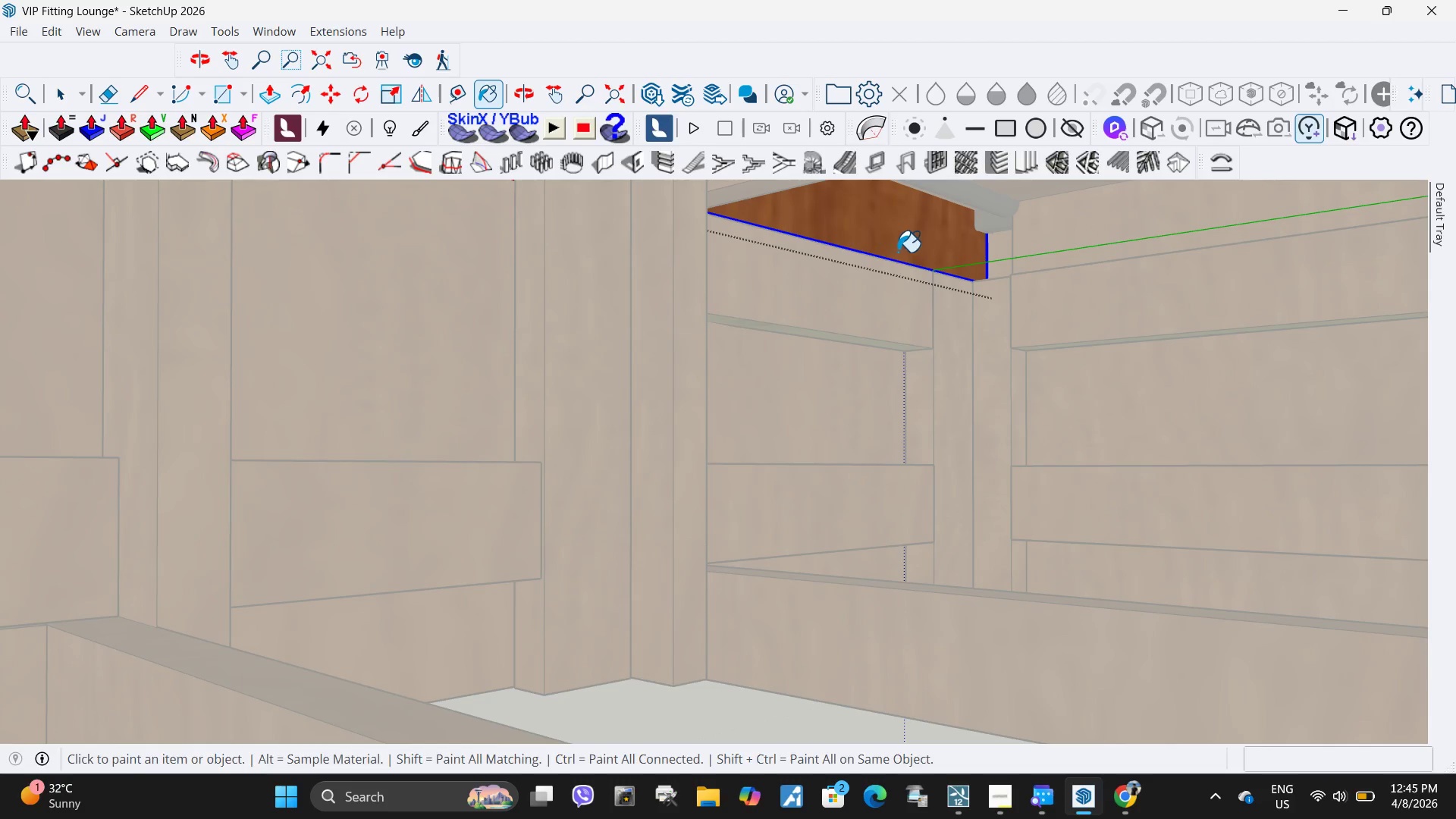 
key(Space)
 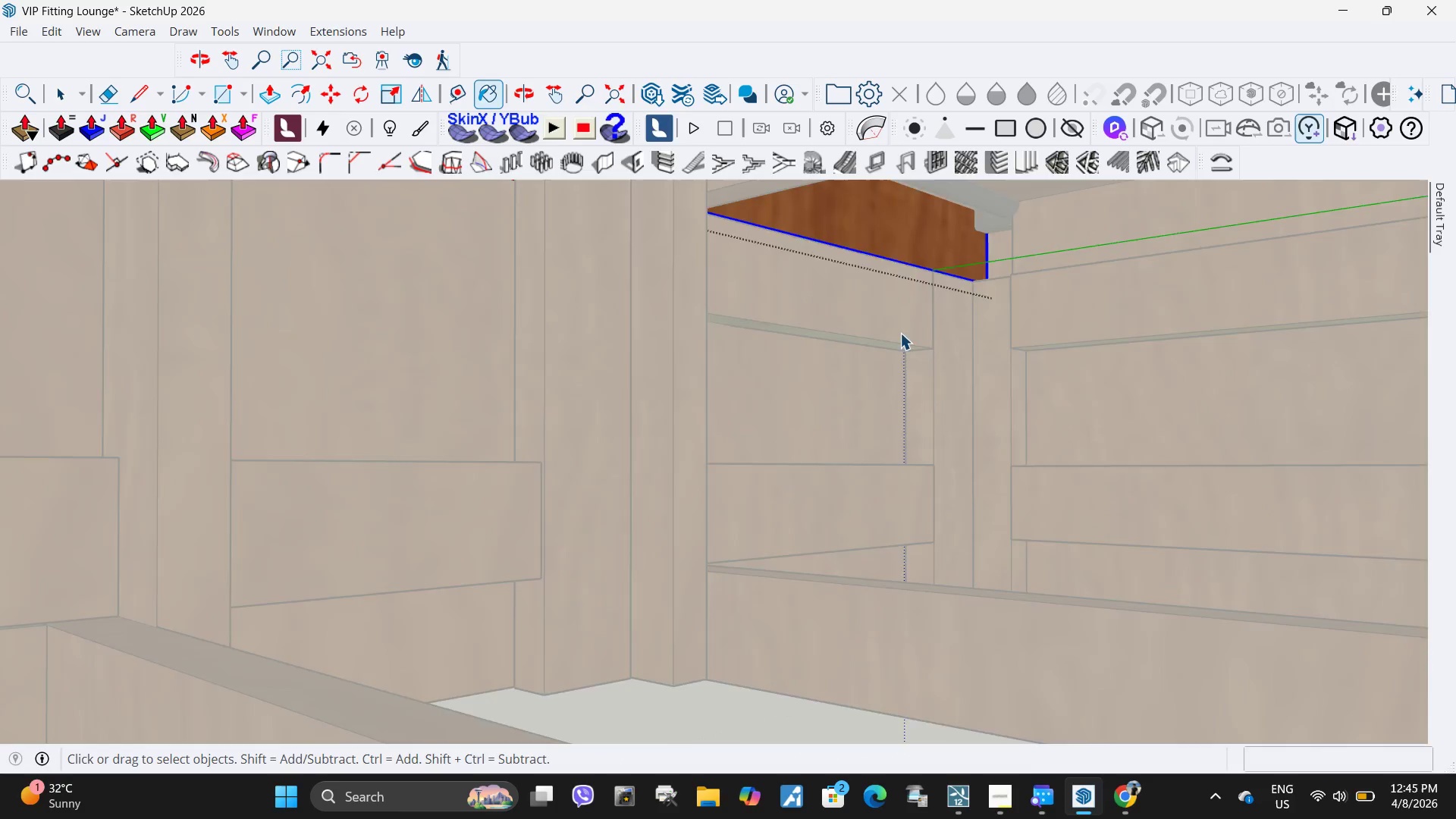 
key(Escape)
 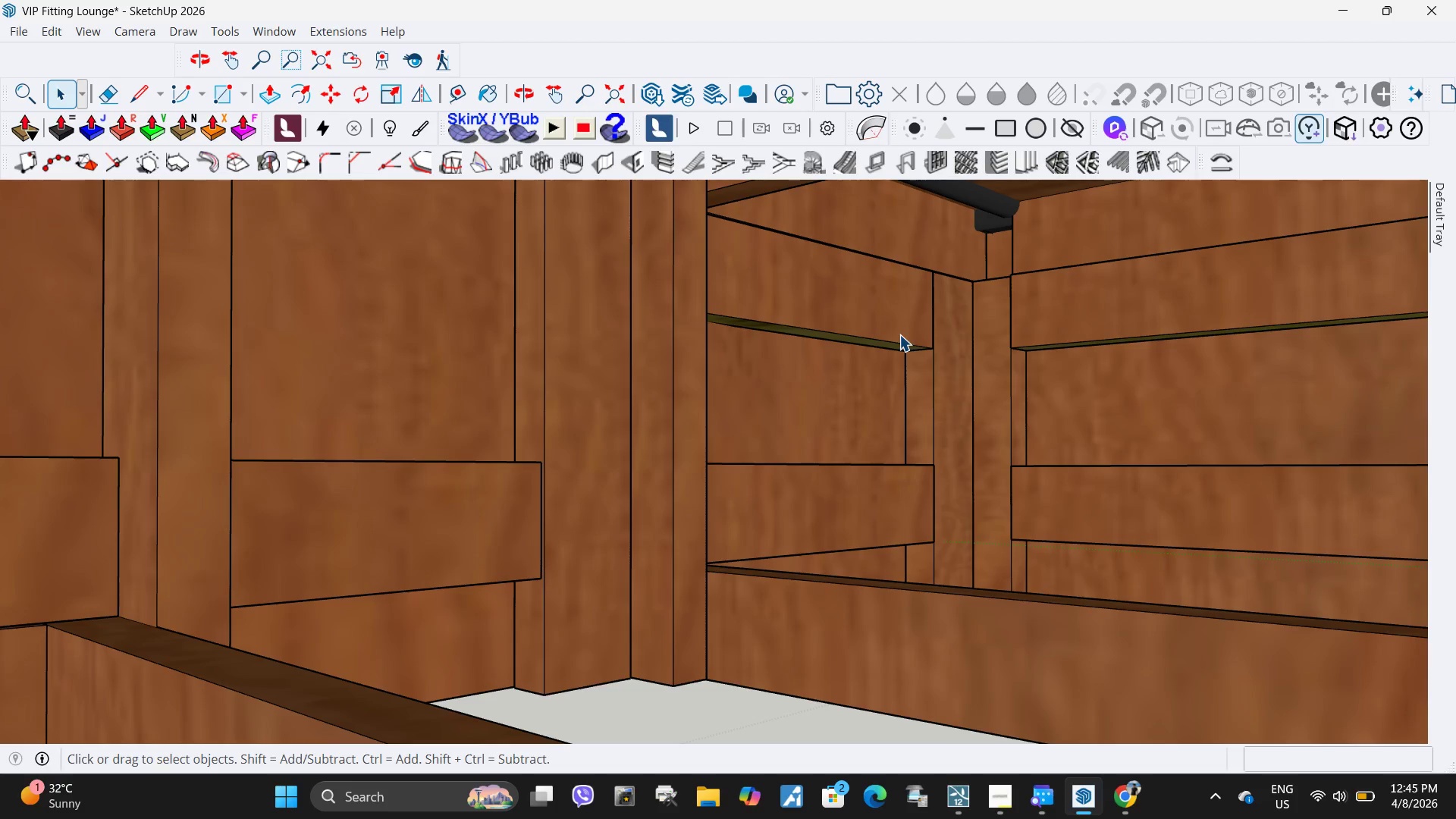 
left_click_drag(start_coordinate=[899, 334], to_coordinate=[898, 341])
 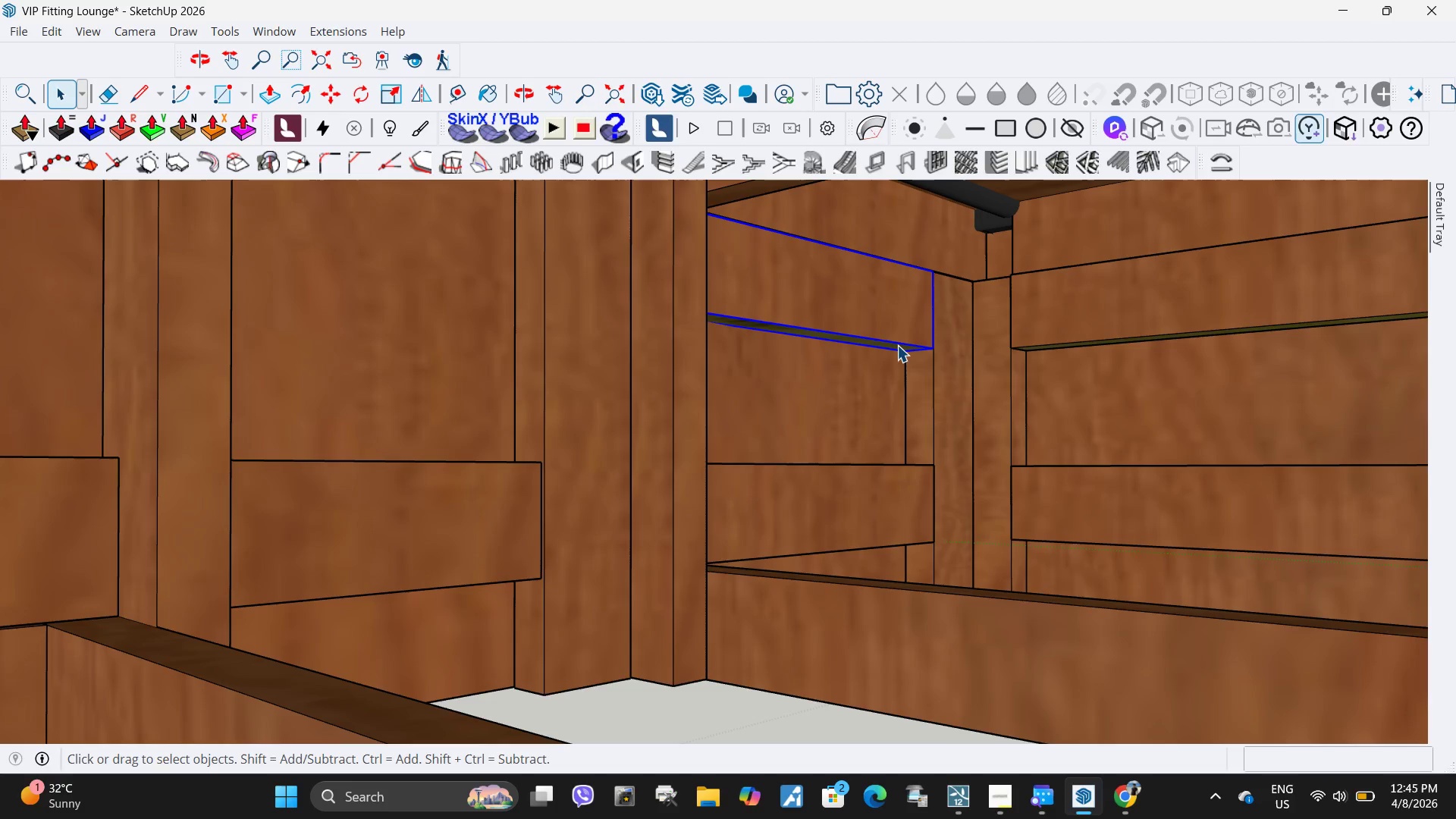 
double_click([897, 345])
 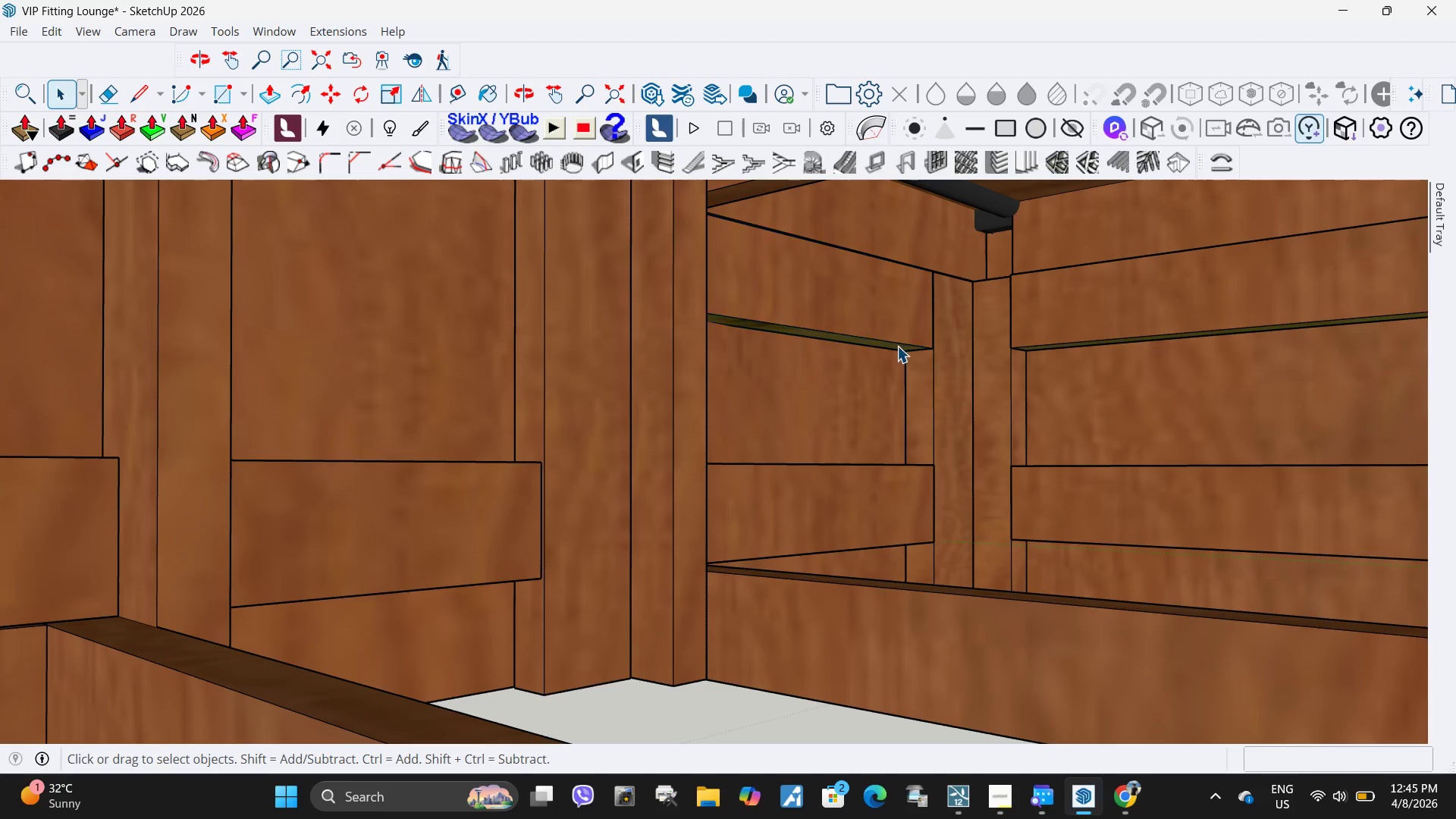 
triple_click([897, 345])
 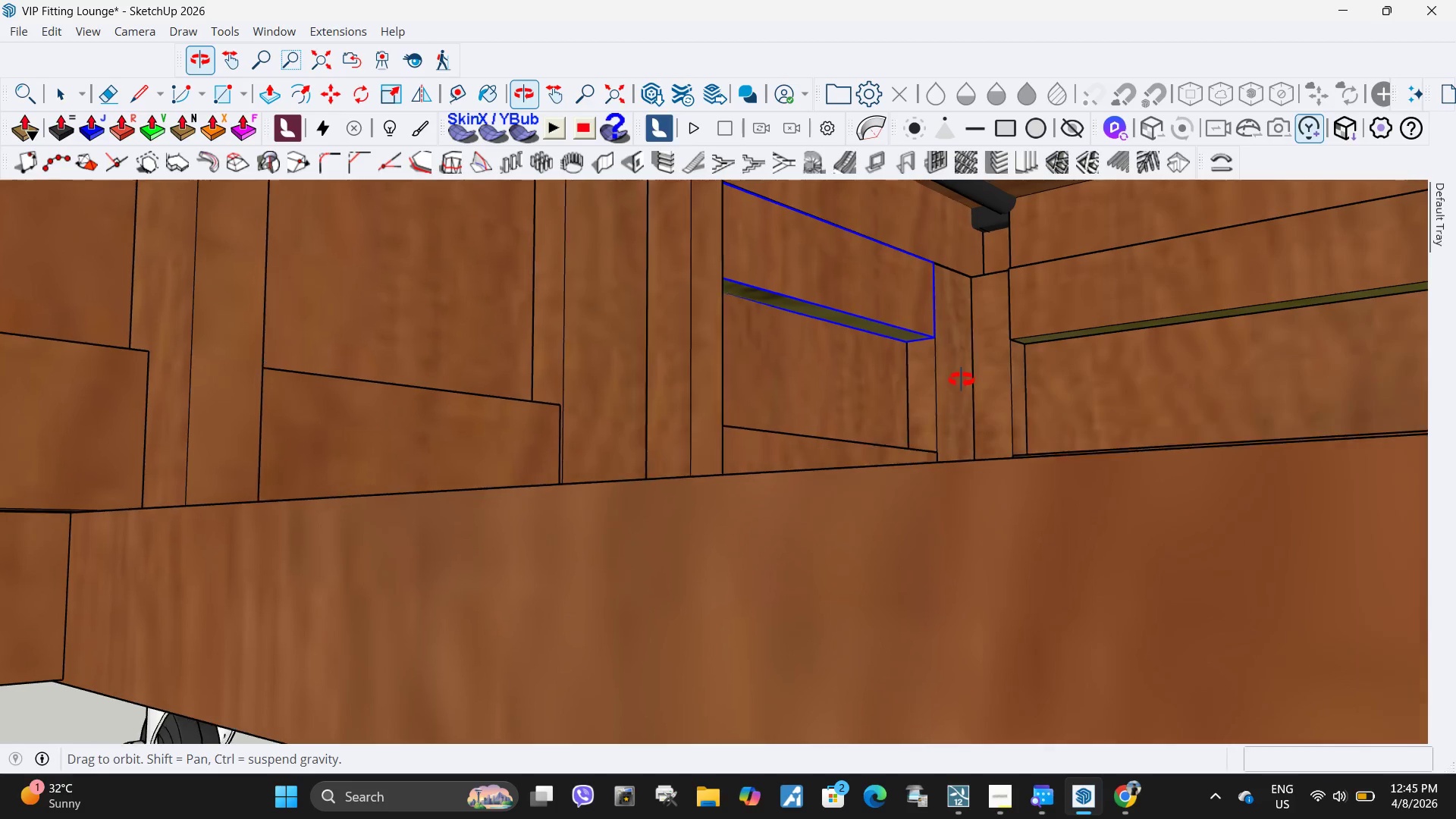 
scroll: coordinate [1102, 336], scroll_direction: up, amount: 4.0
 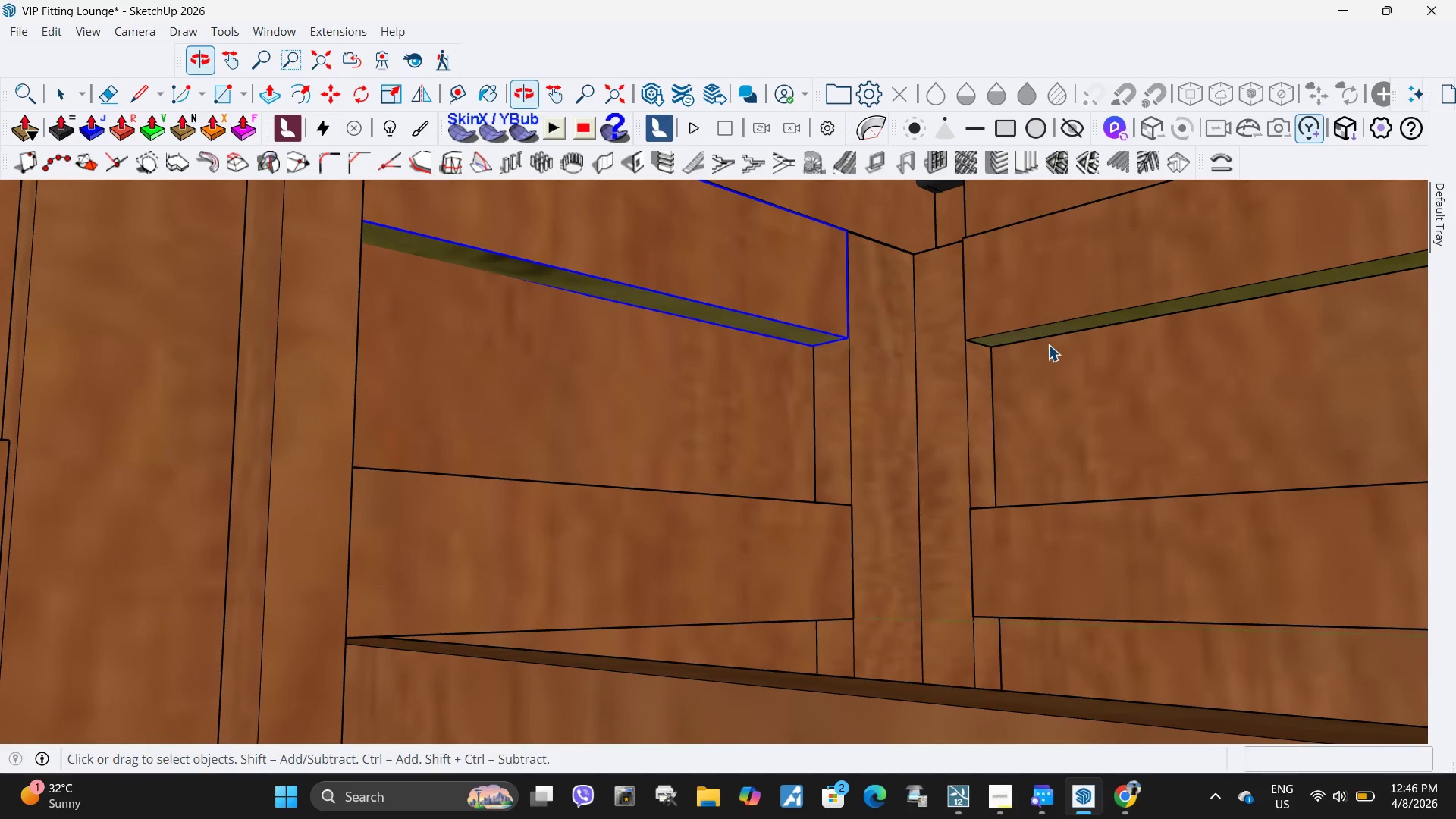 
double_click([1050, 331])
 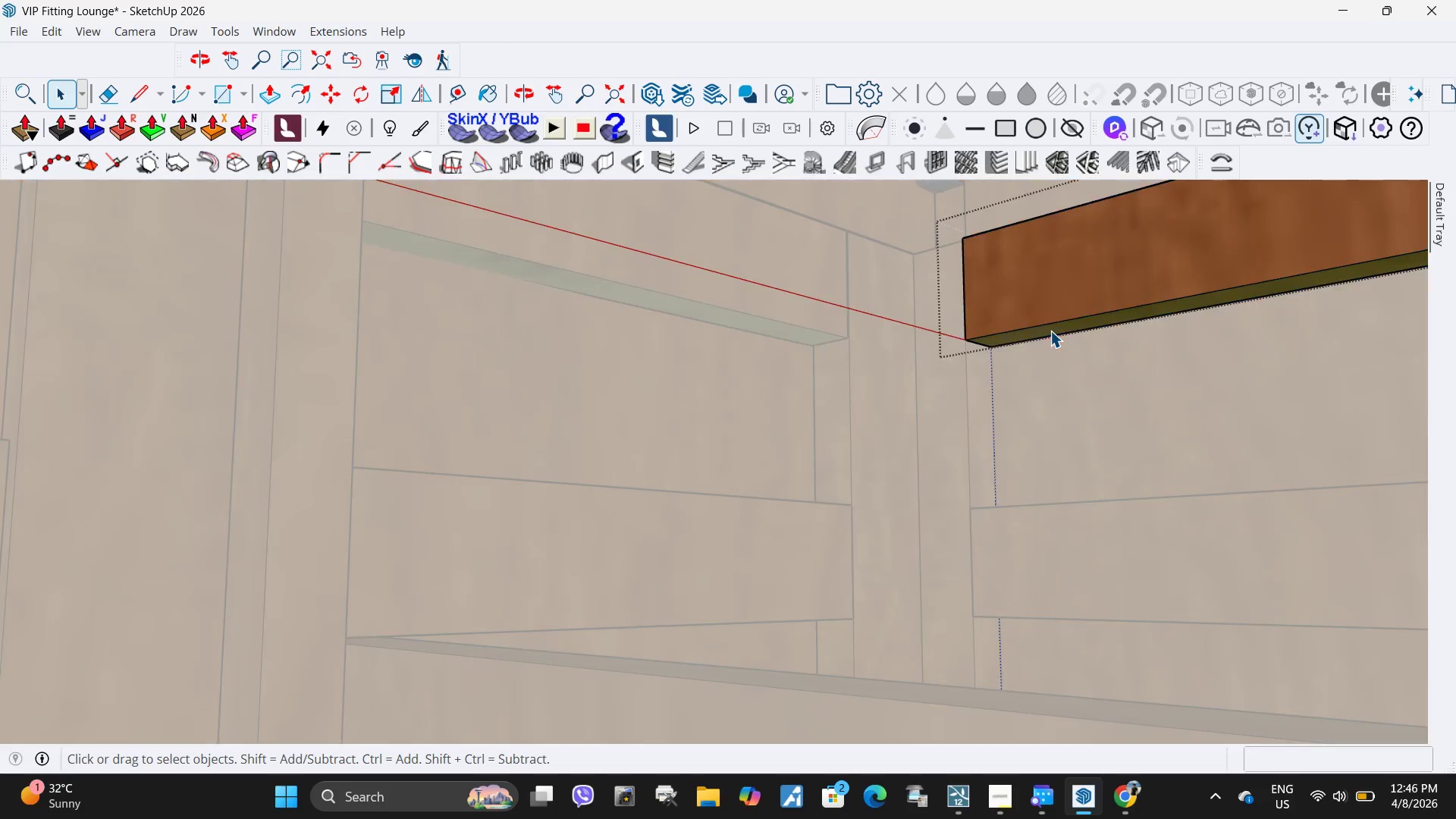 
triple_click([1050, 331])
 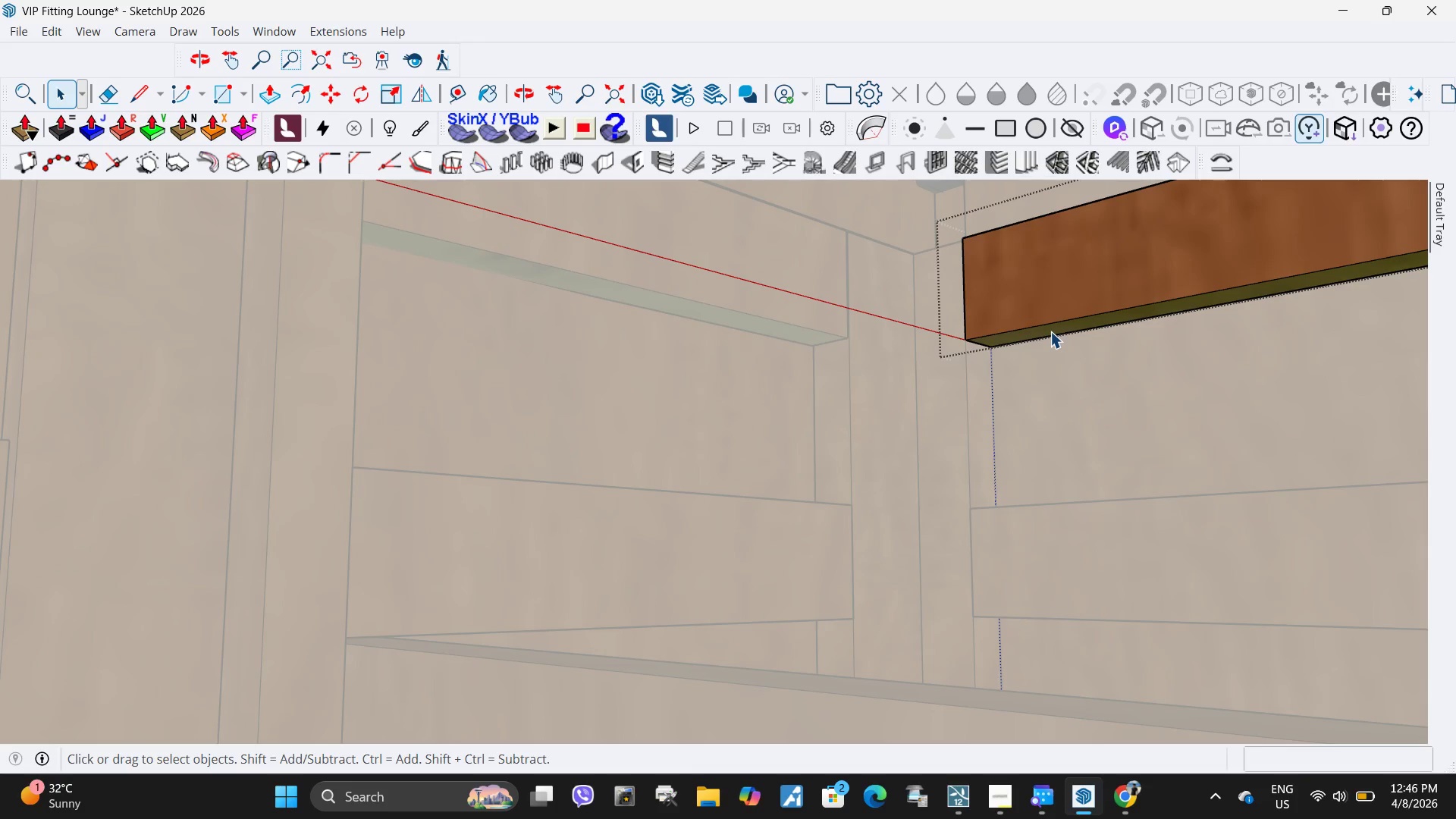 
triple_click([1050, 331])
 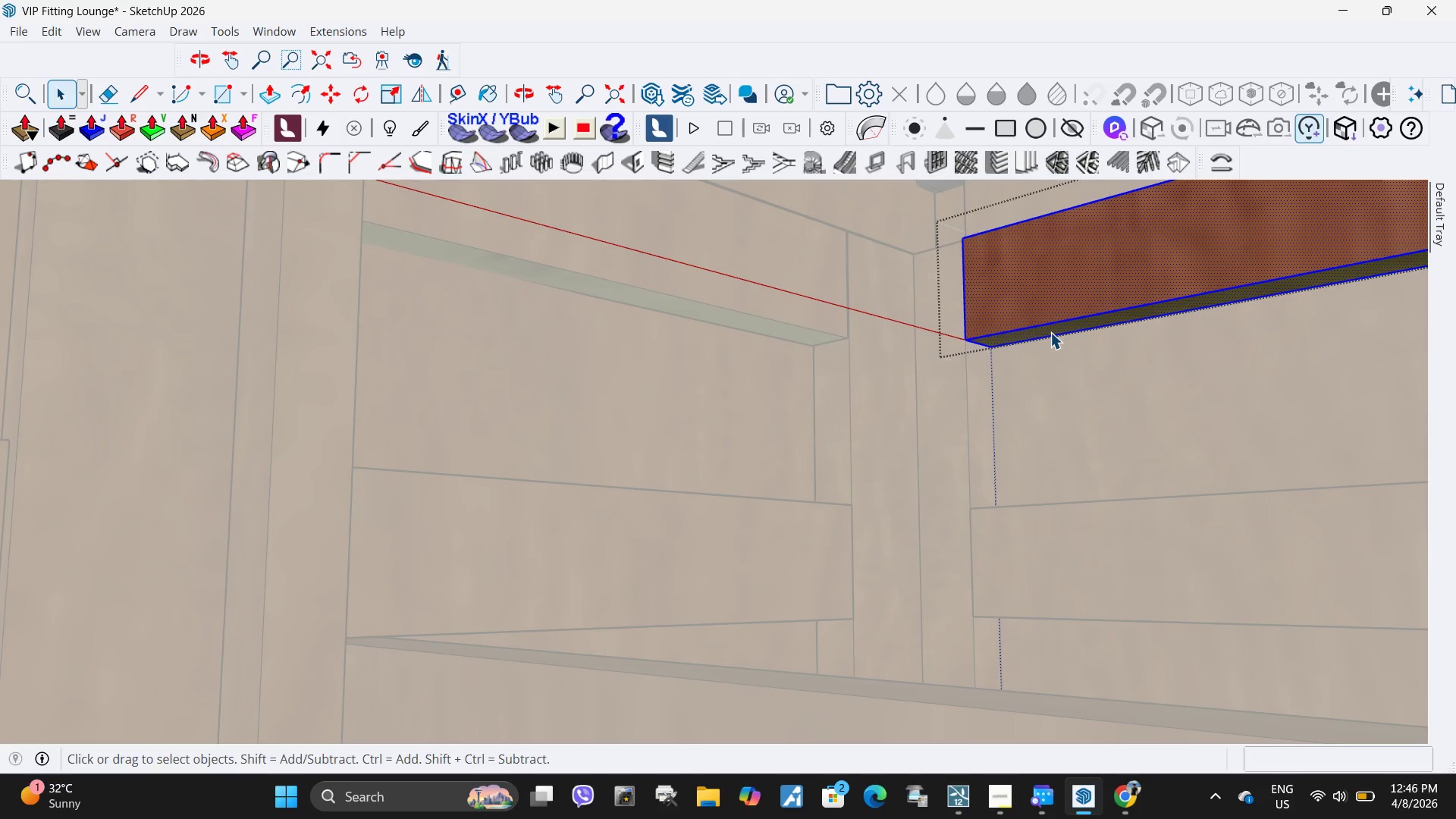 
triple_click([1050, 332])
 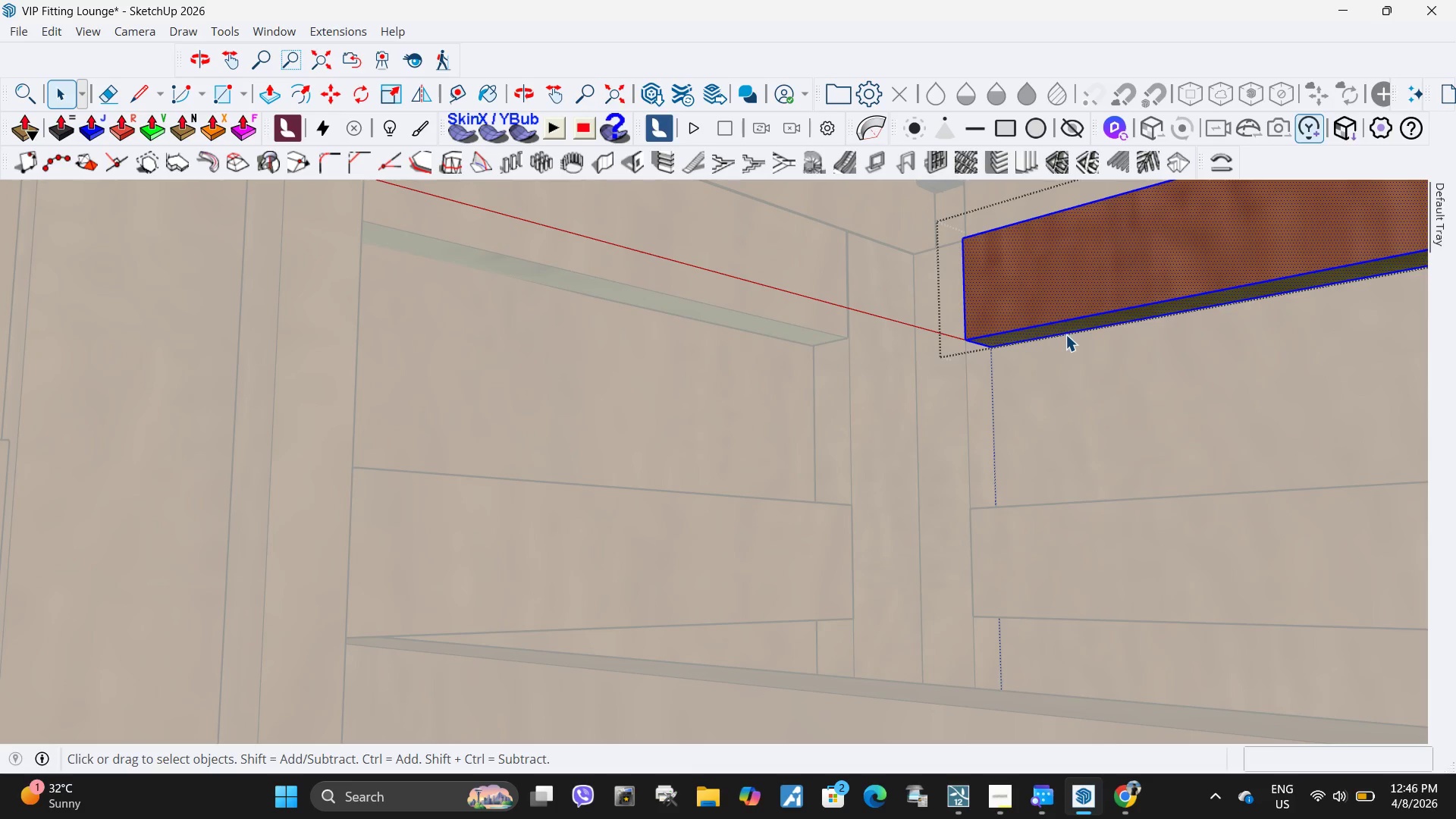 
triple_click([1065, 334])
 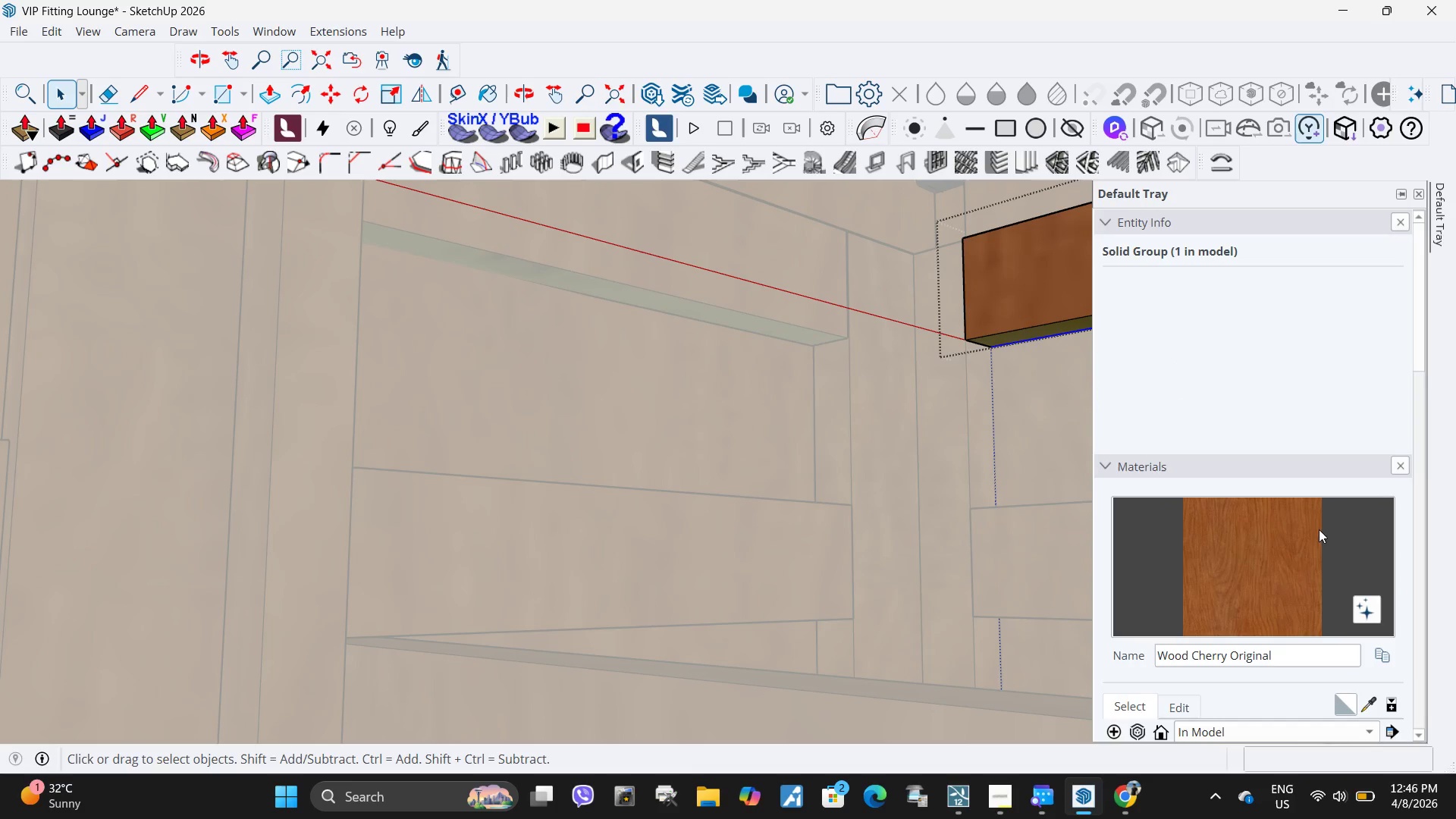 
left_click_drag(start_coordinate=[1292, 565], to_coordinate=[1287, 552])
 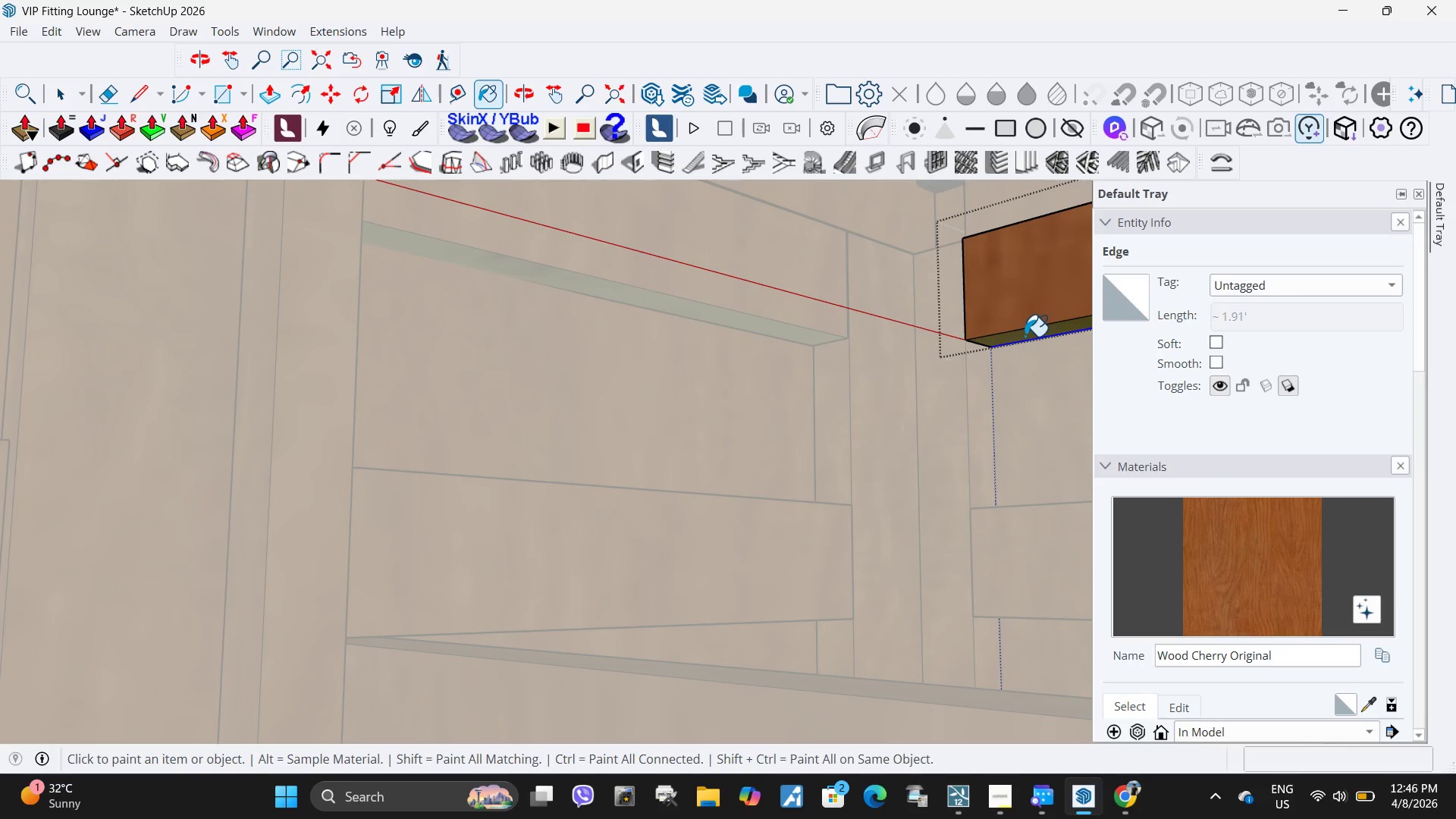 
left_click([1026, 334])
 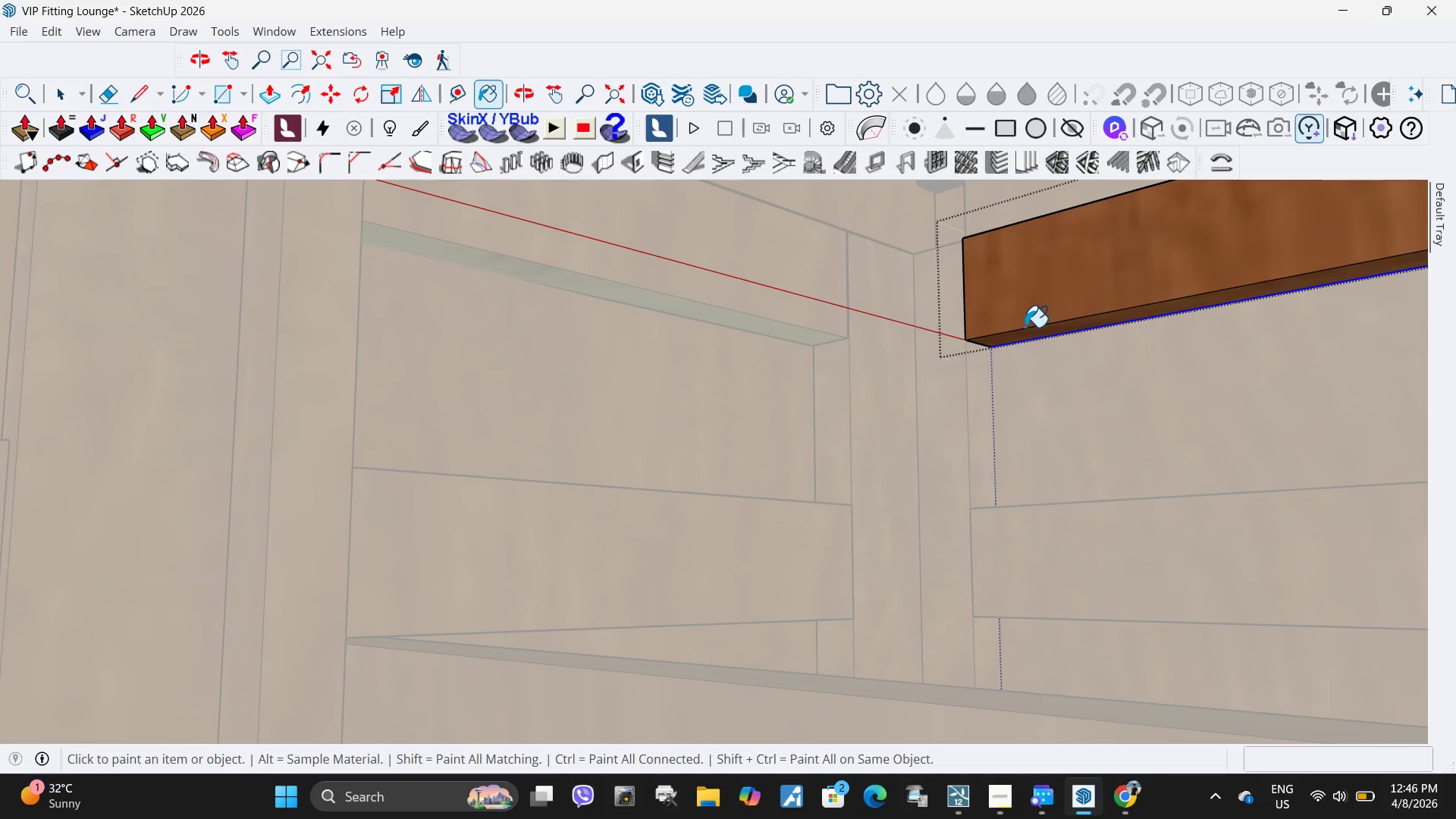 
key(Space)
 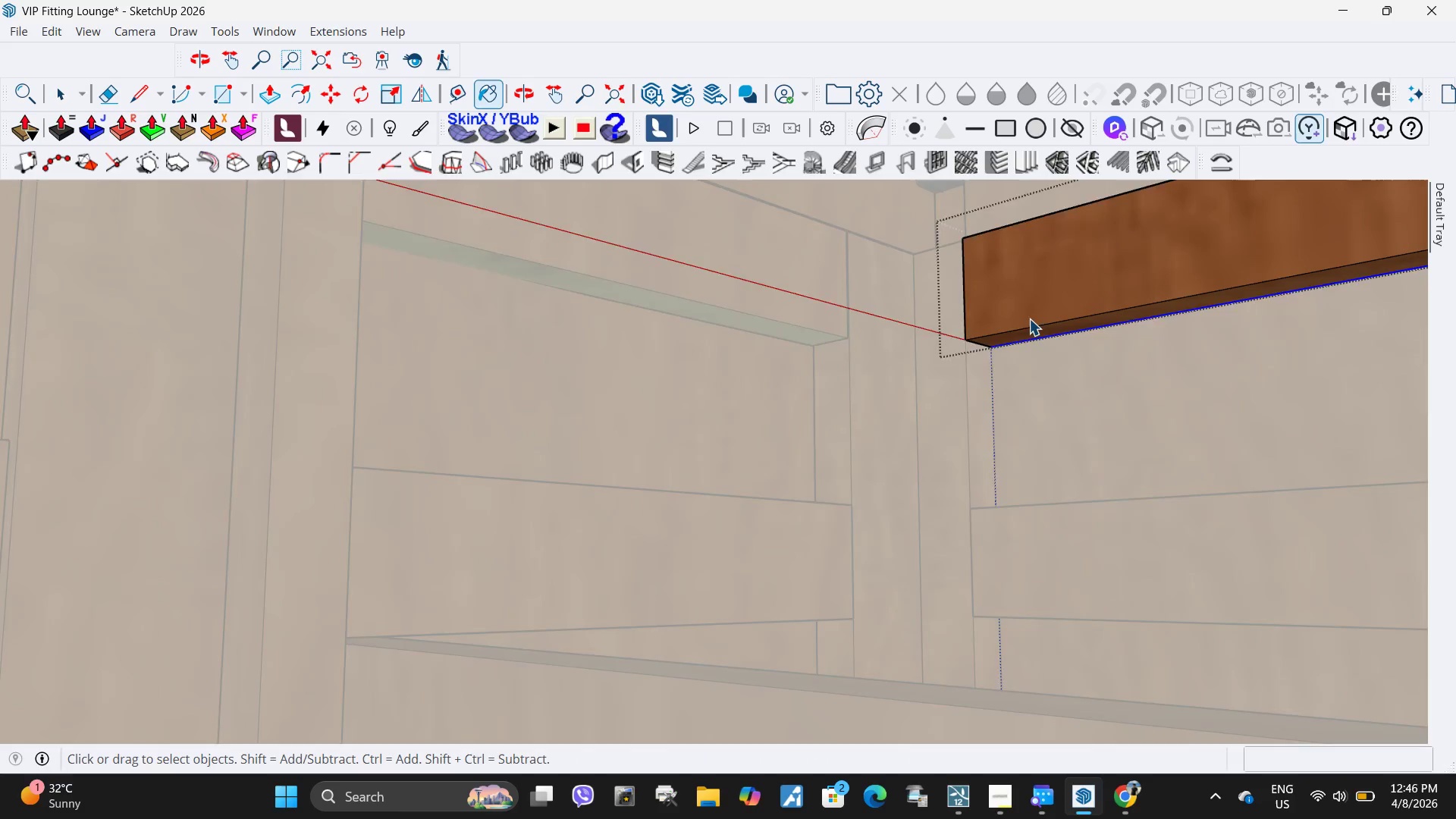 
key(Escape)
 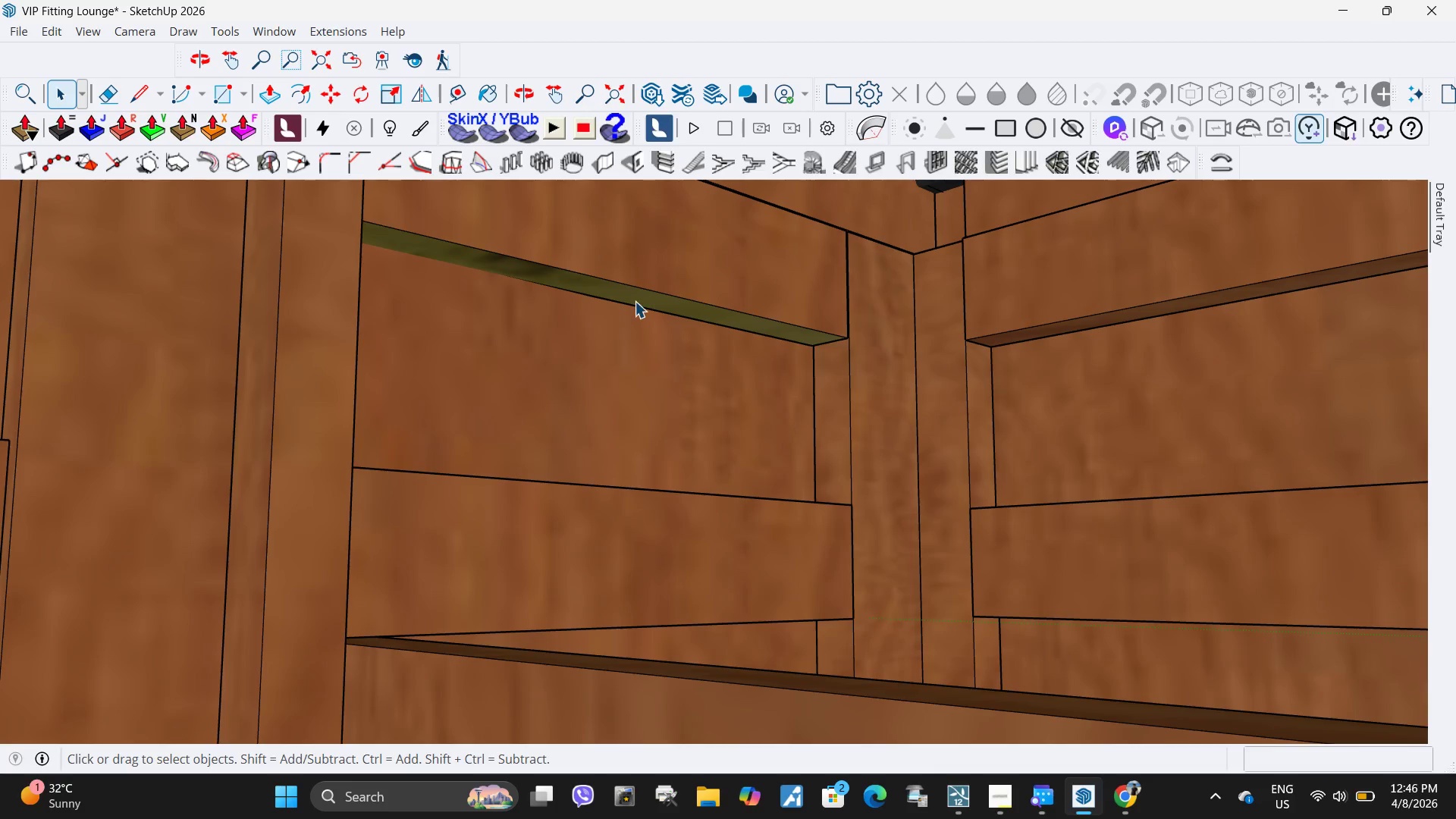 
double_click([635, 301])
 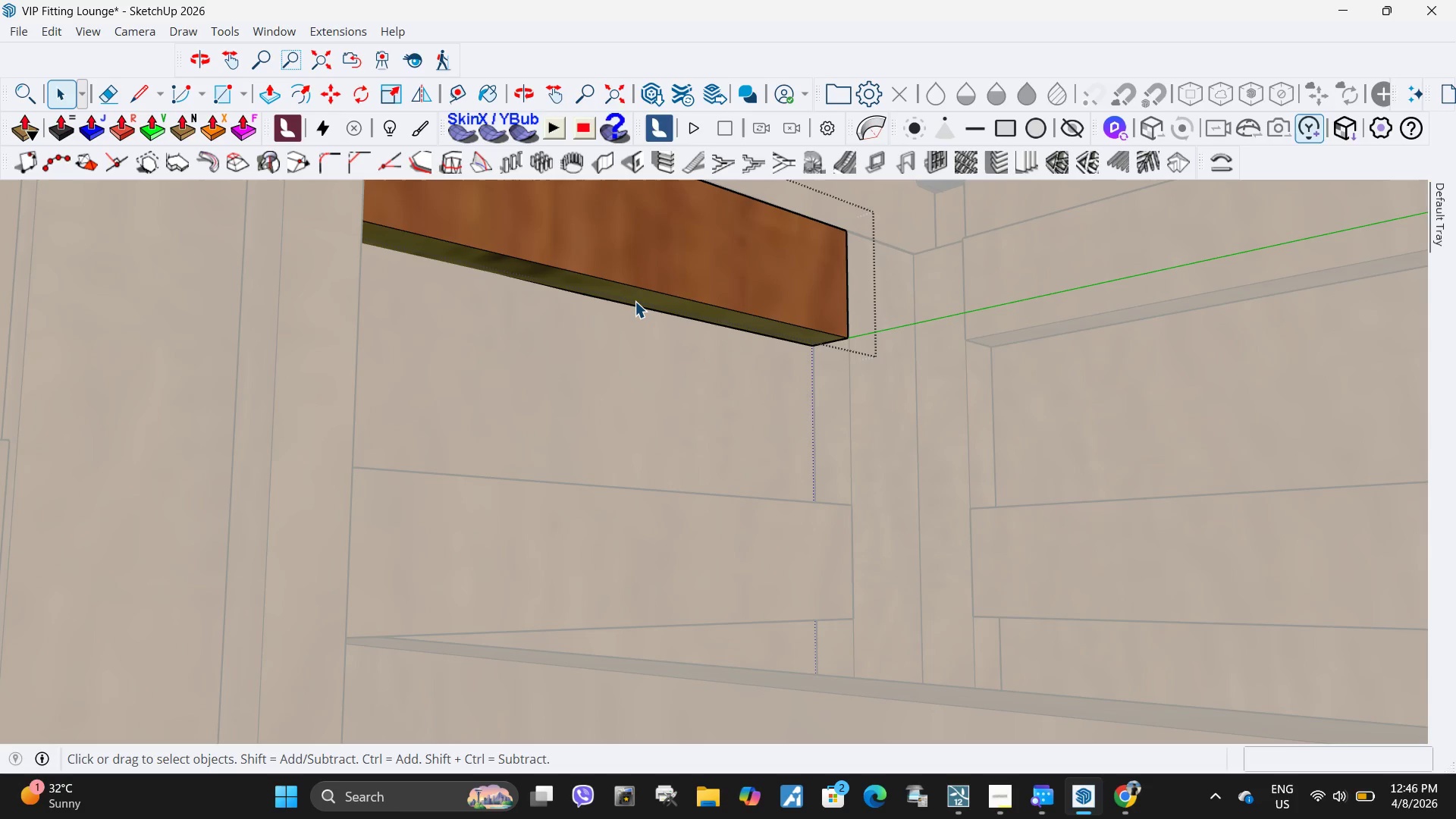 
triple_click([635, 301])
 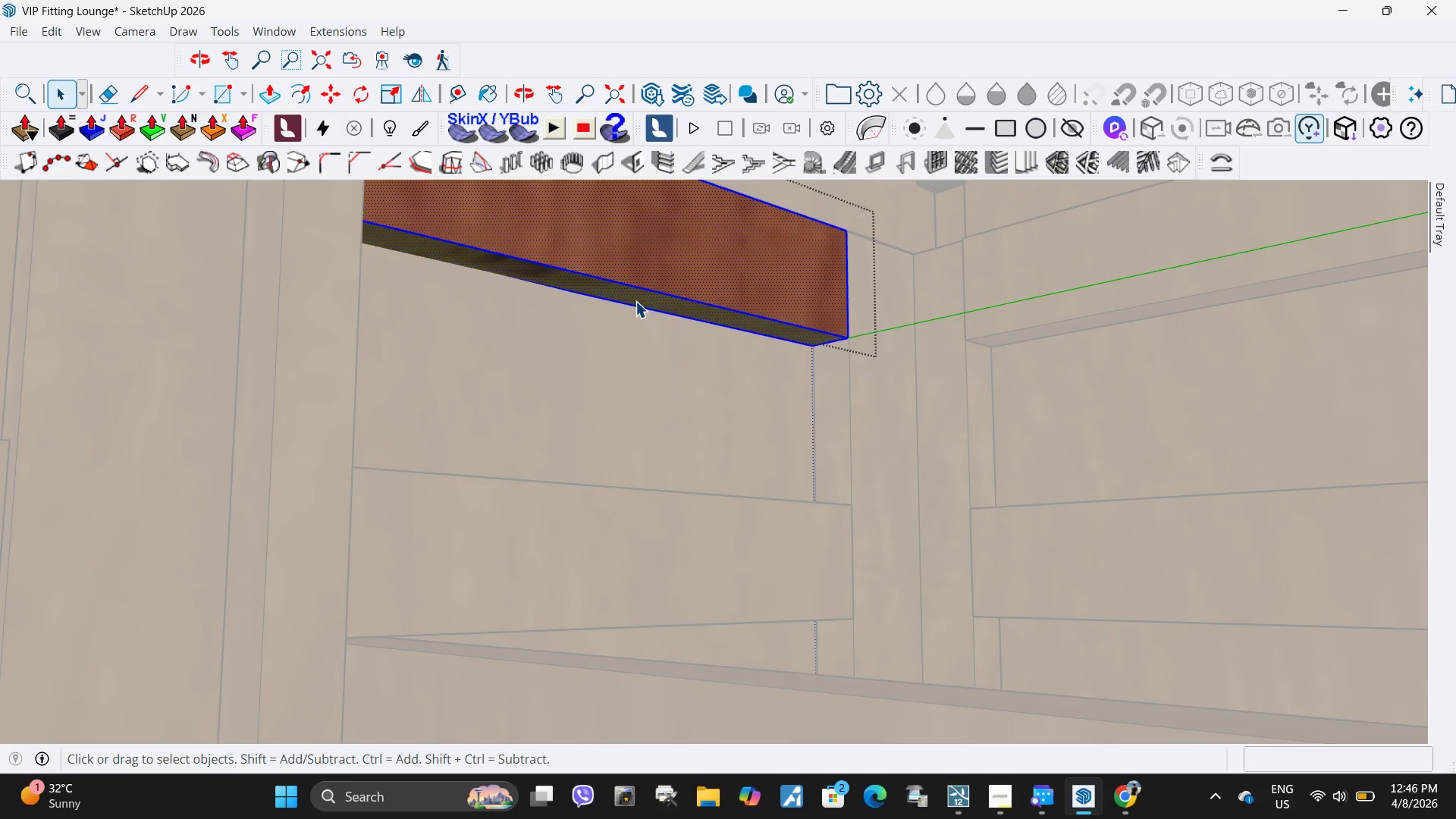 
triple_click([635, 301])
 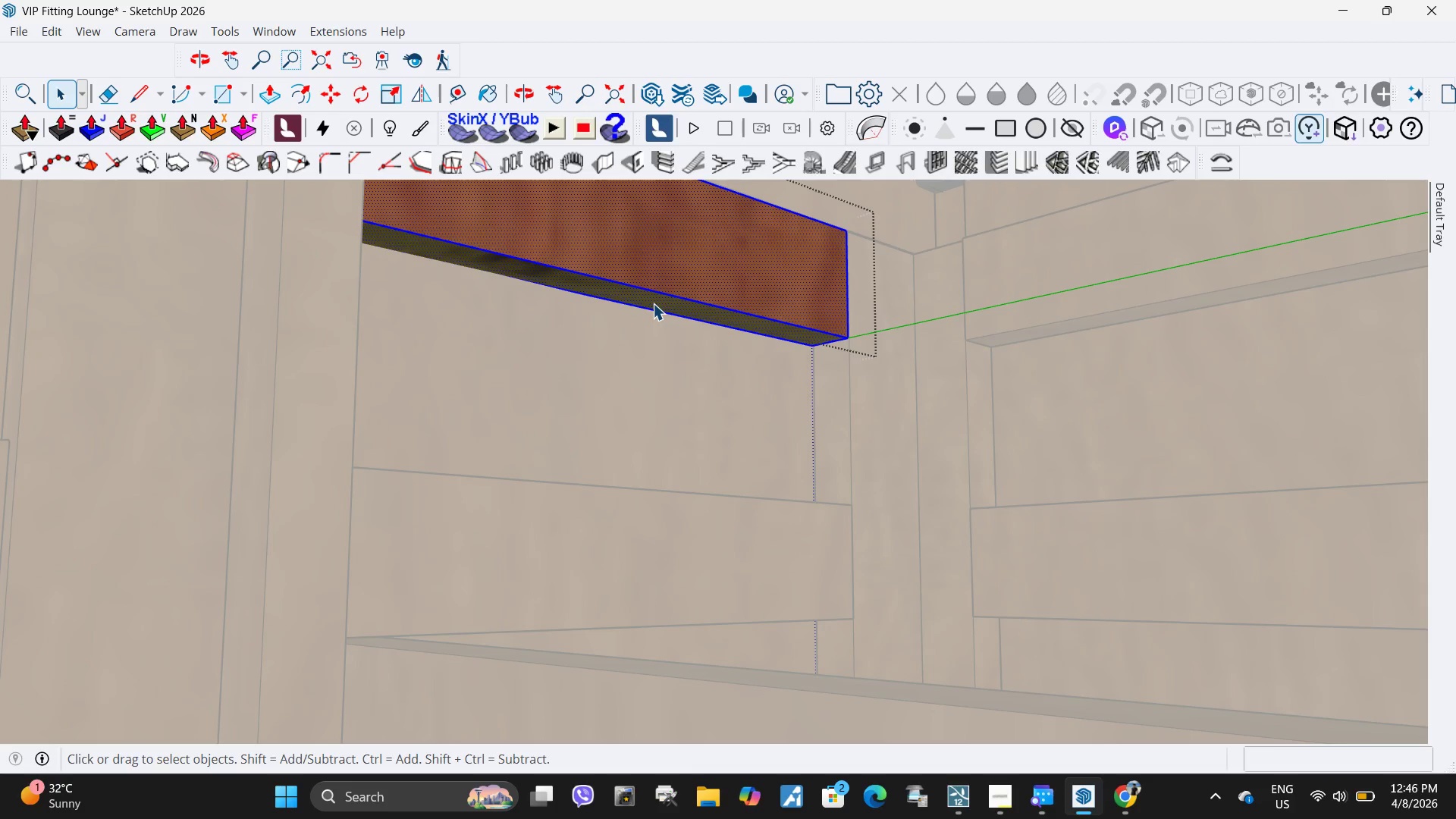 
triple_click([653, 303])
 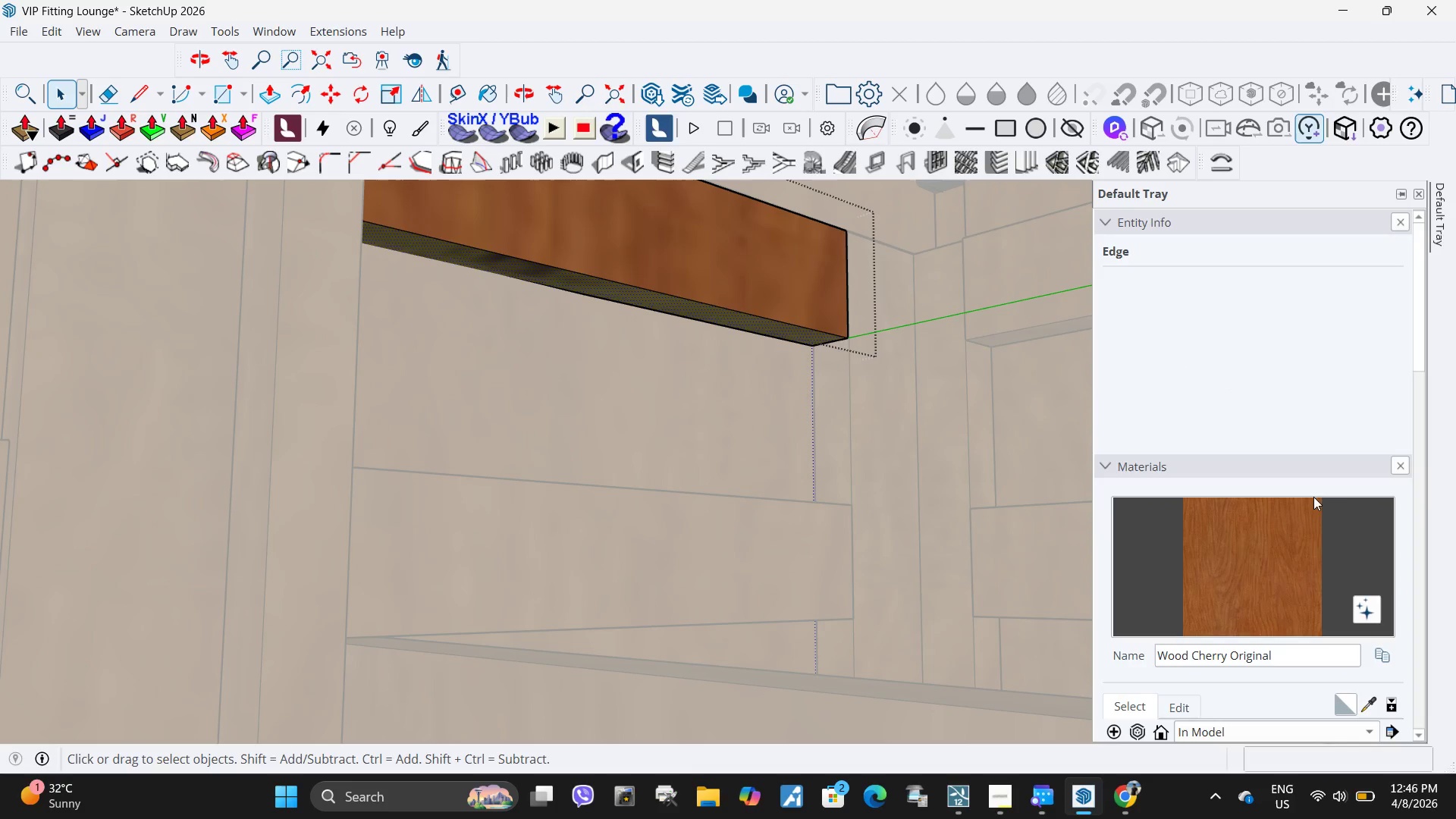 
left_click([1254, 553])
 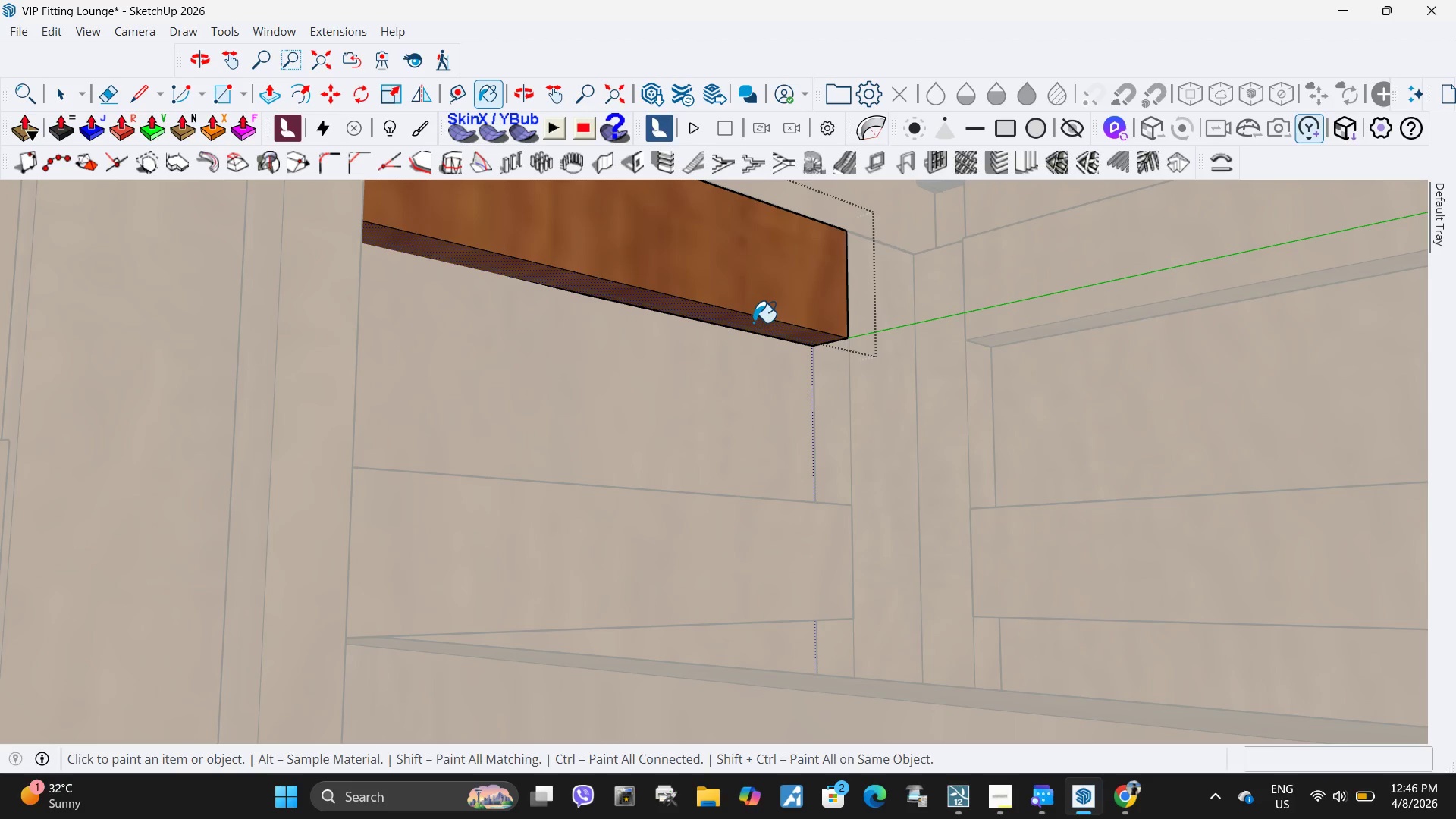 
triple_click([752, 322])
 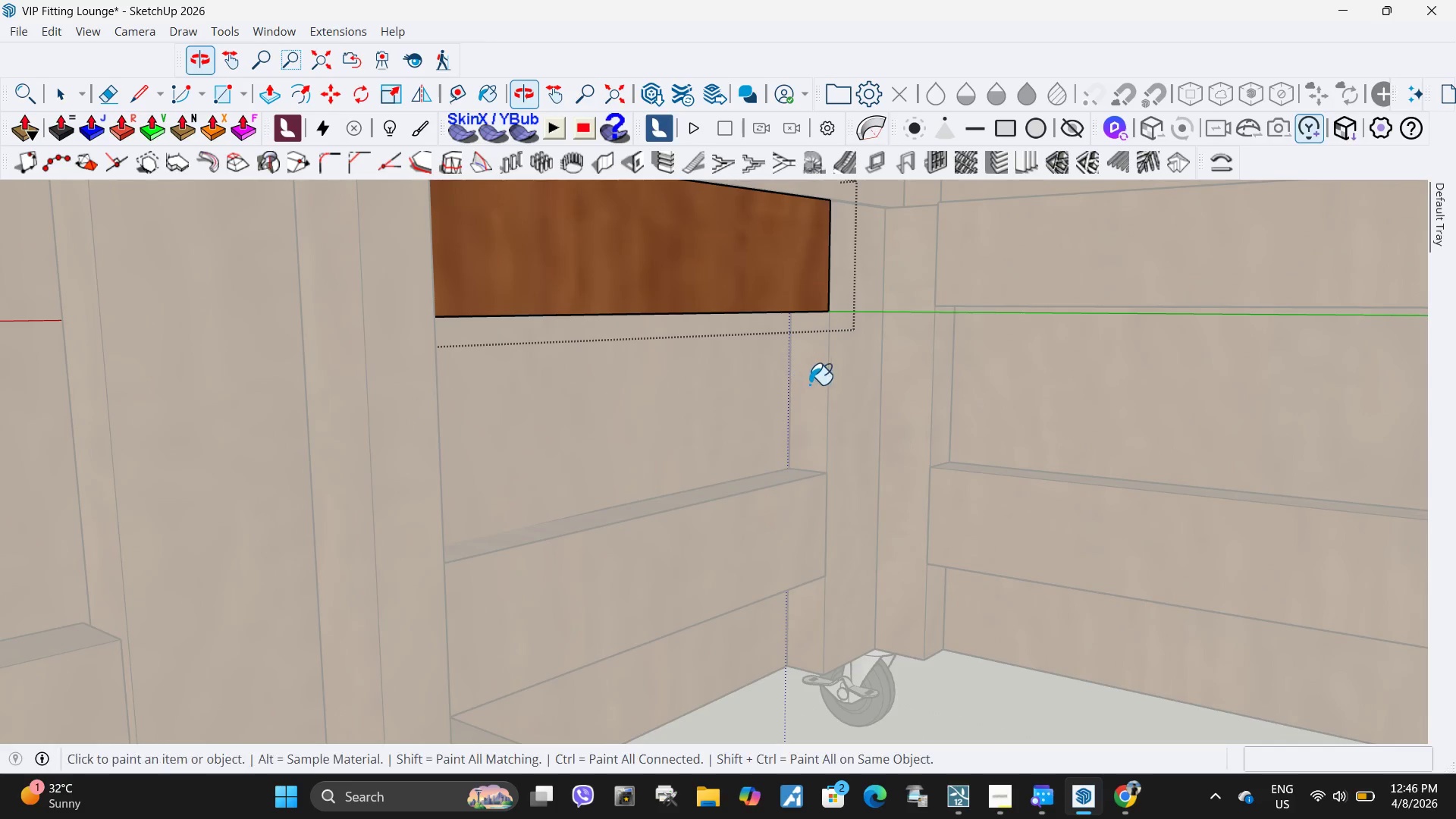 
key(Space)
 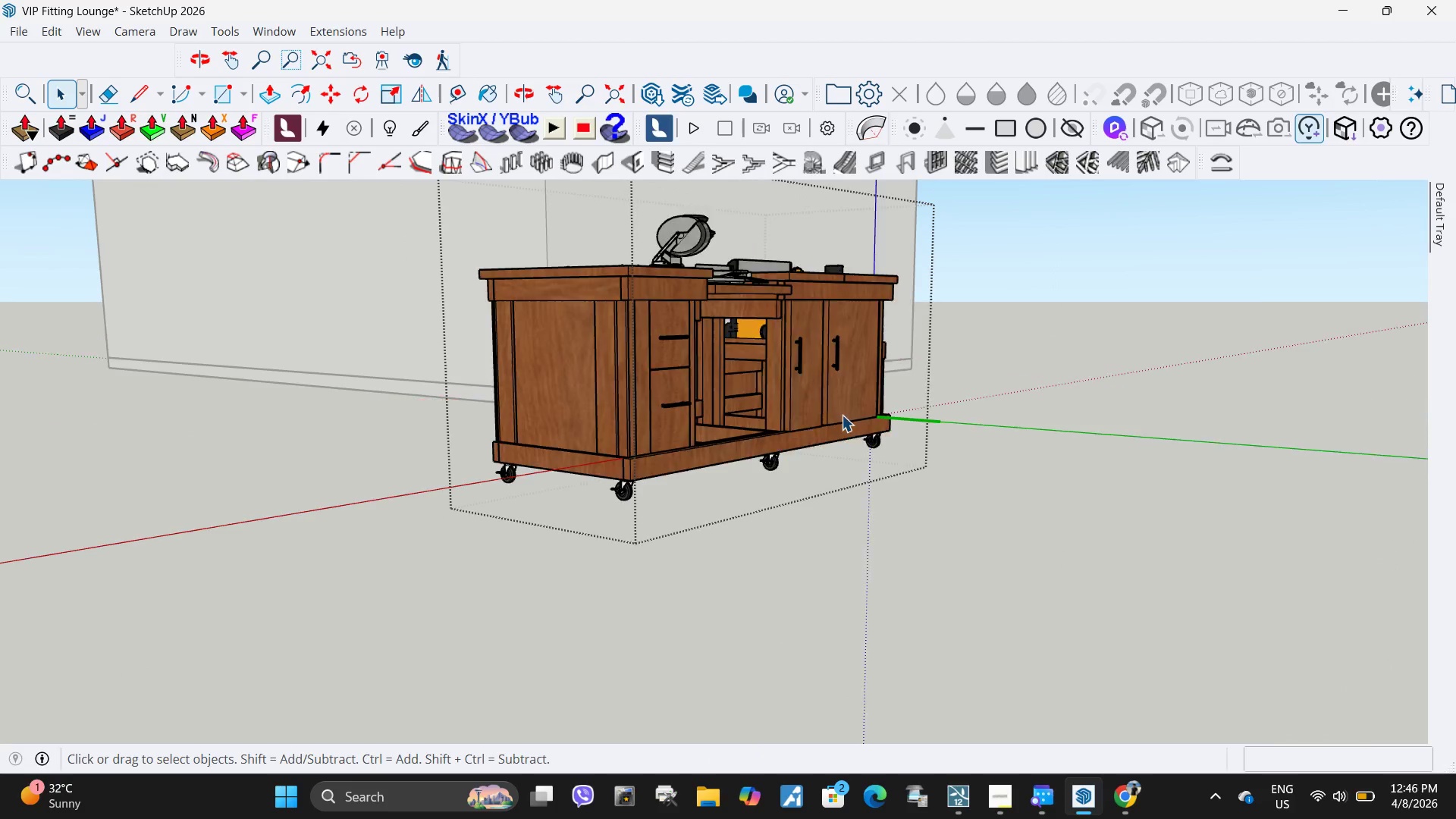 
key(Escape)
 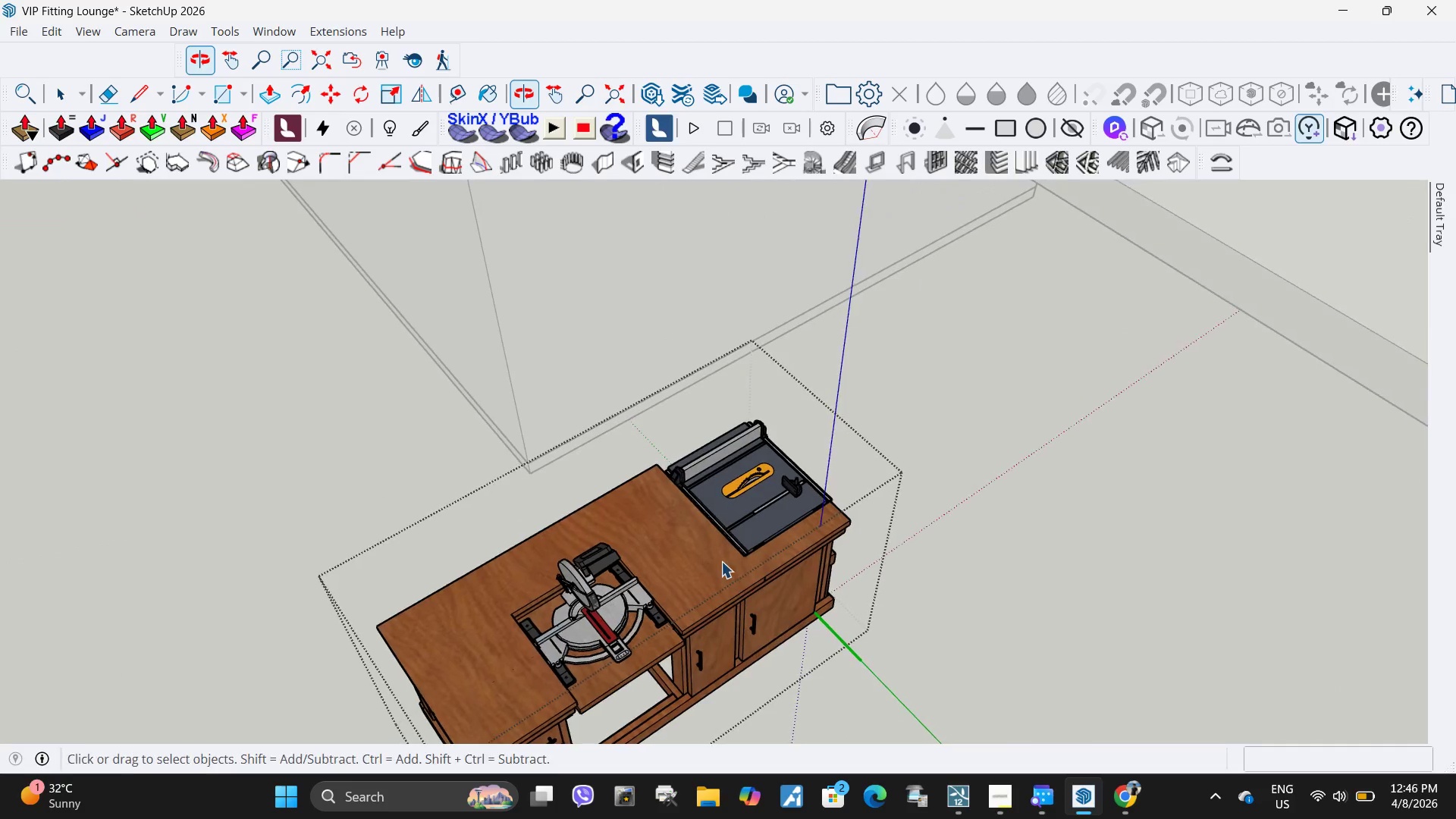 
scroll: coordinate [741, 378], scroll_direction: down, amount: 21.0
 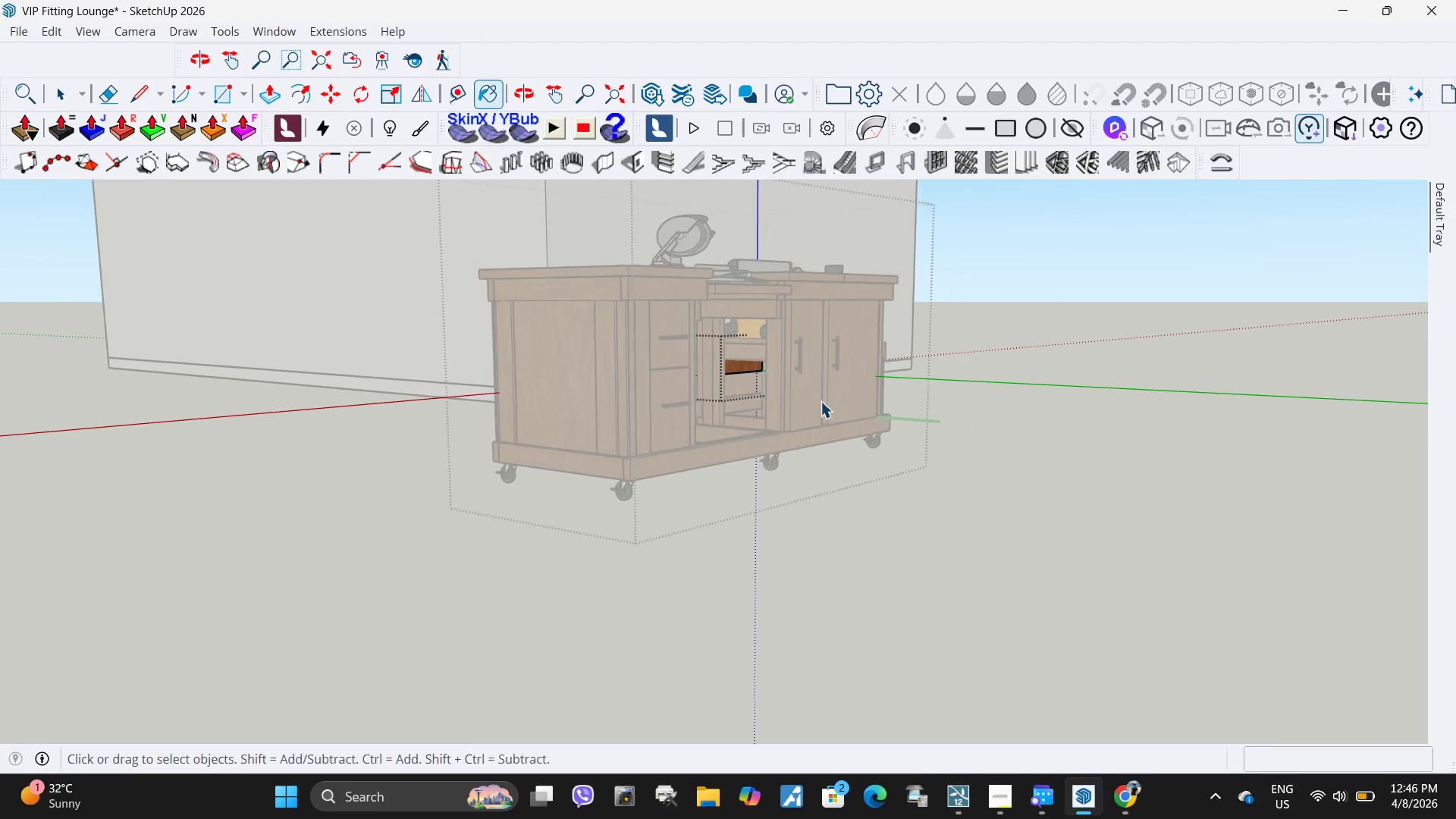 
left_click([730, 479])
 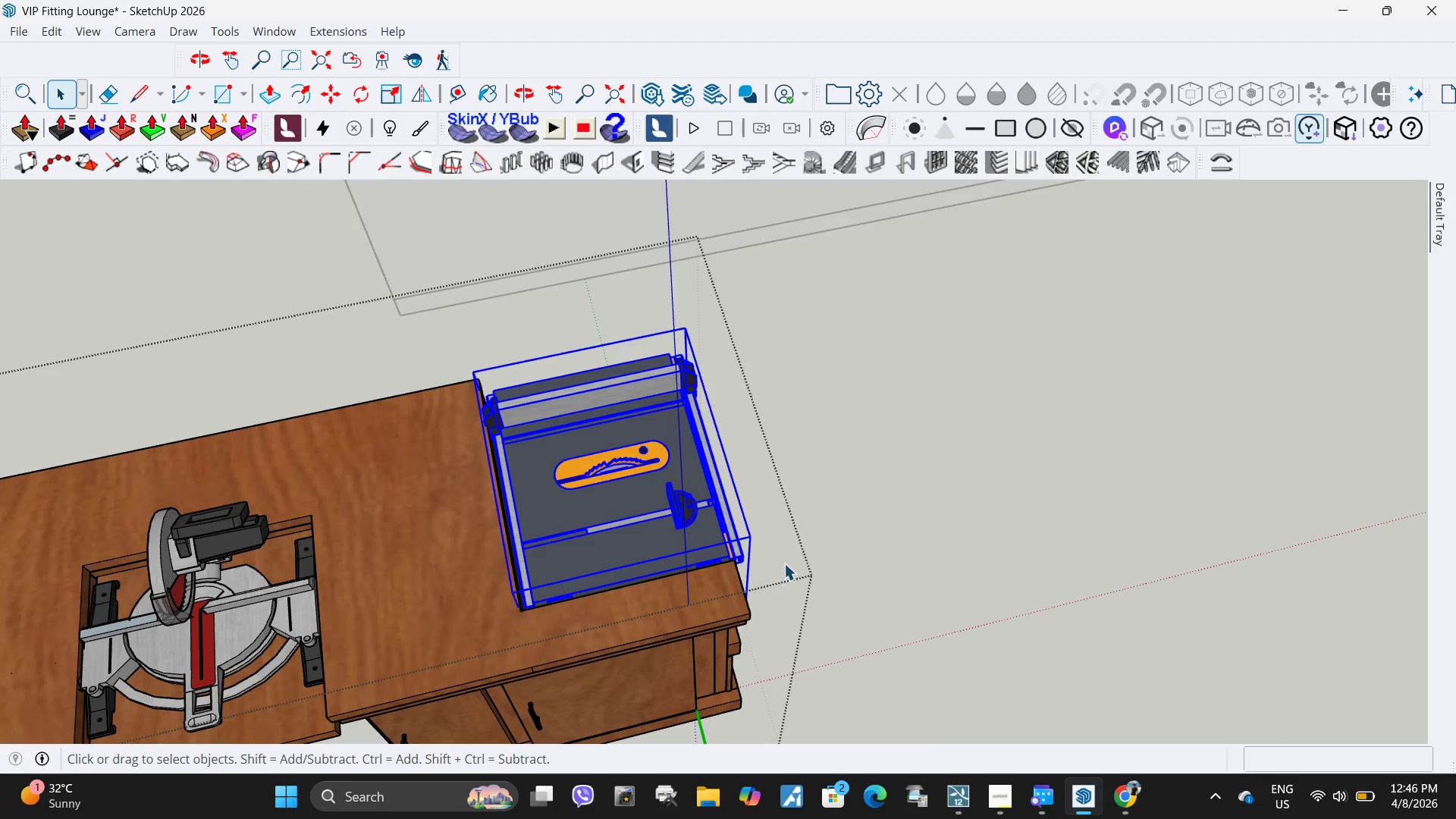 
scroll: coordinate [730, 479], scroll_direction: up, amount: 6.0
 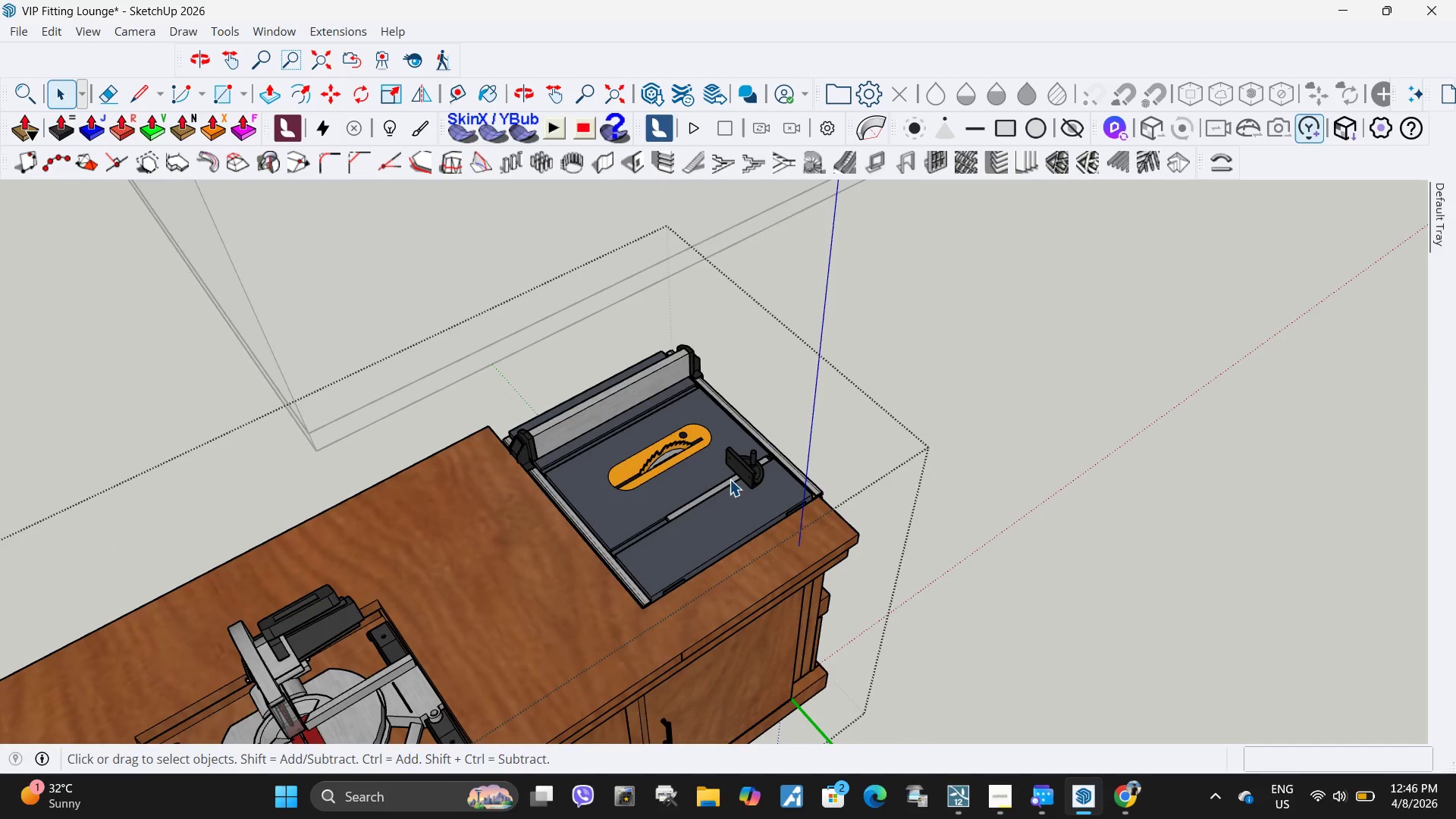 
key(Delete)
 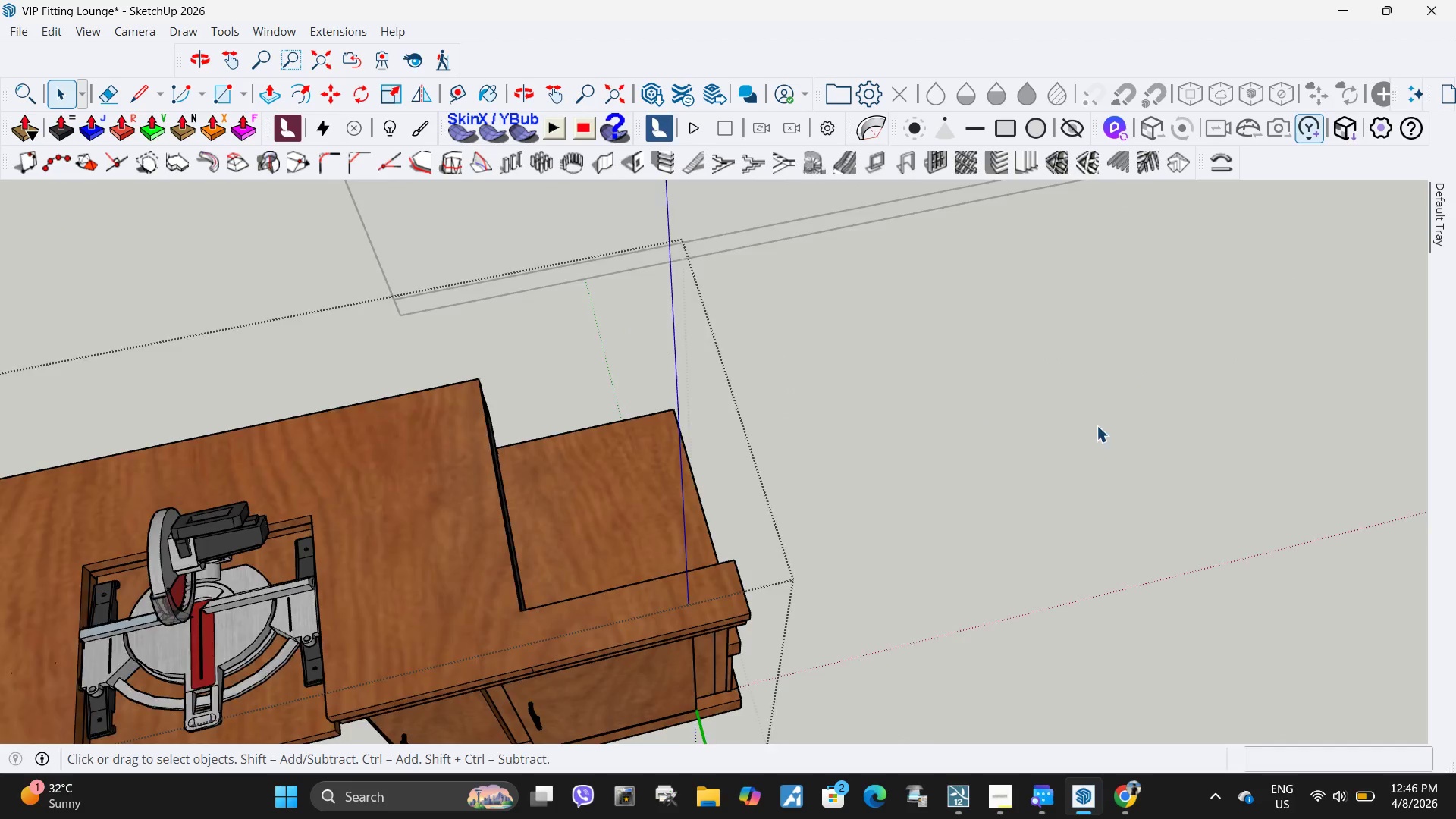 
scroll: coordinate [1091, 414], scroll_direction: down, amount: 2.0
 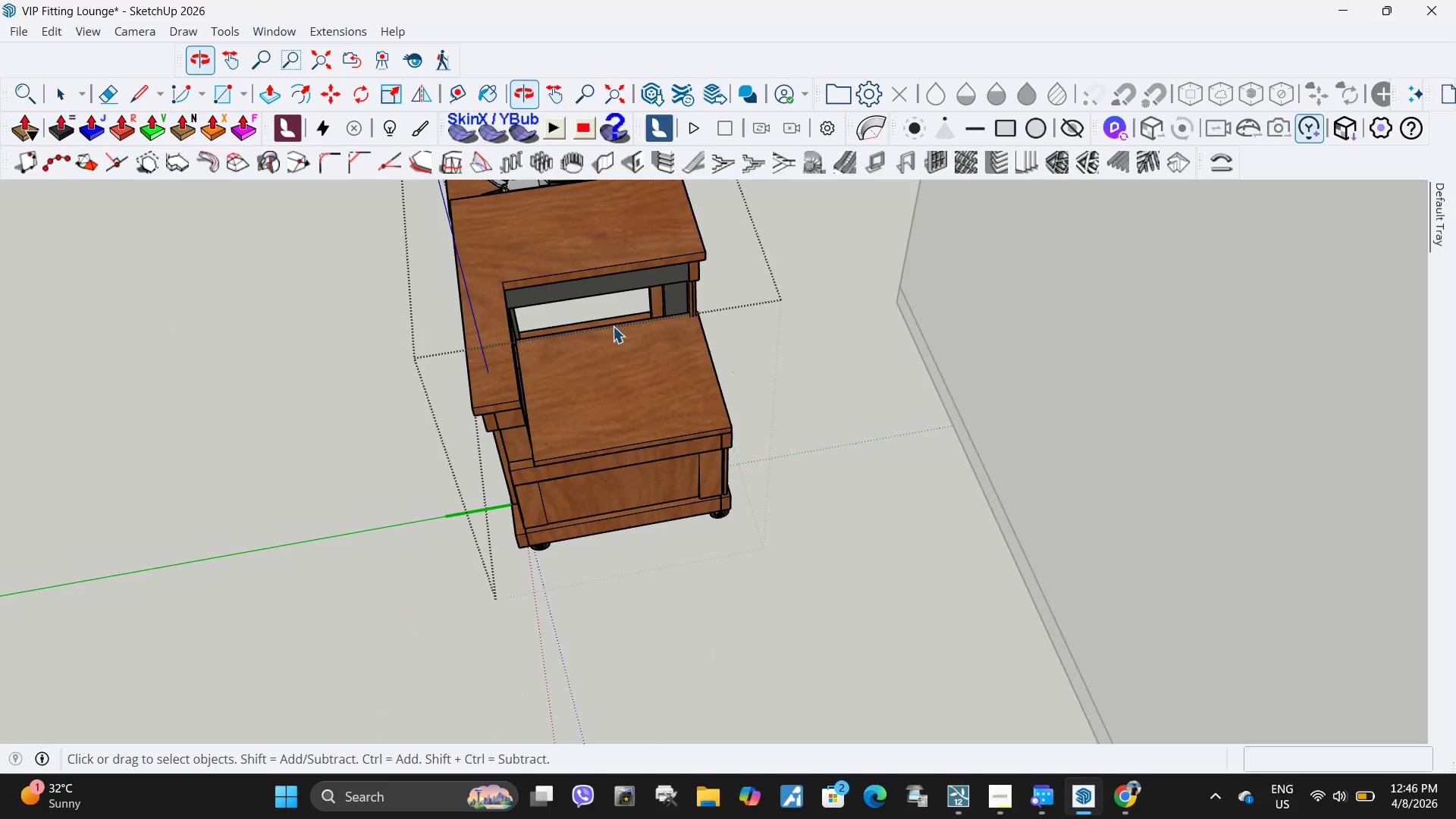 
scroll: coordinate [594, 343], scroll_direction: up, amount: 4.0
 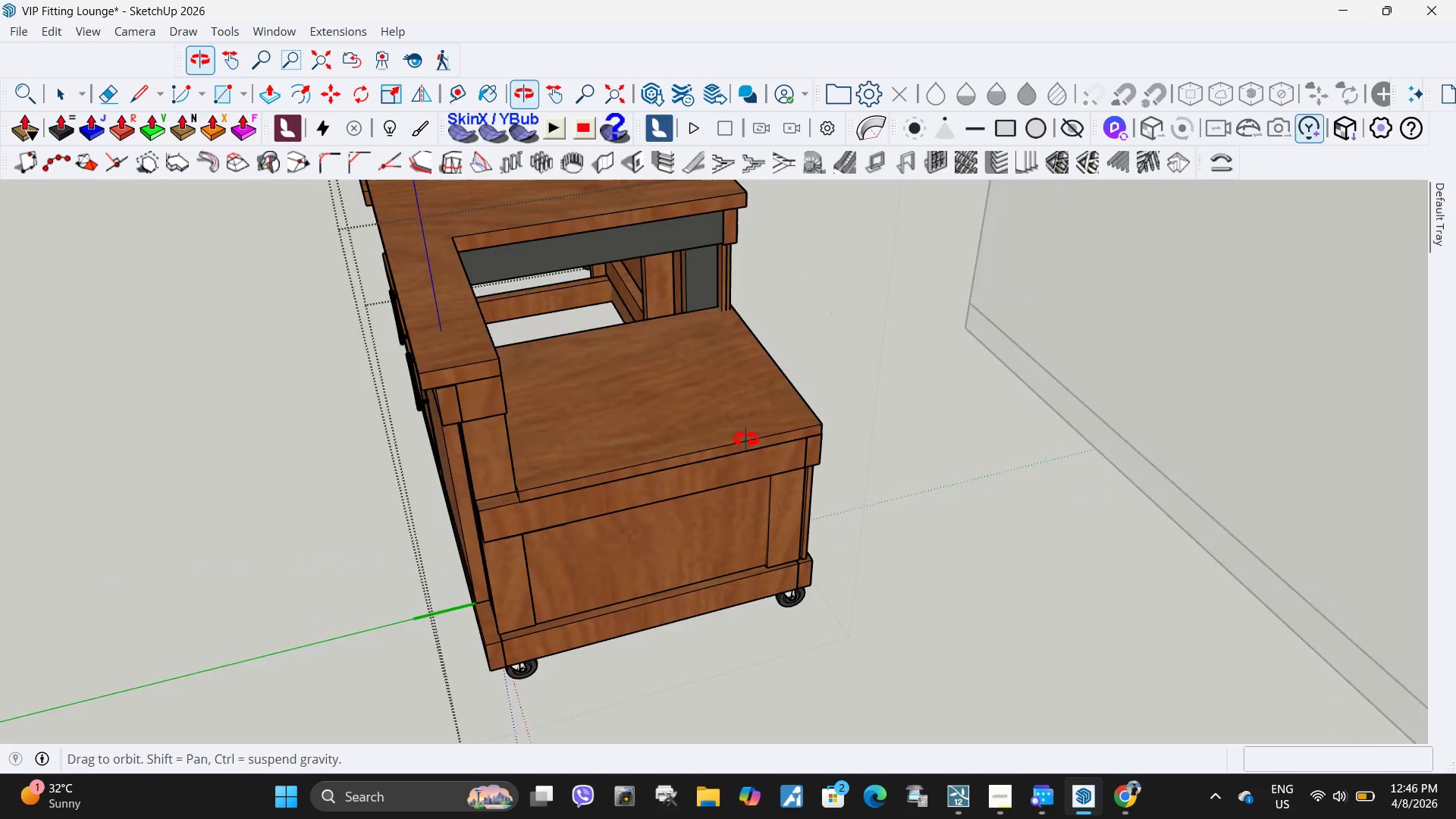 
left_click([707, 448])
 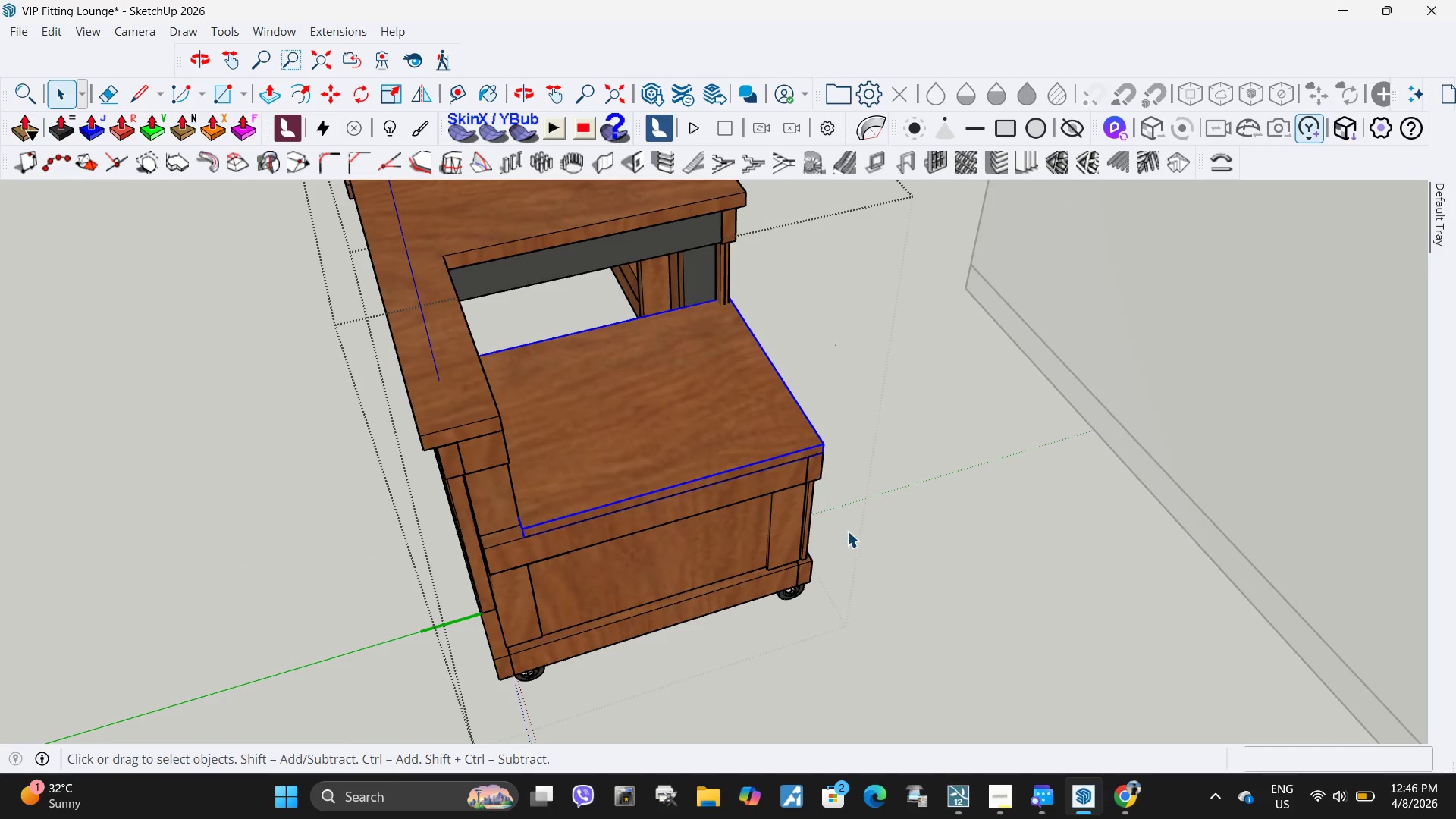 
scroll: coordinate [579, 416], scroll_direction: up, amount: 1.0
 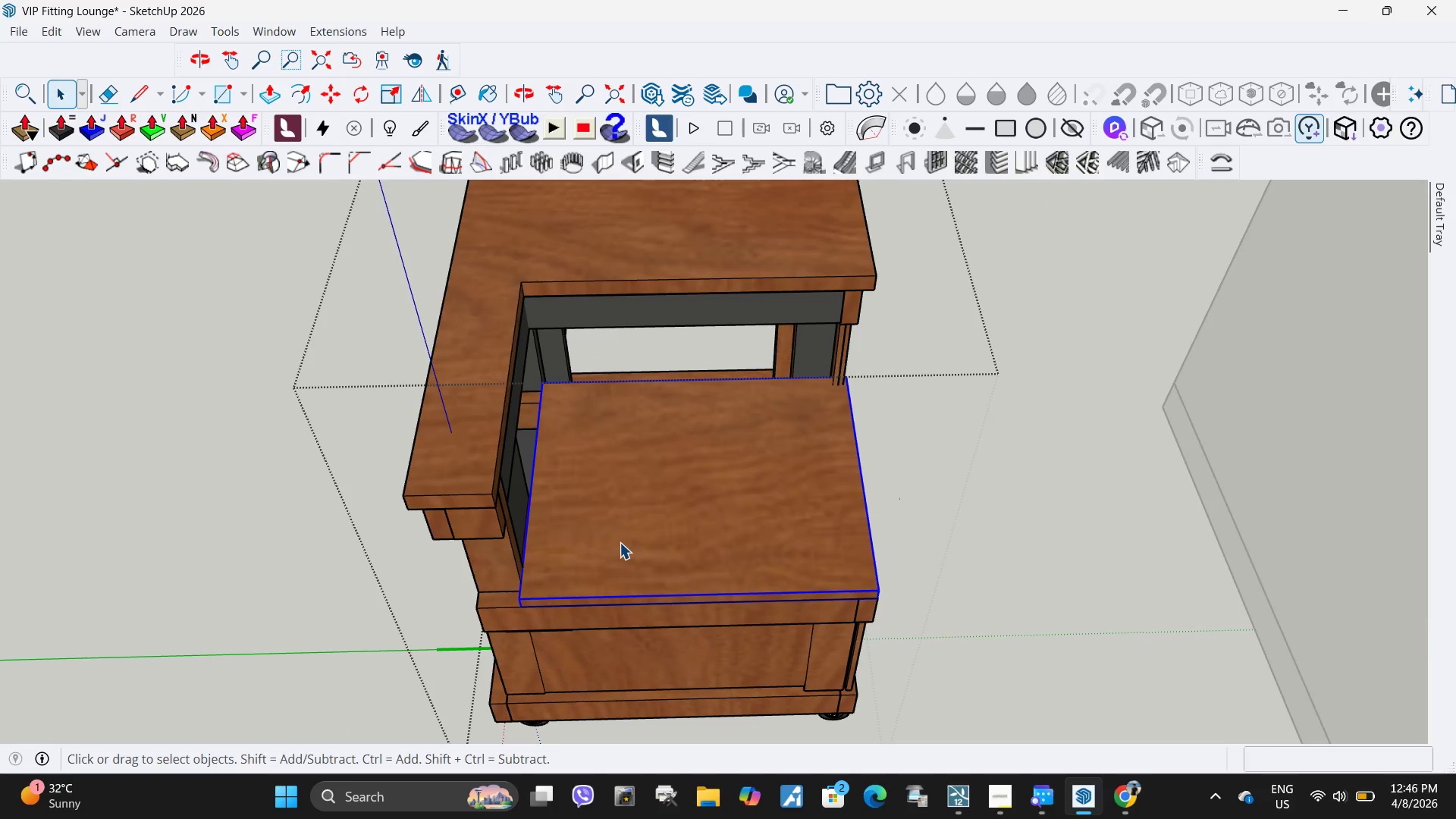 
key(M)
 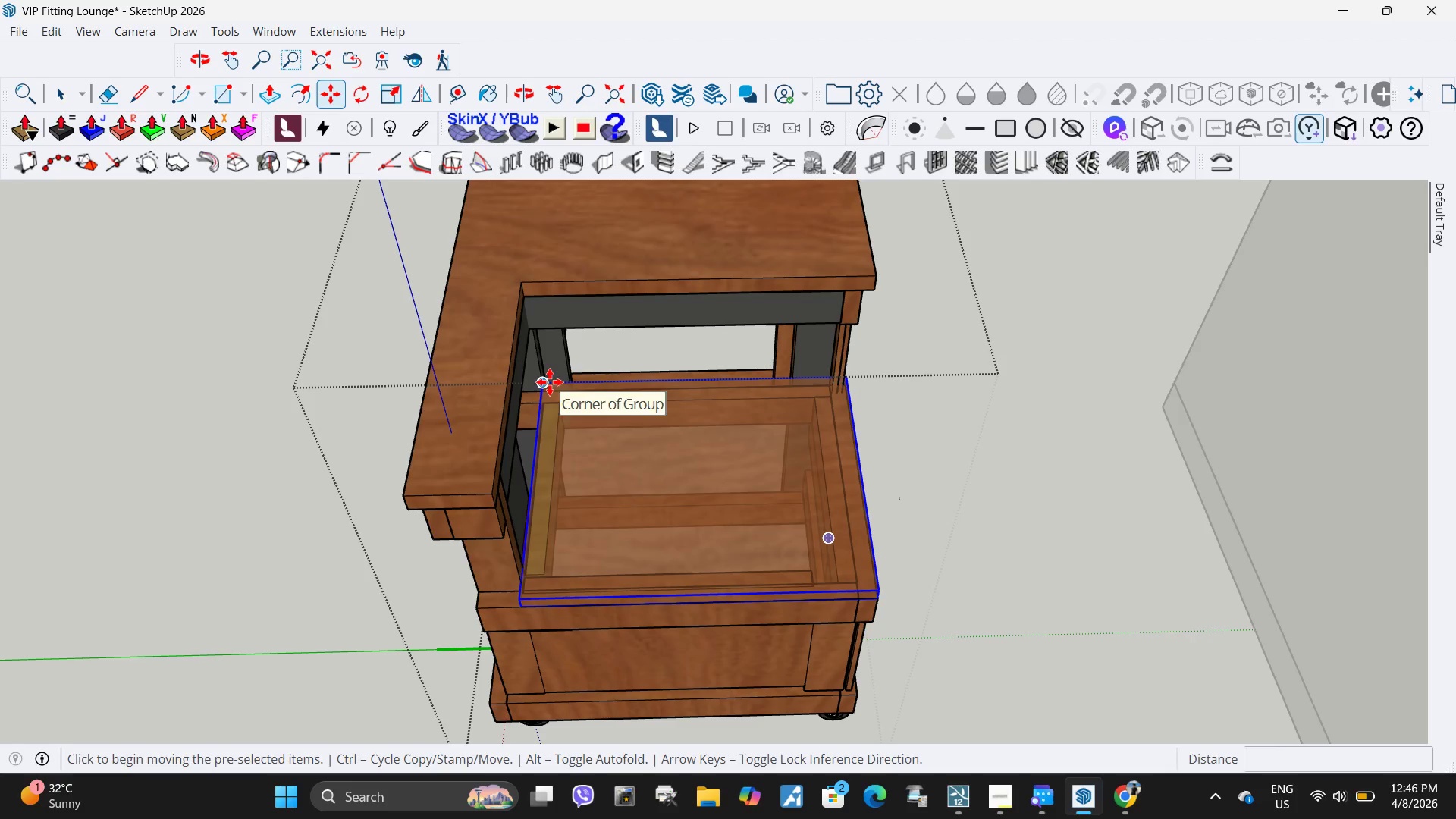 
left_click([549, 383])
 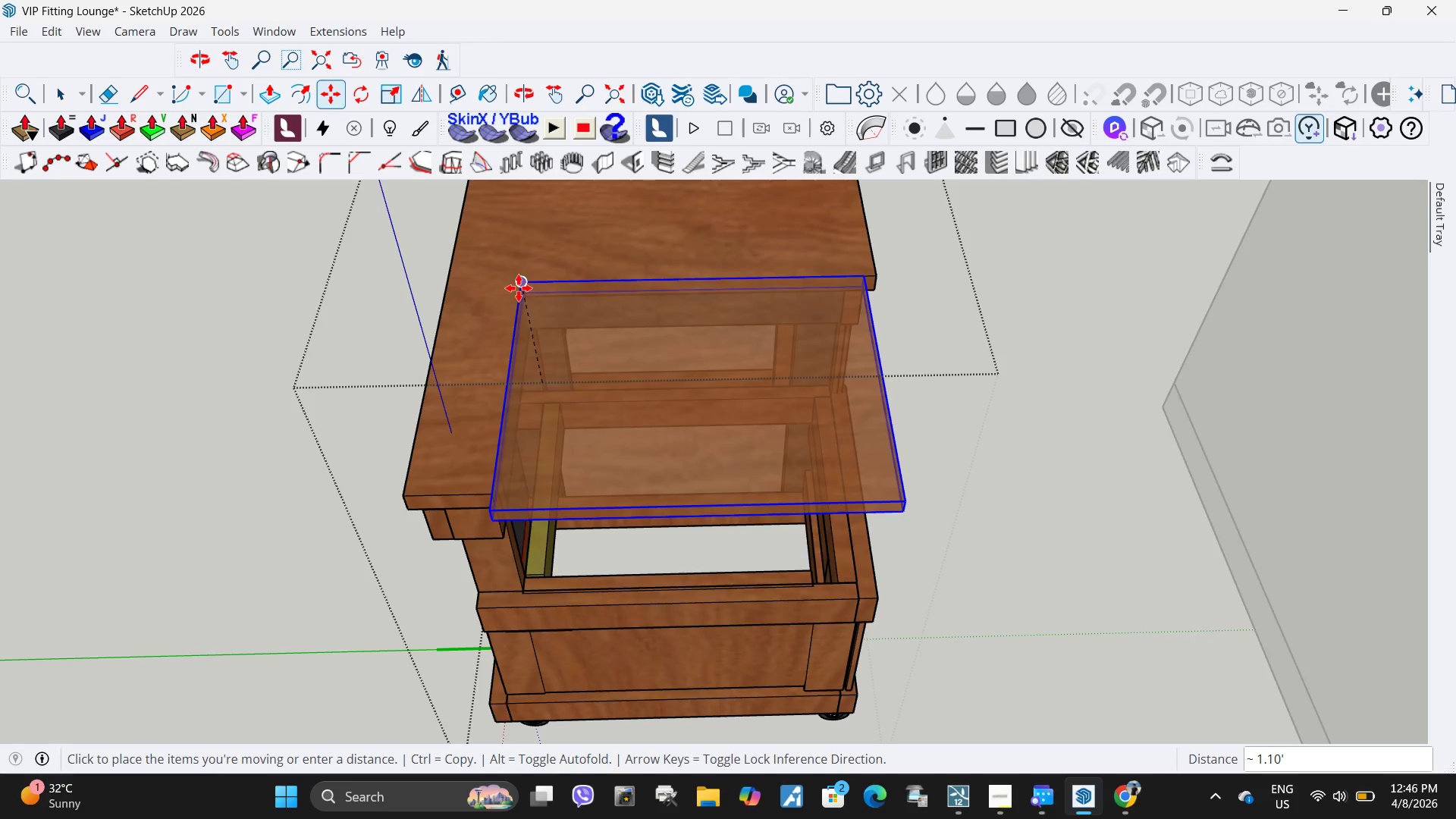 
left_click([519, 288])
 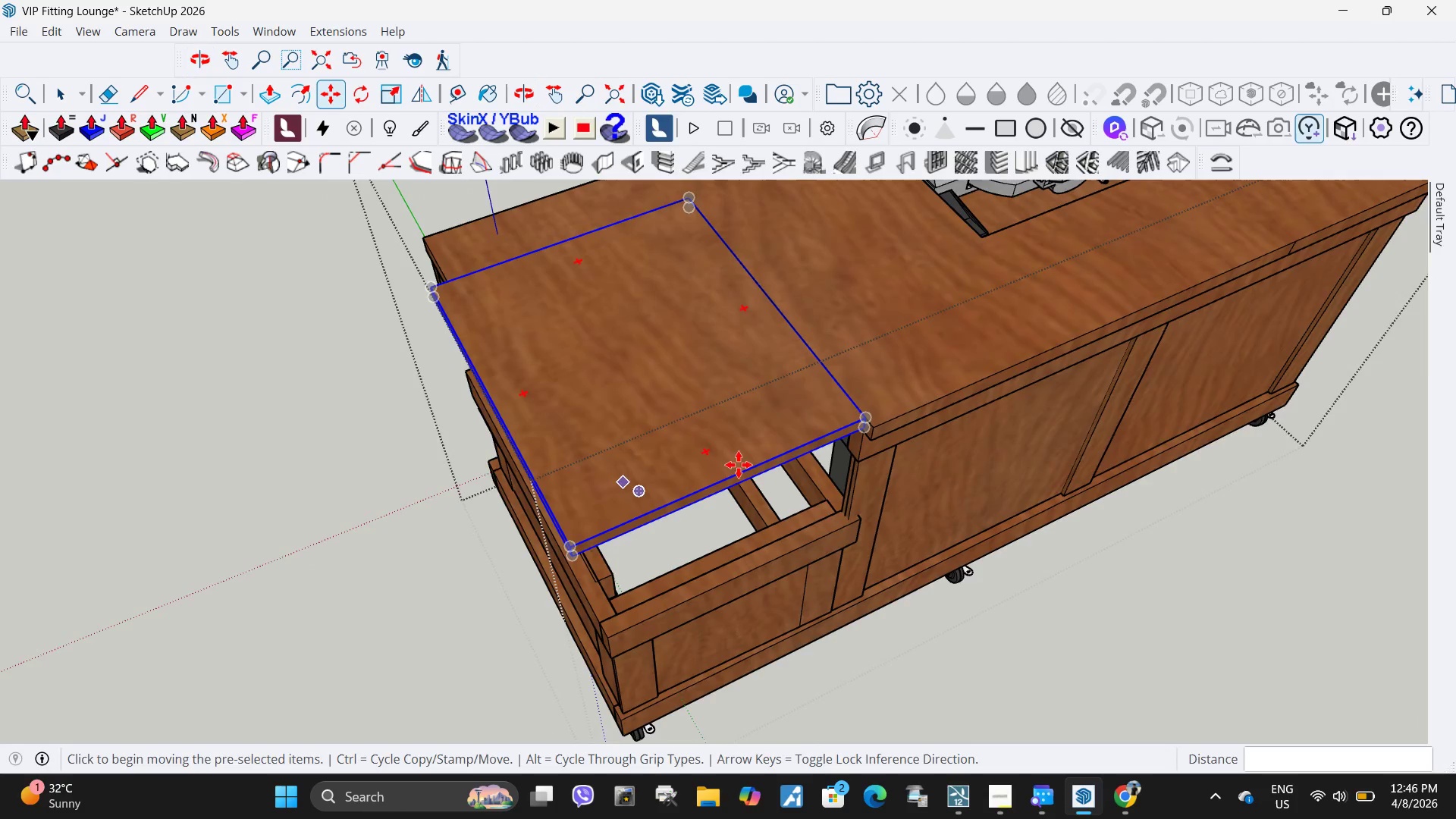 
scroll: coordinate [761, 465], scroll_direction: up, amount: 4.0
 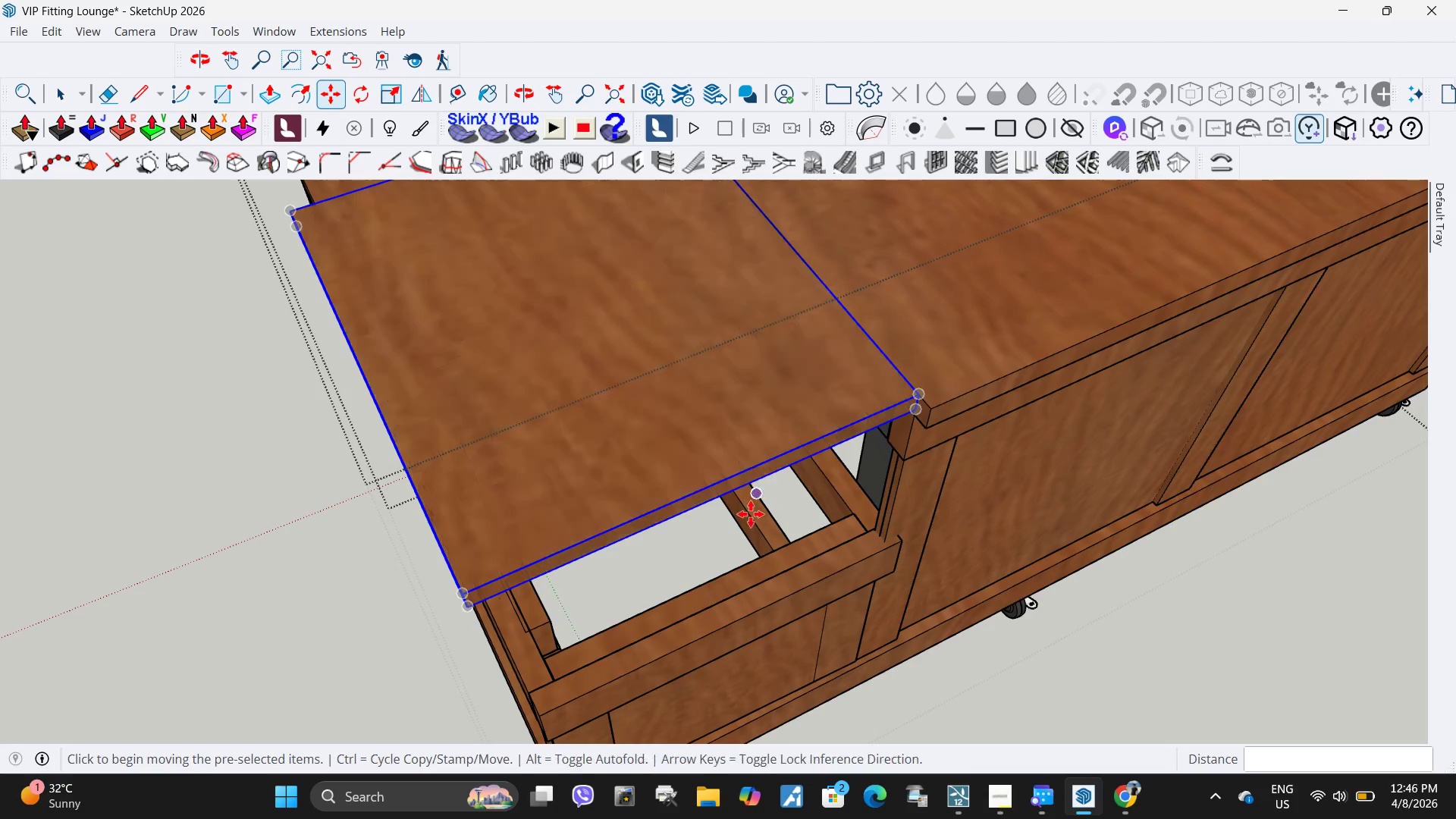 
key(Control+ControlLeft)
 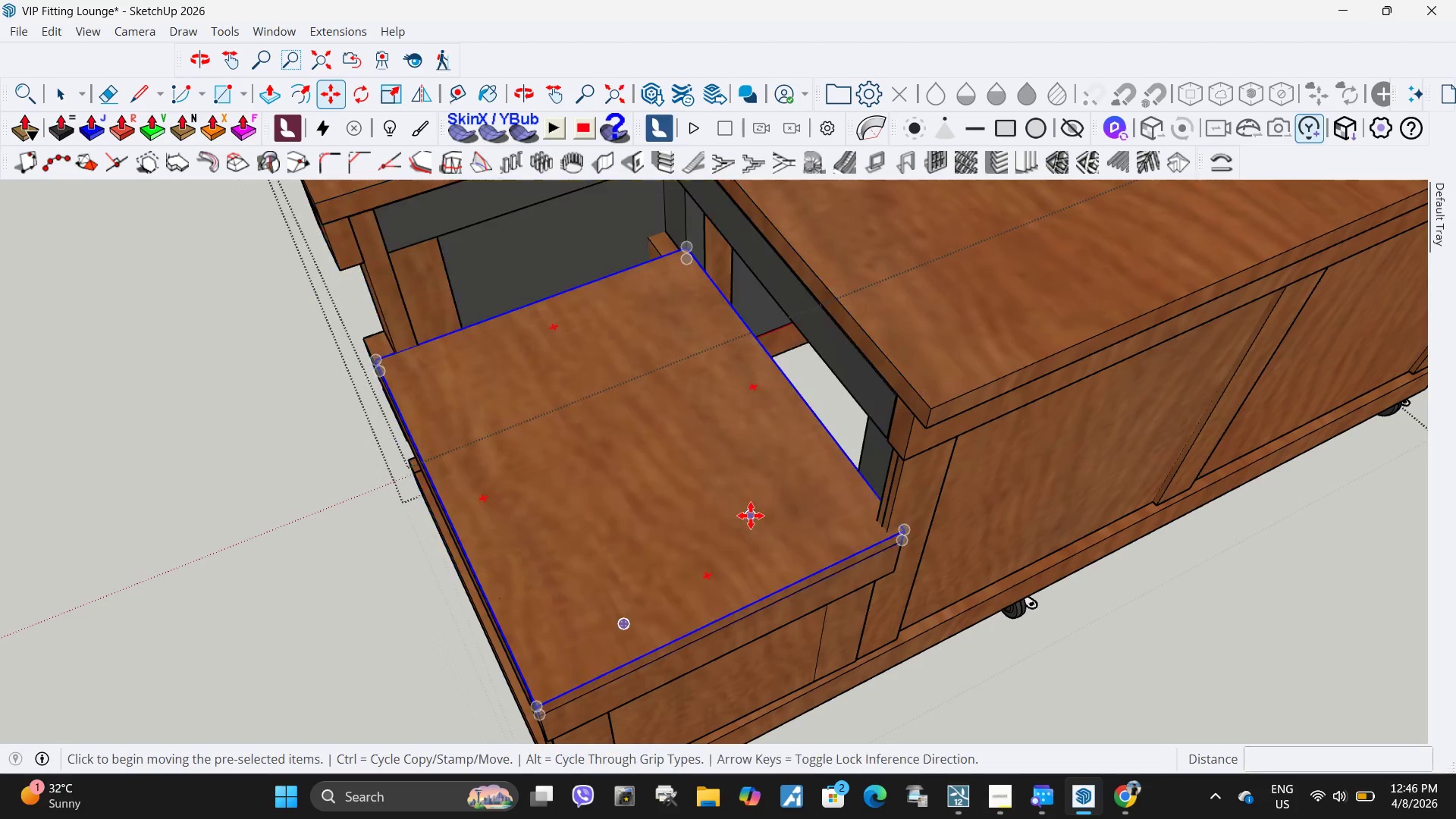 
key(Control+Z)
 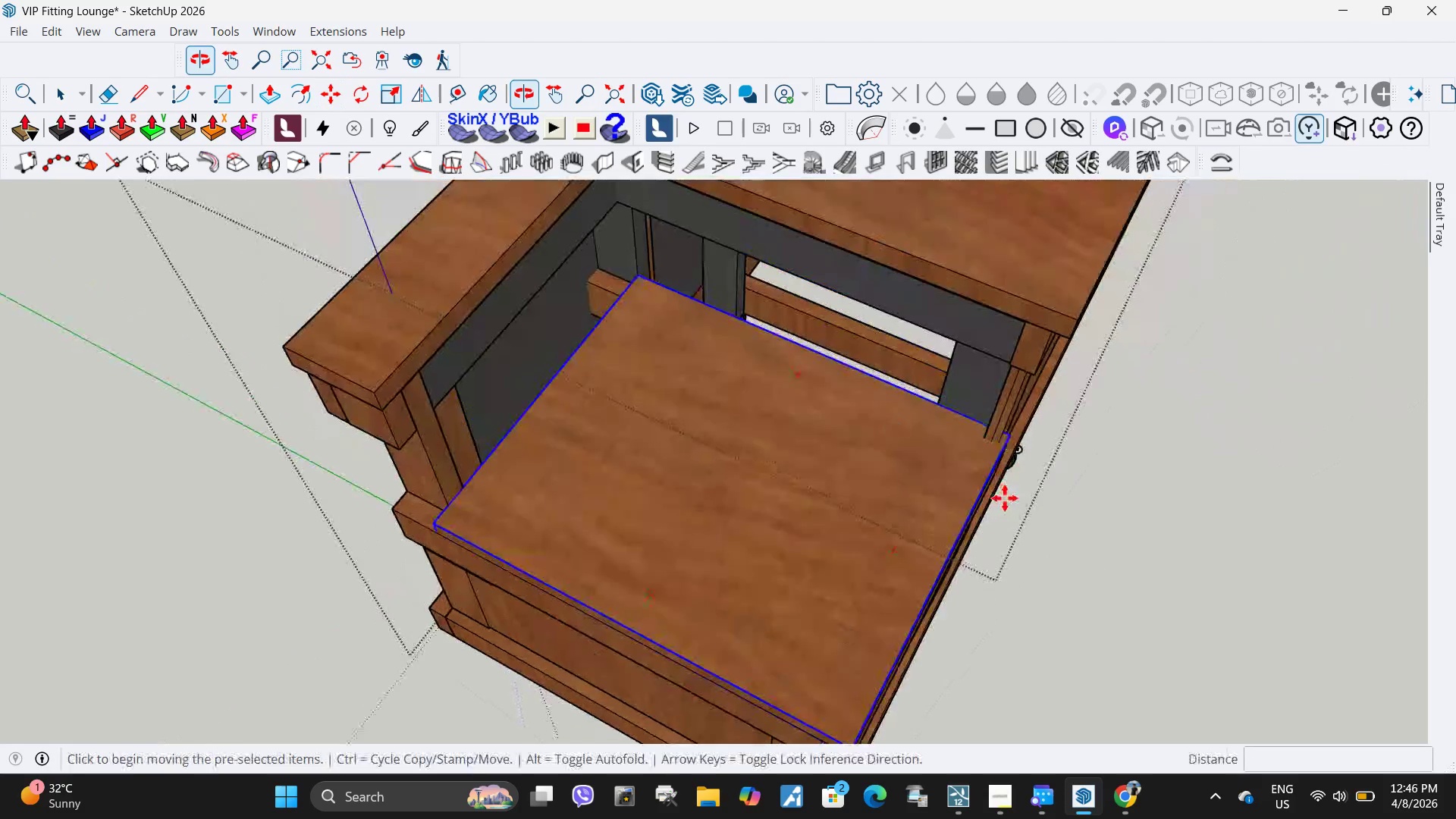 
key(Space)
 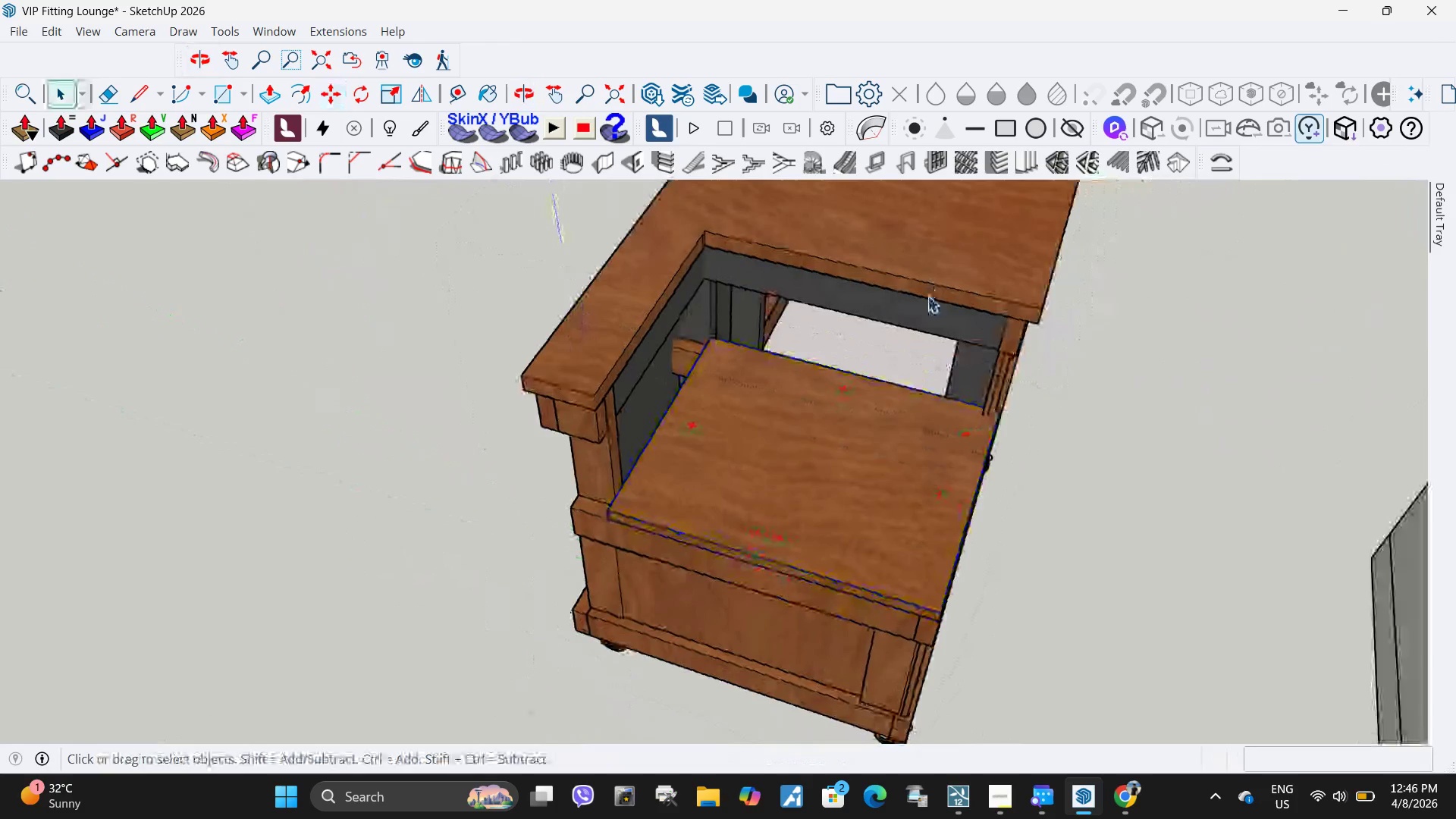 
scroll: coordinate [1004, 491], scroll_direction: down, amount: 3.0
 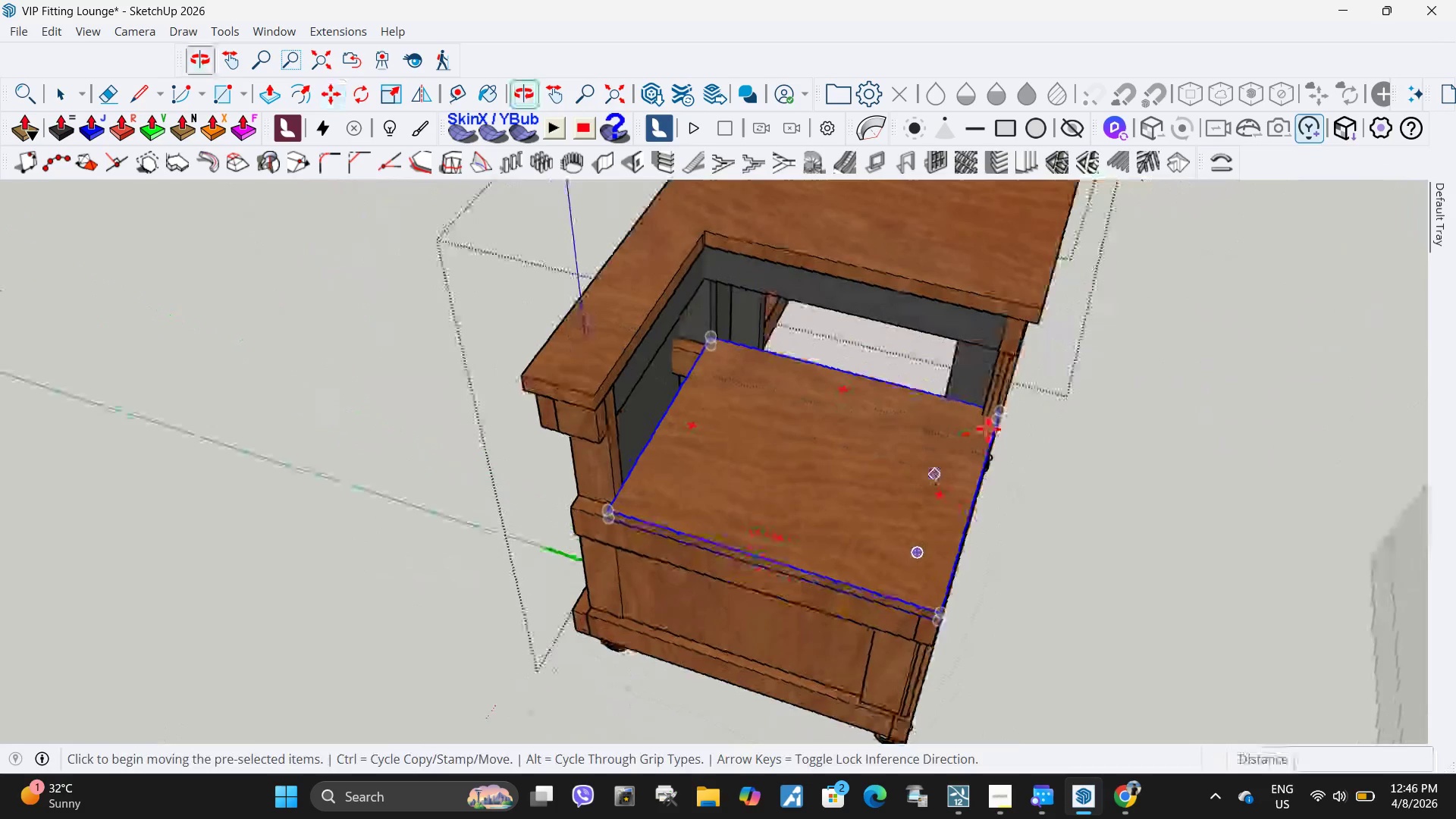 
key(Escape)
 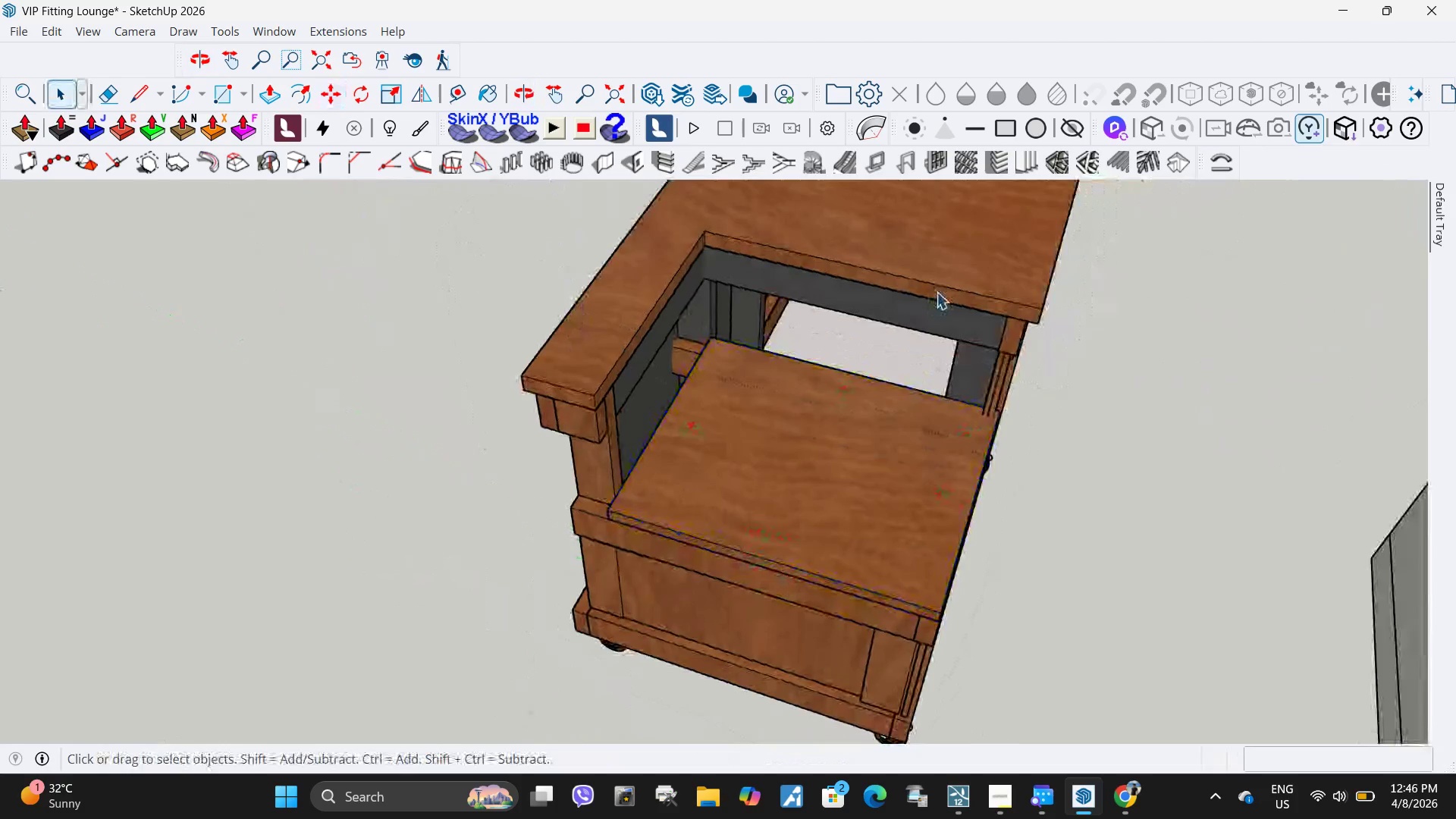 
double_click([937, 292])
 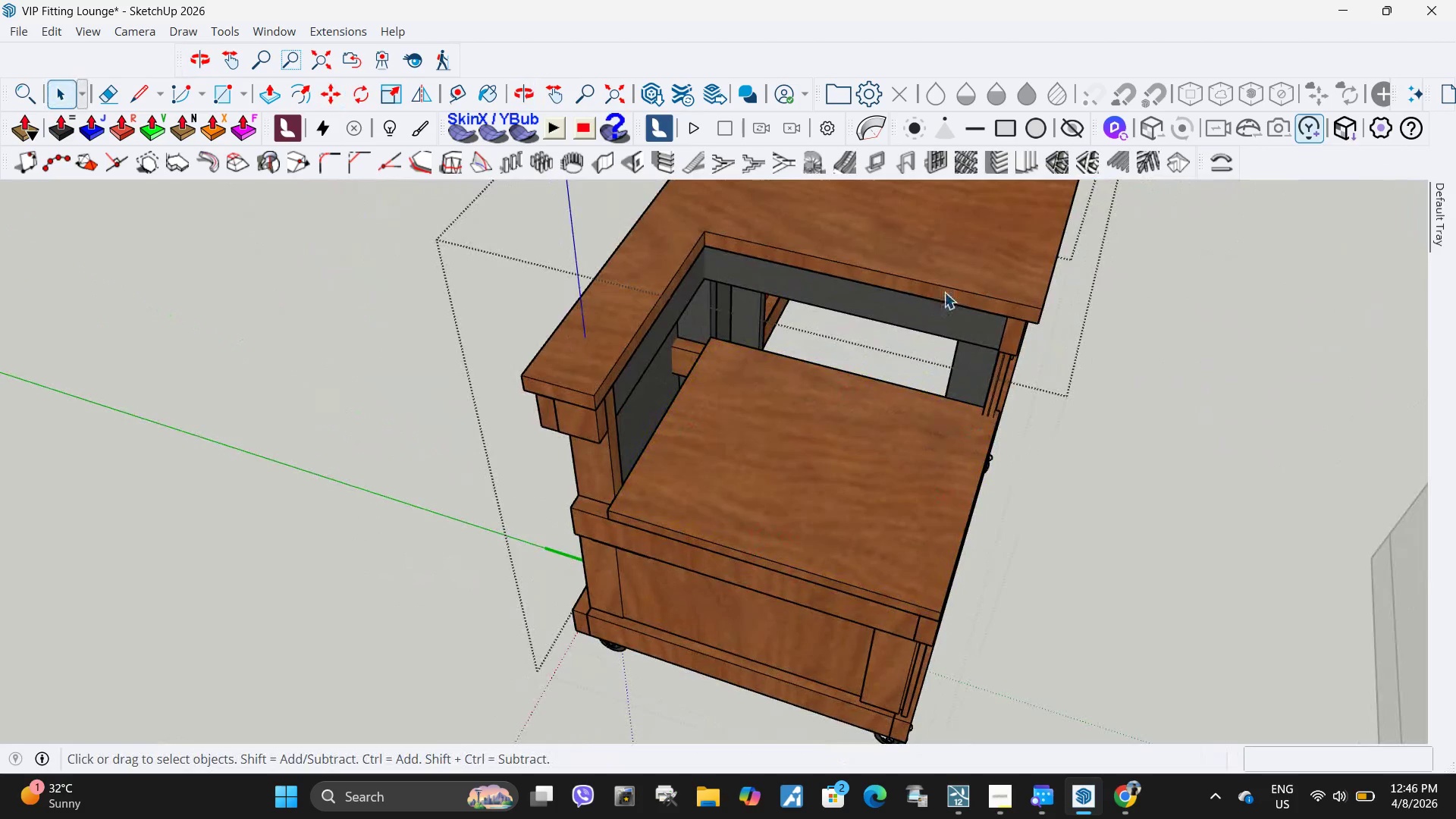 
triple_click([944, 292])
 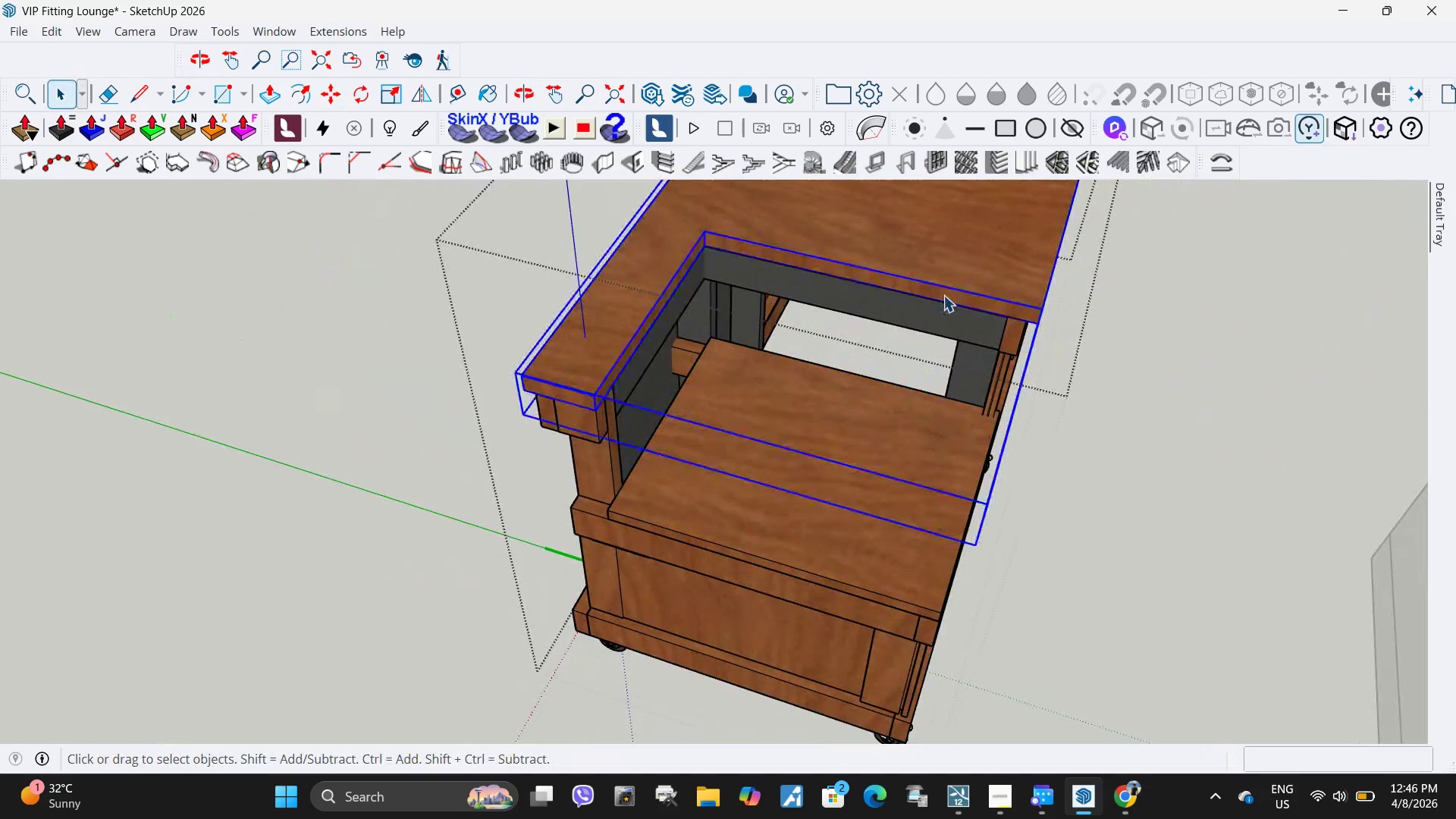 
triple_click([943, 295])
 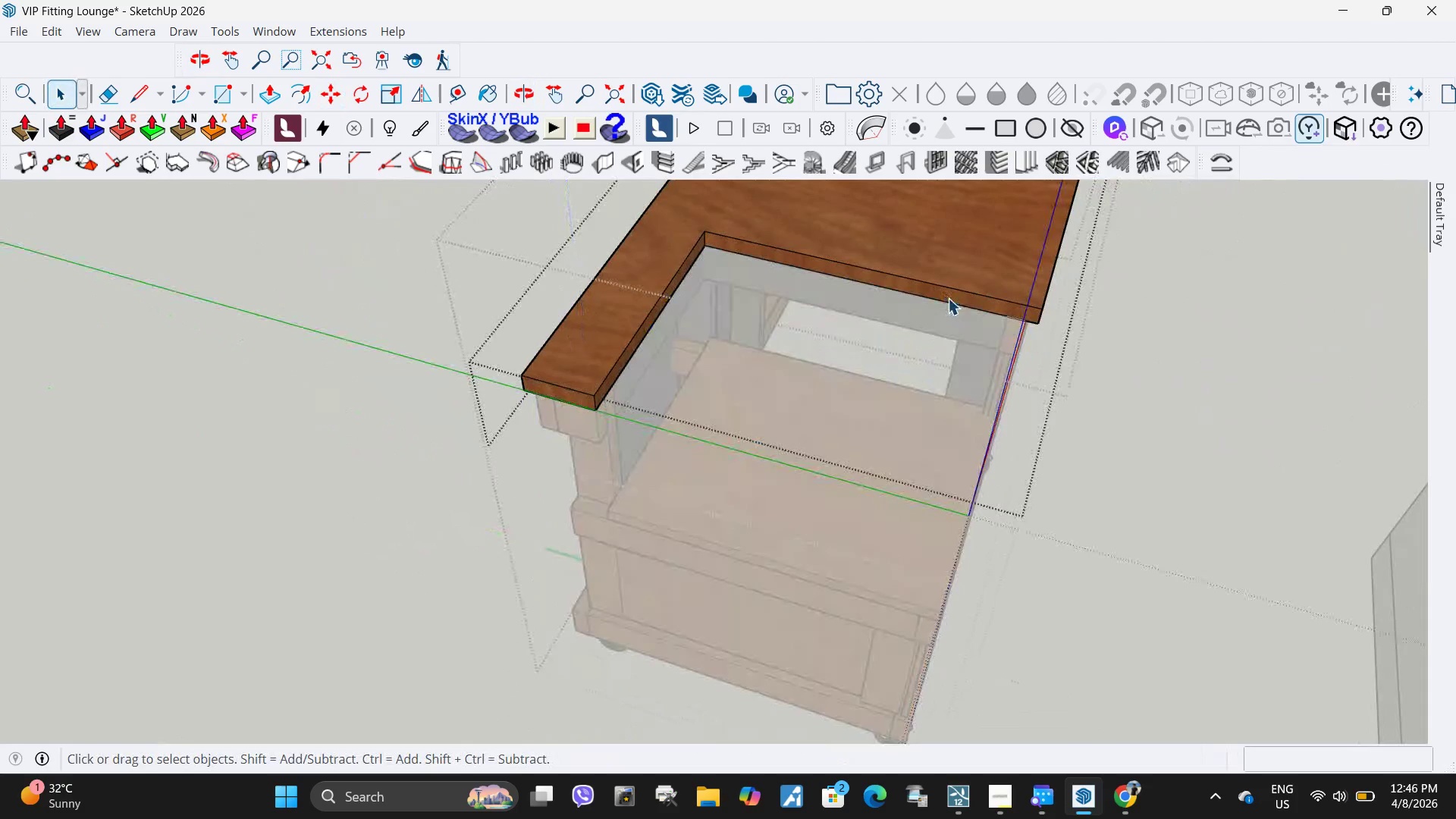 
triple_click([948, 298])
 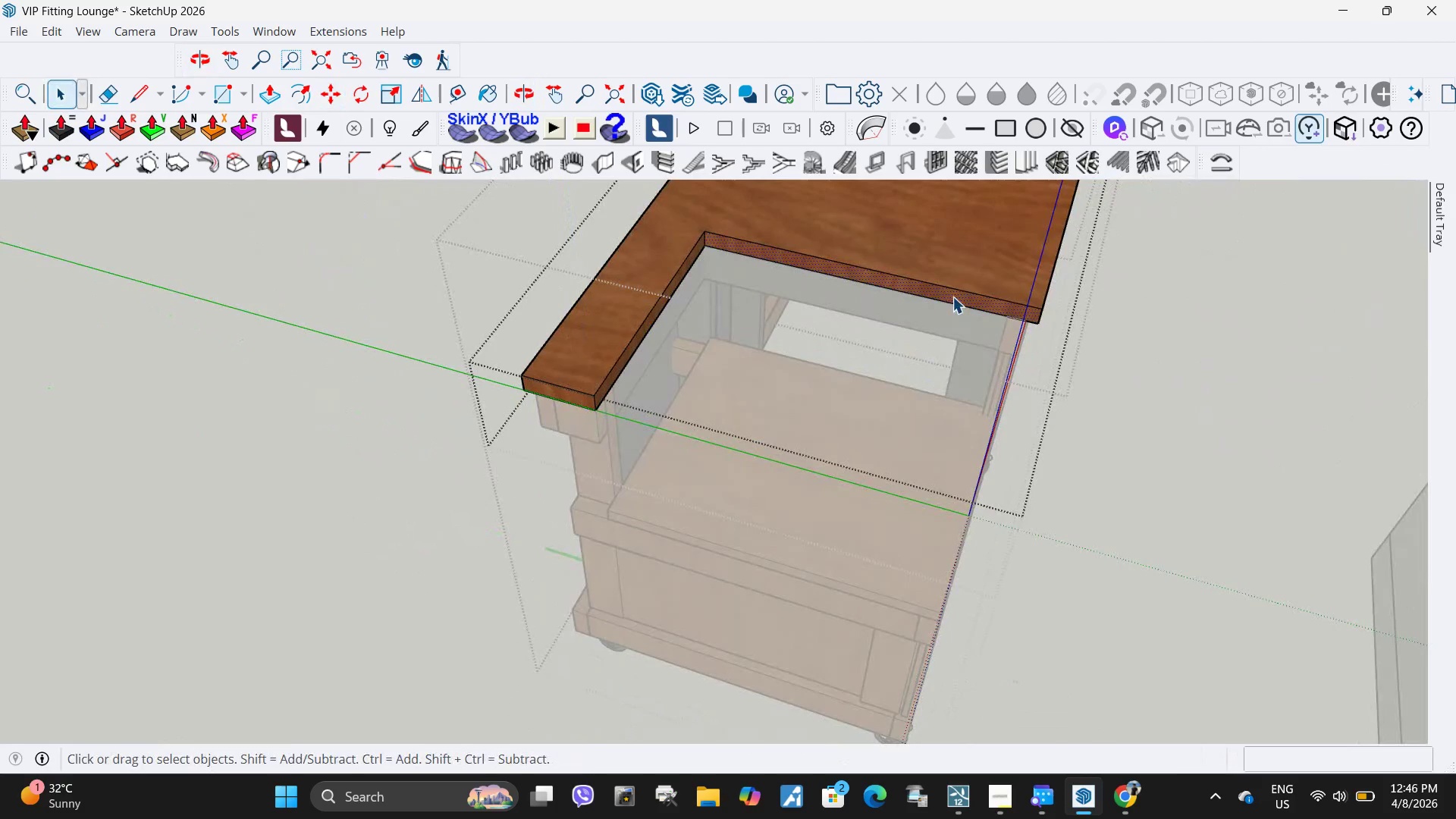 
key(P)
 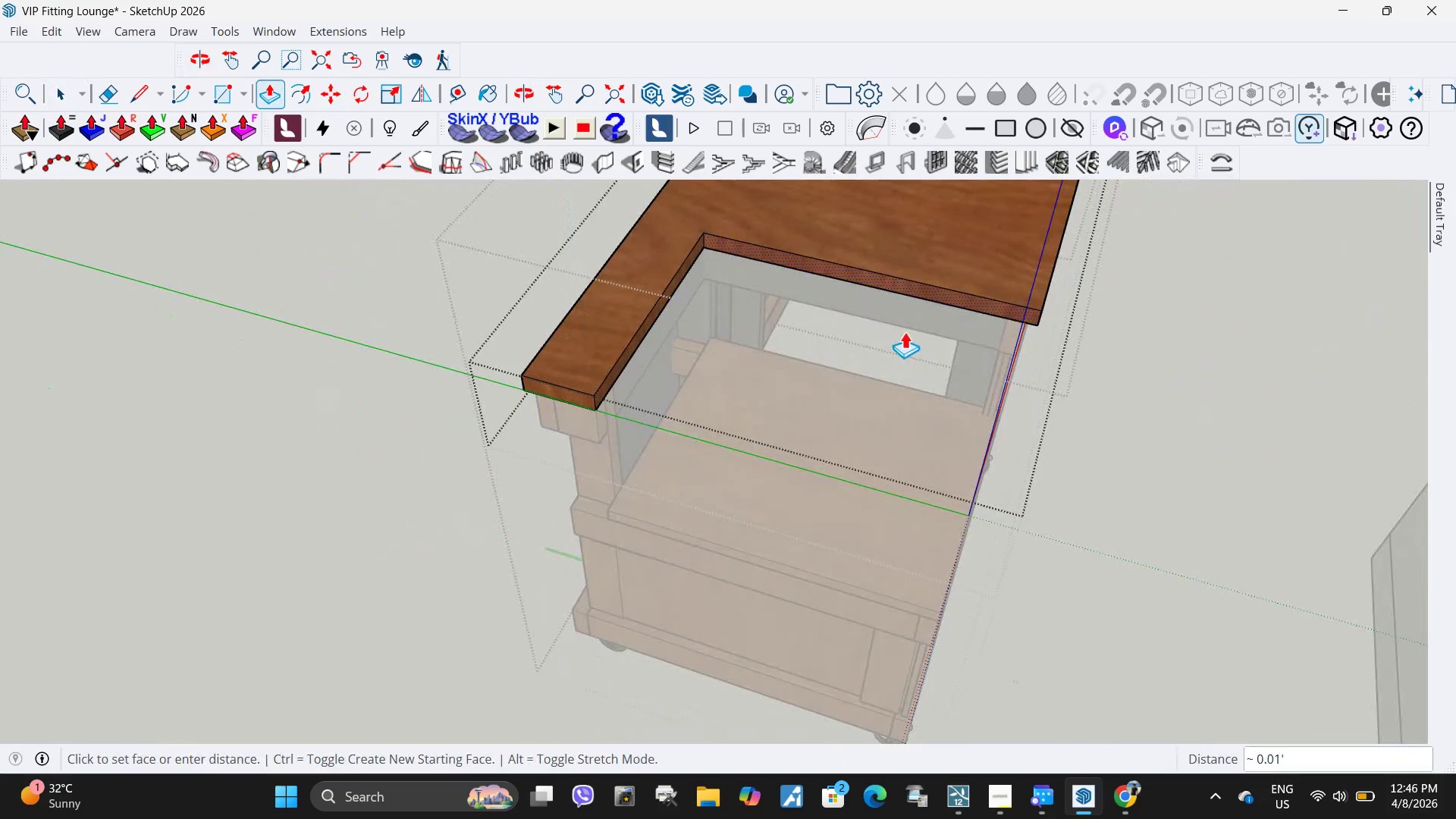 
left_click([952, 297])
 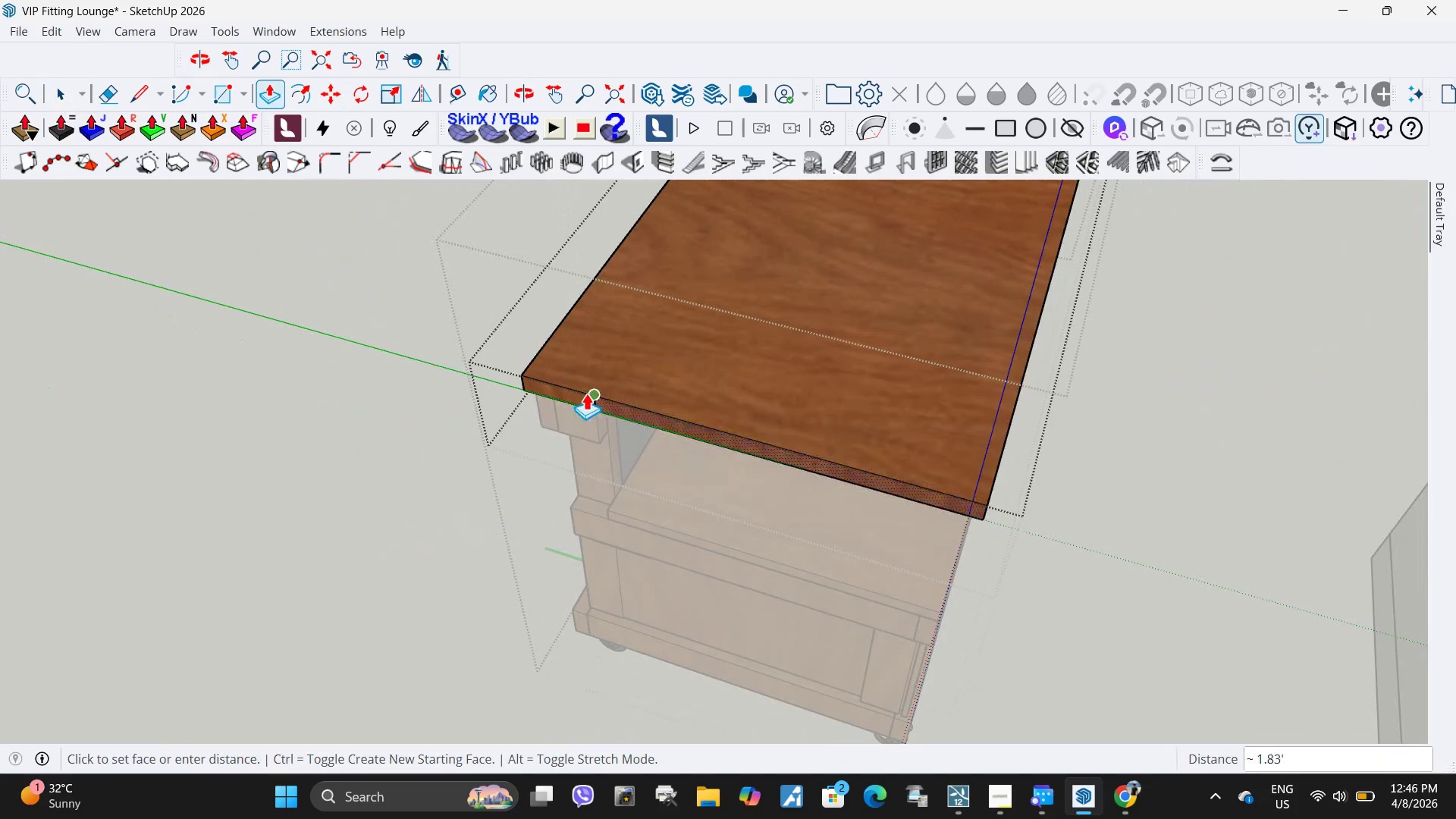 
left_click([585, 393])
 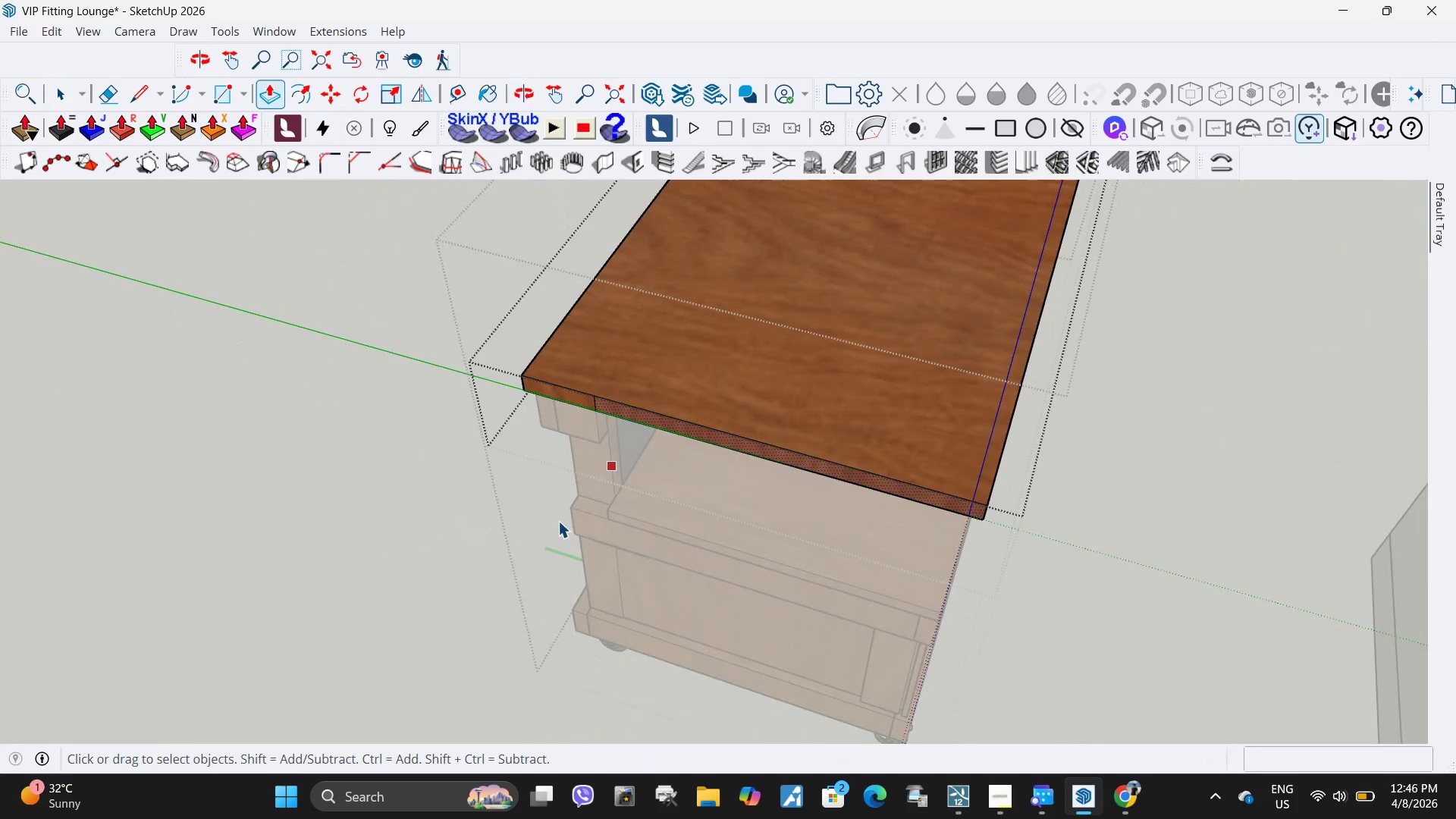 
key(Space)
 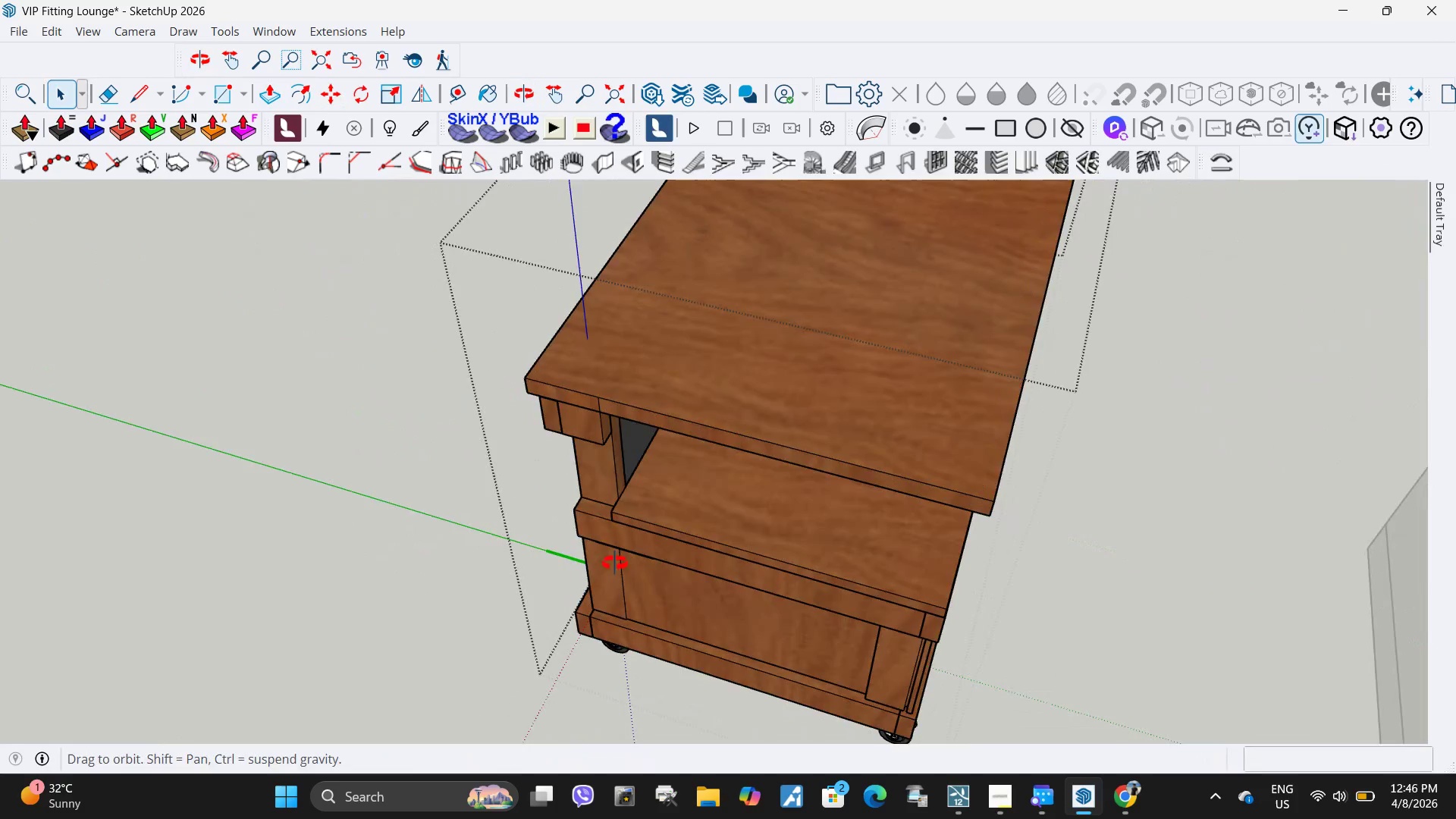 
key(Escape)
 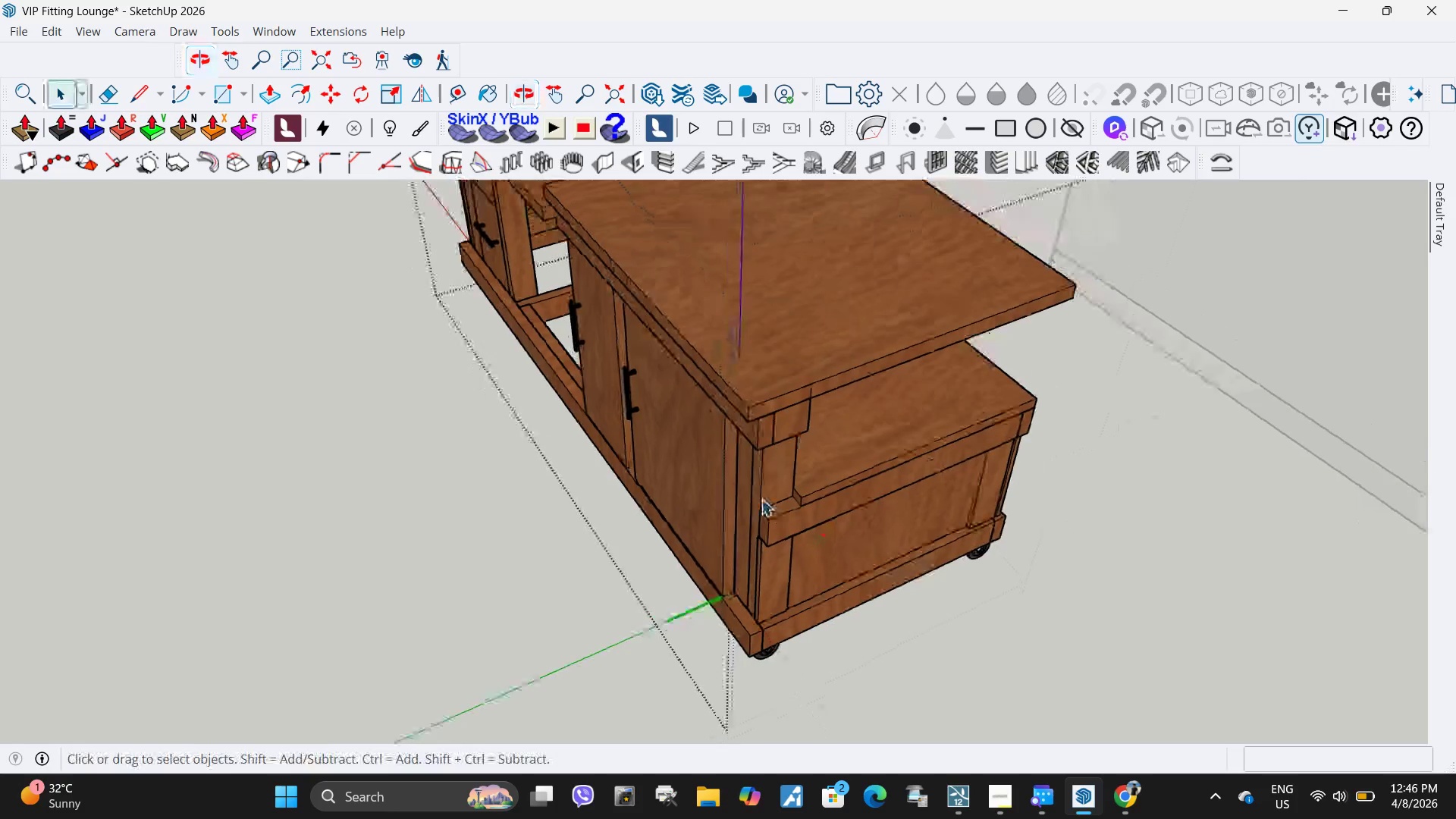 
scroll: coordinate [761, 499], scroll_direction: down, amount: 4.0
 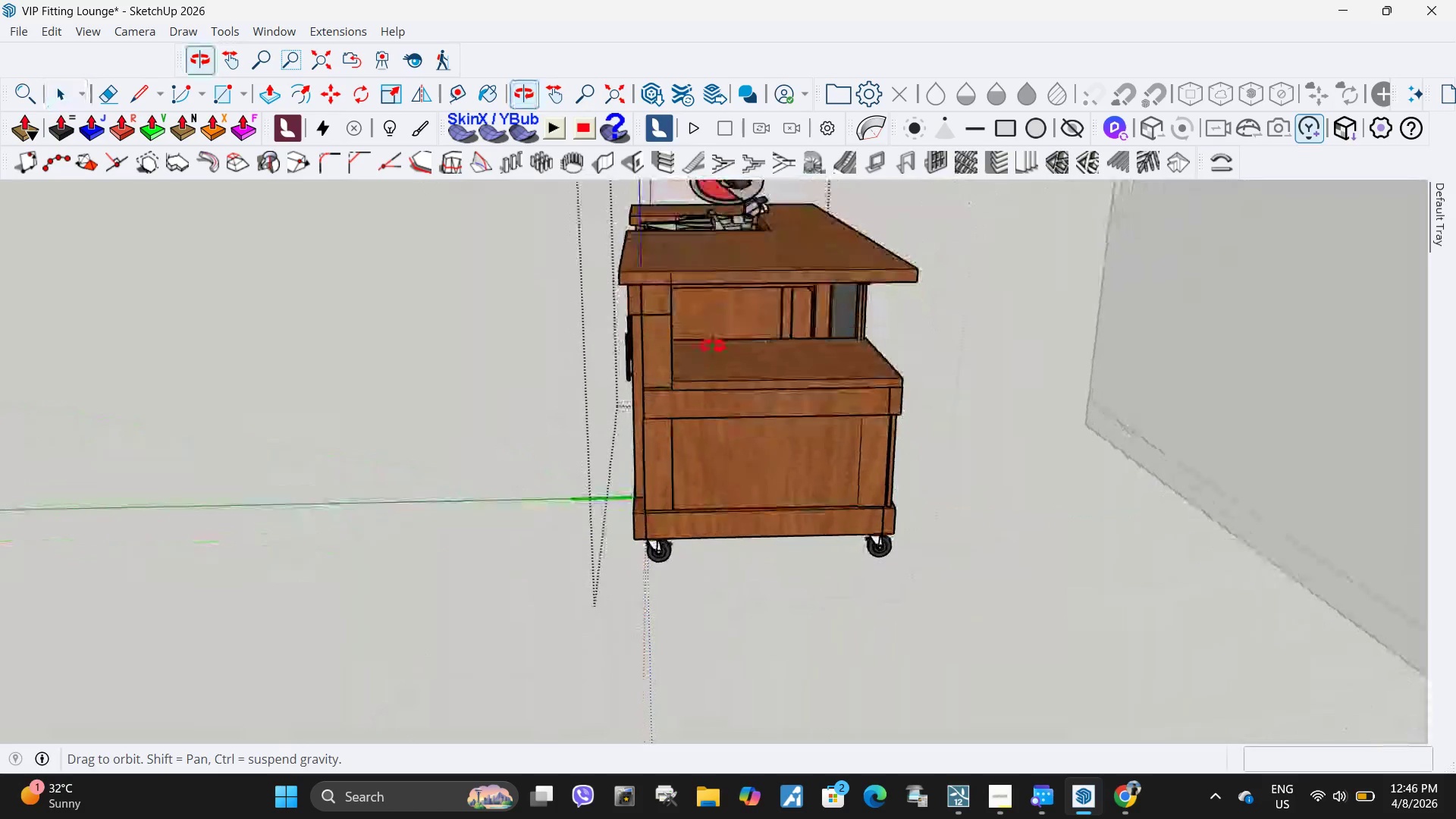 
scroll: coordinate [744, 271], scroll_direction: up, amount: 9.0
 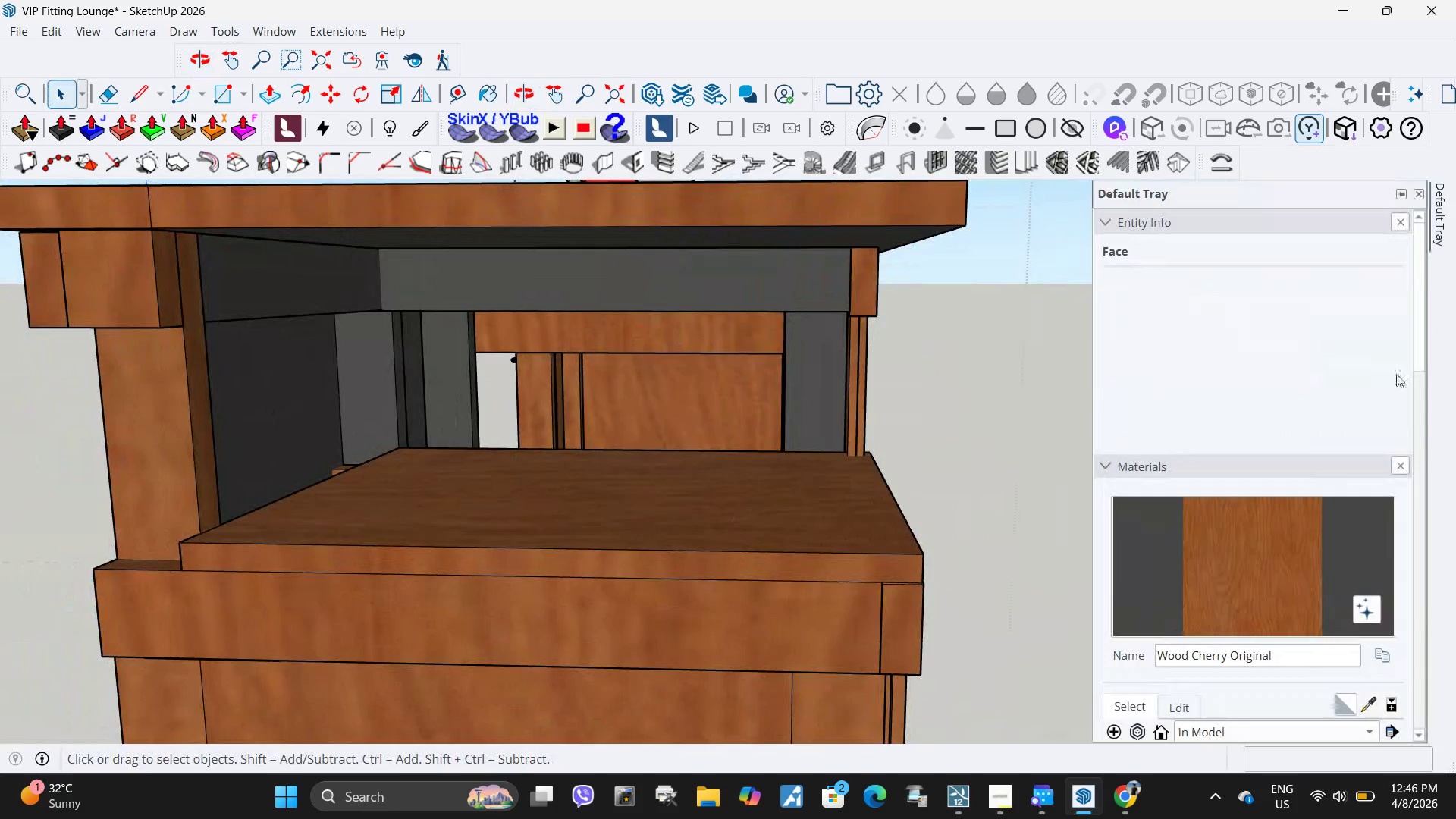 
left_click([1257, 584])
 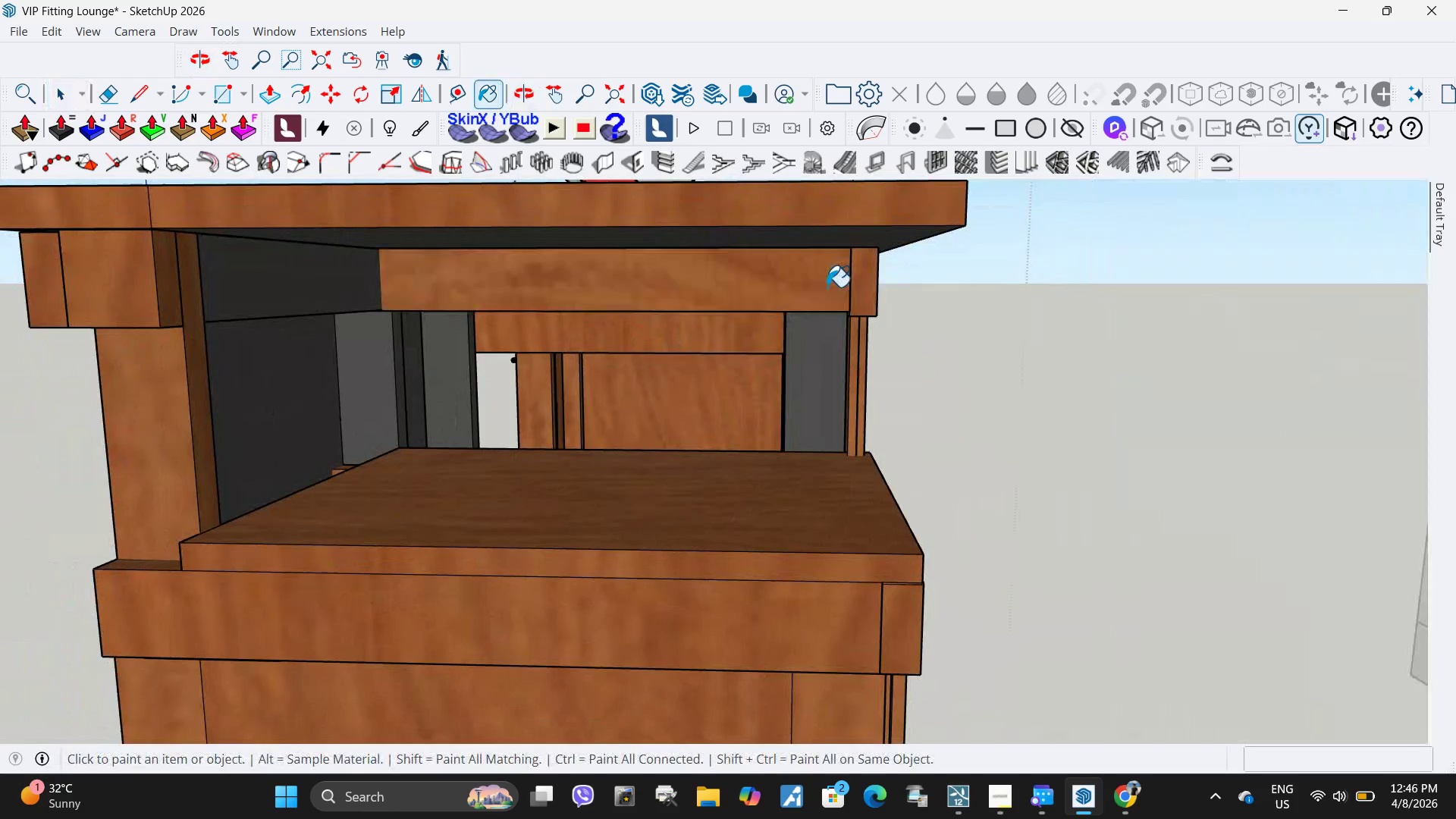 
double_click([827, 287])
 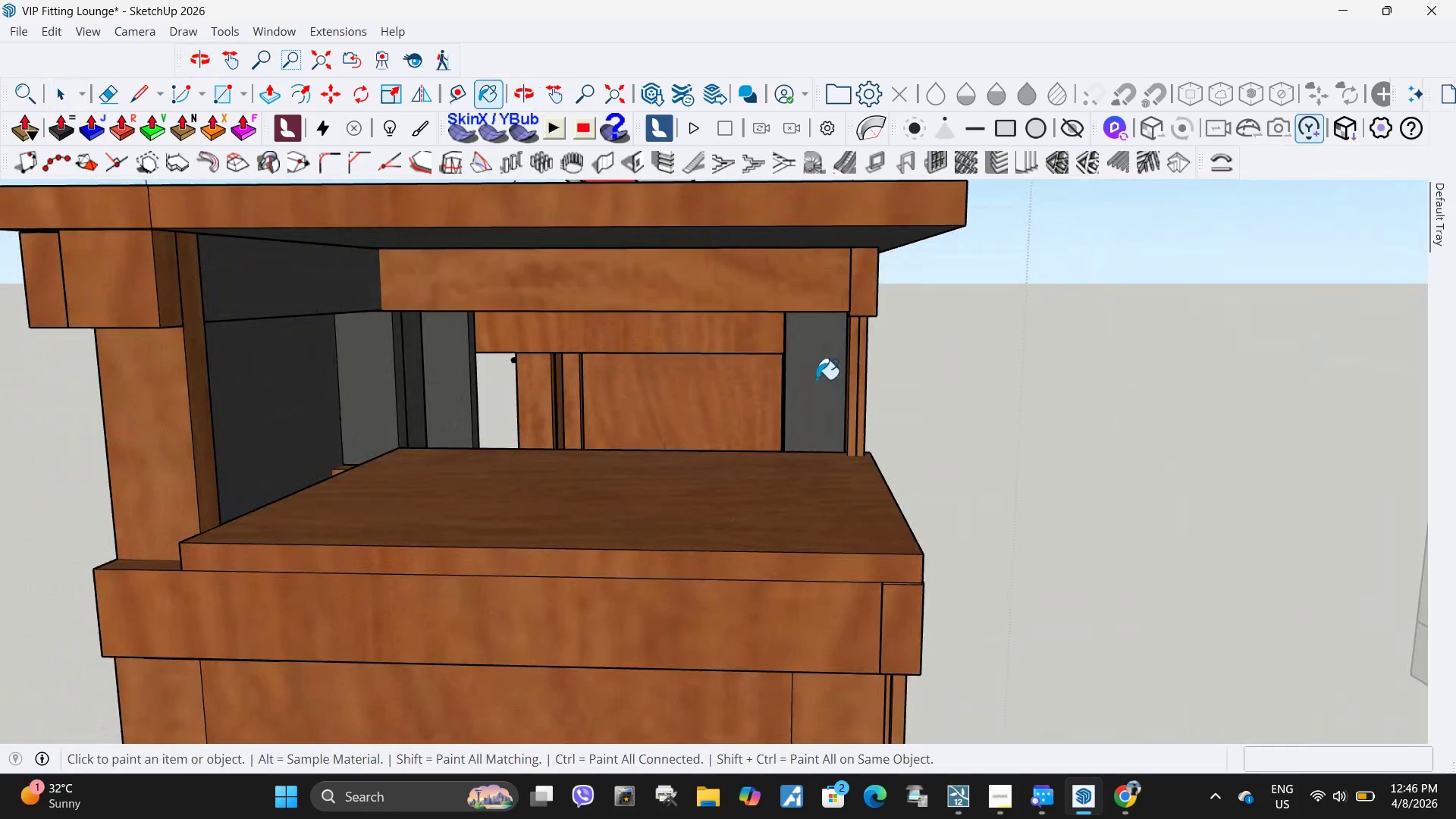 
triple_click([816, 379])
 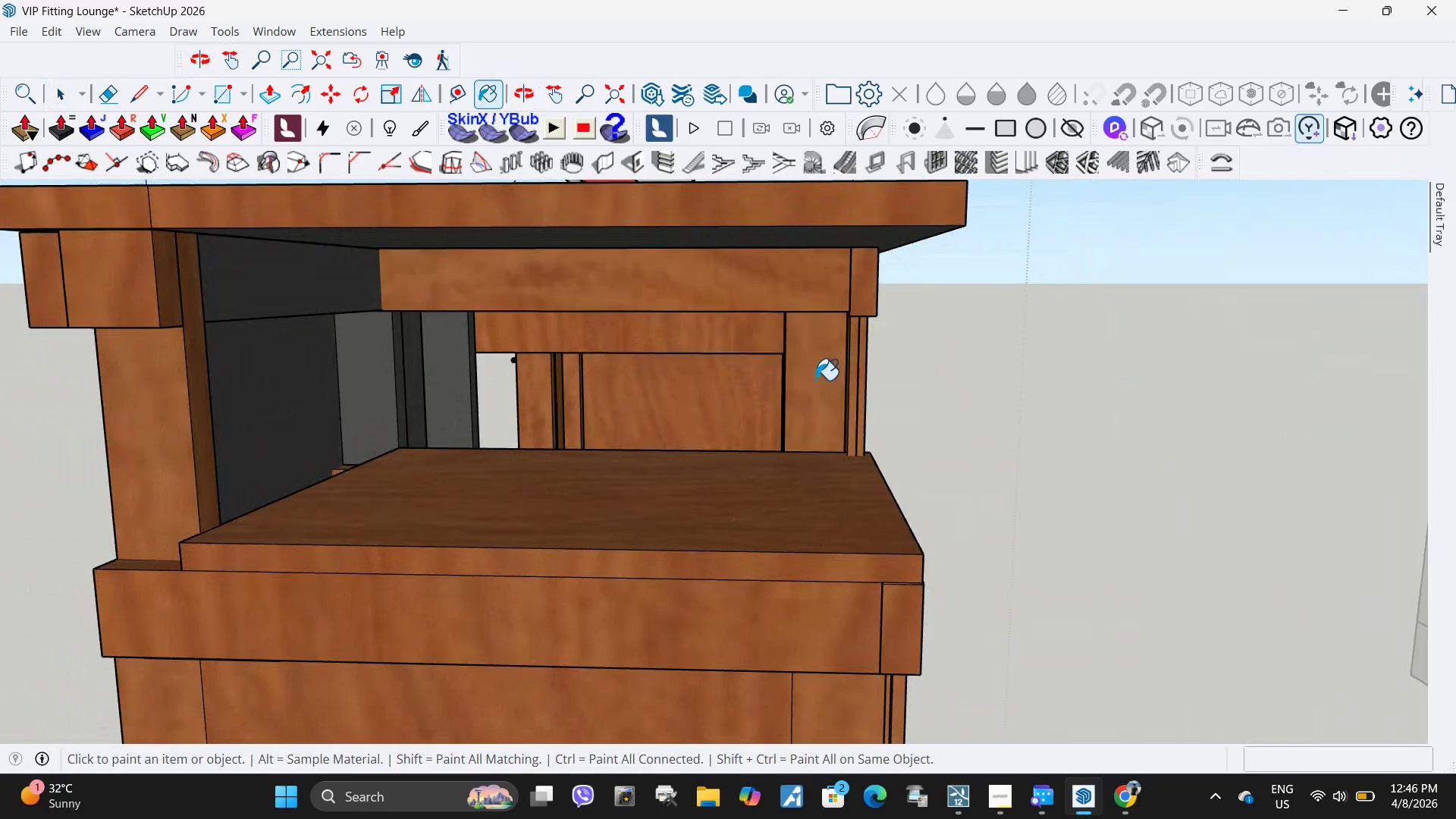 
triple_click([816, 379])
 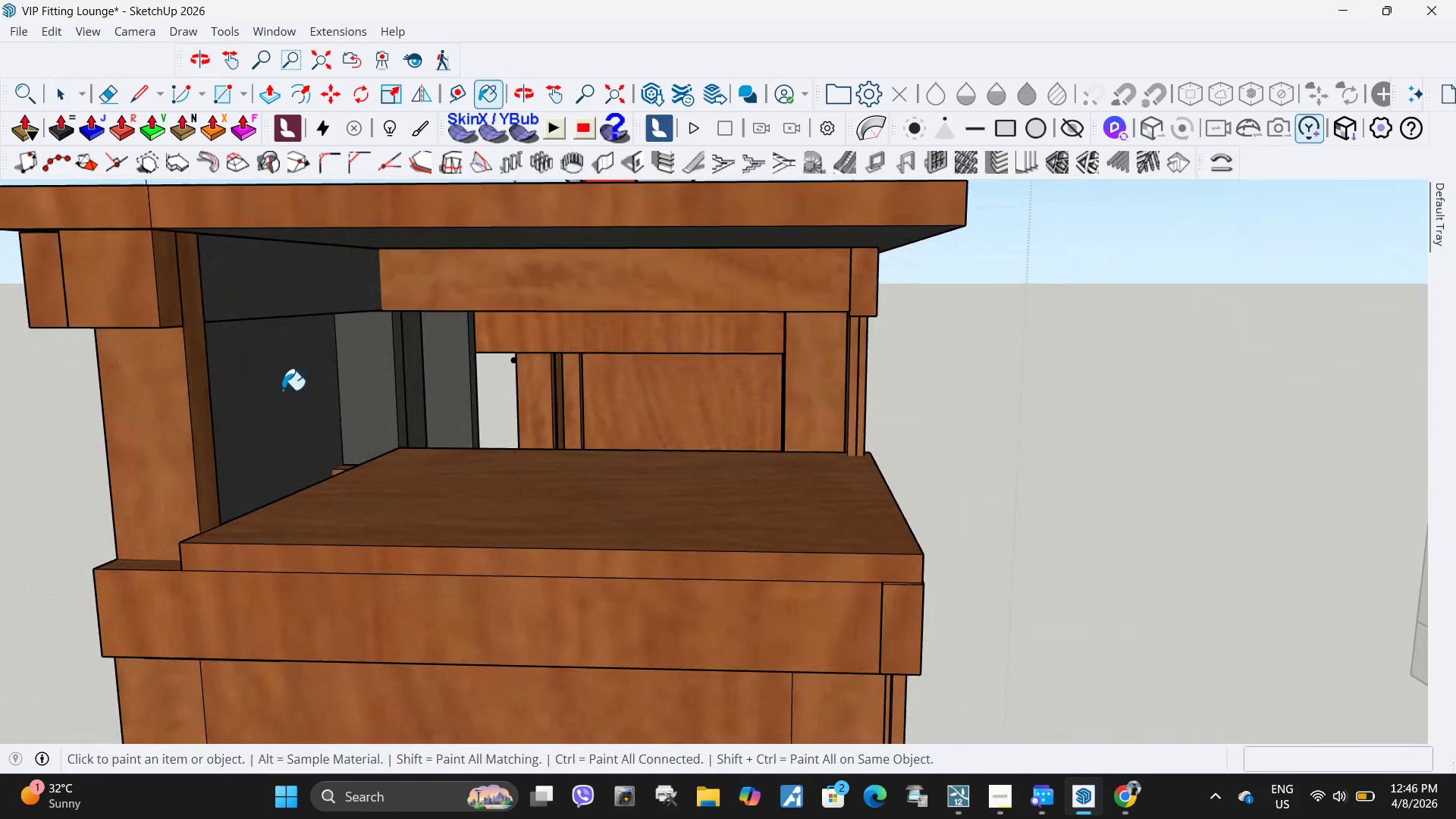 
triple_click([282, 390])
 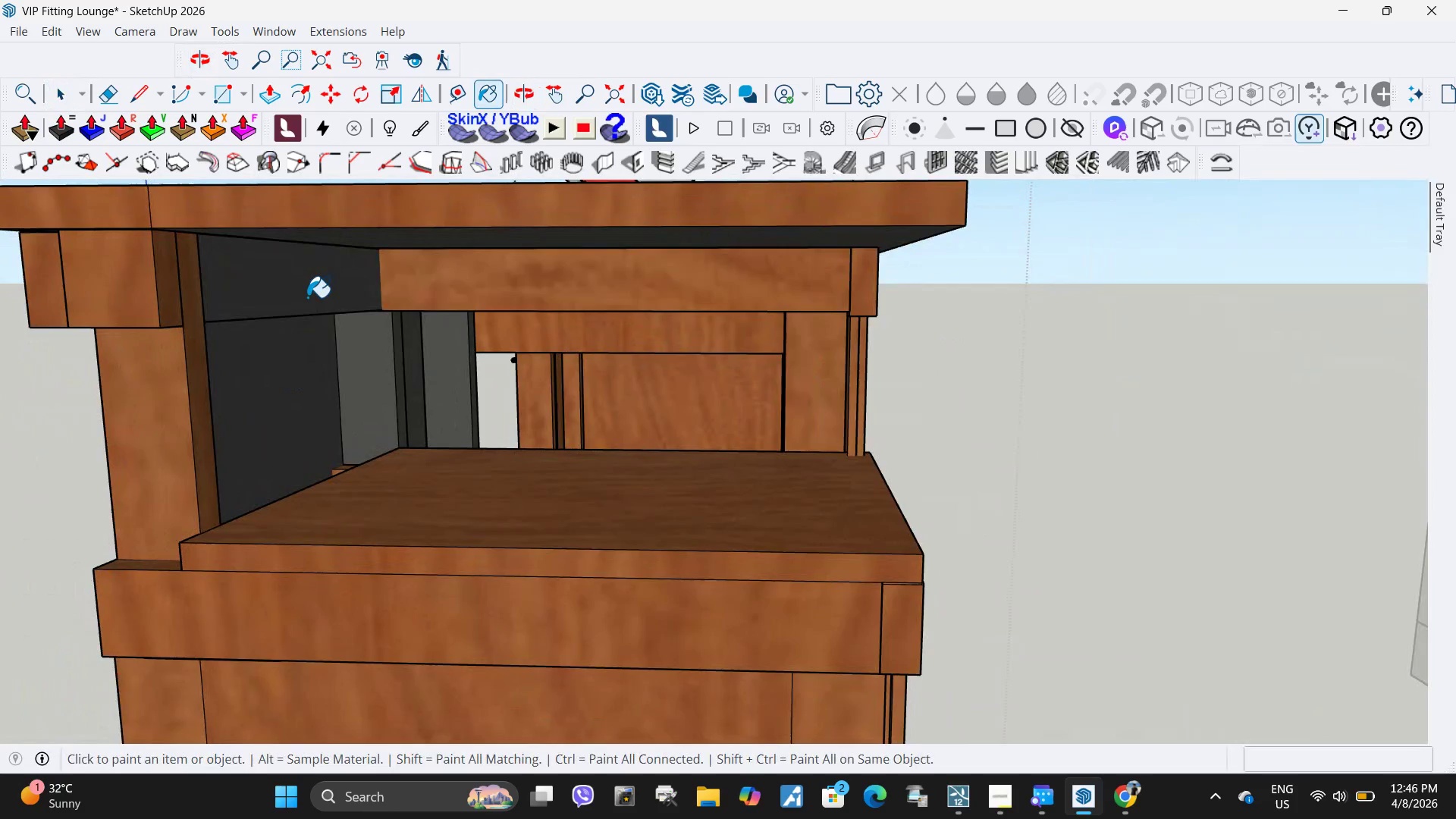 
left_click_drag(start_coordinate=[282, 389], to_coordinate=[287, 381])
 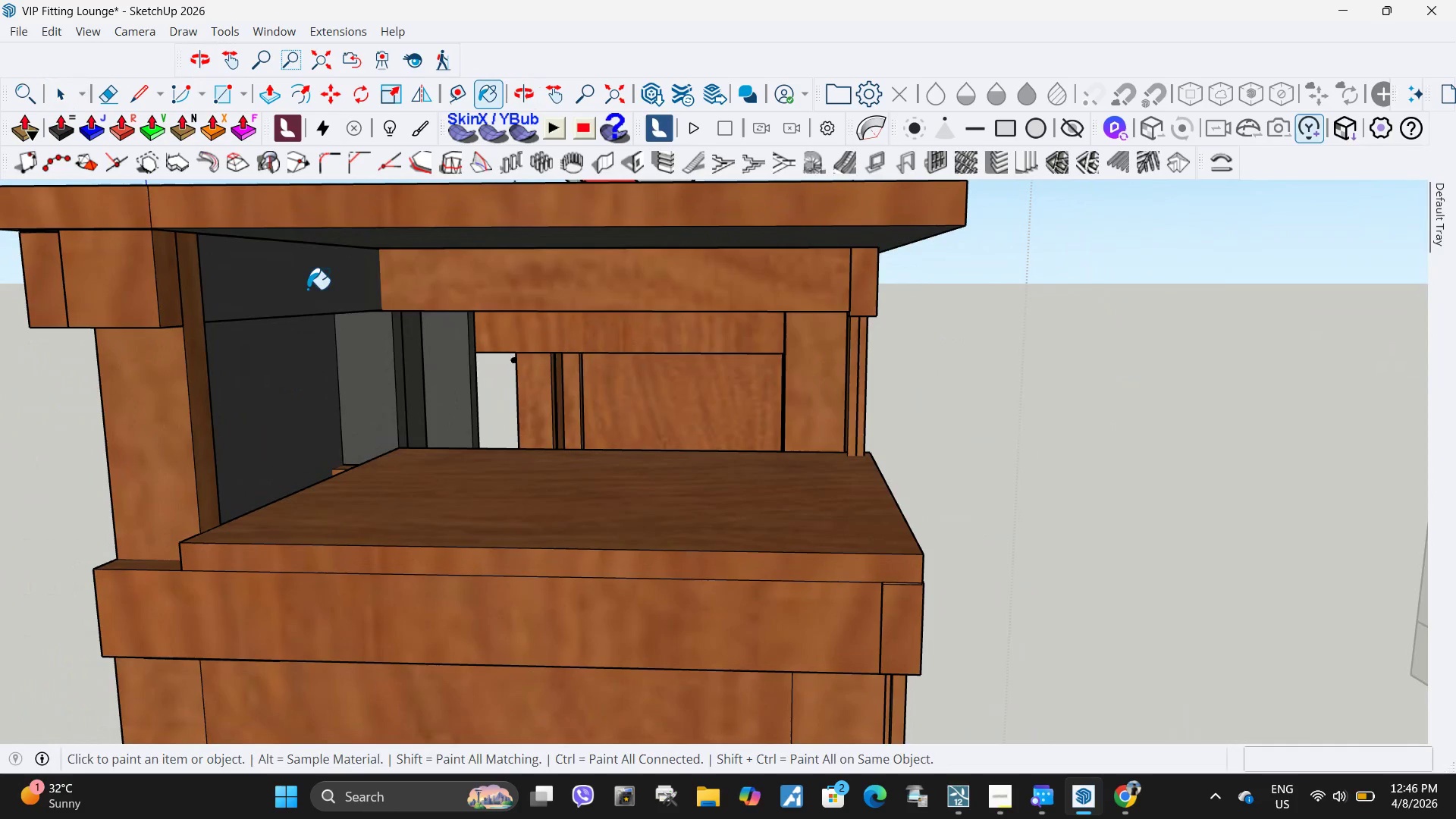 
triple_click([307, 289])
 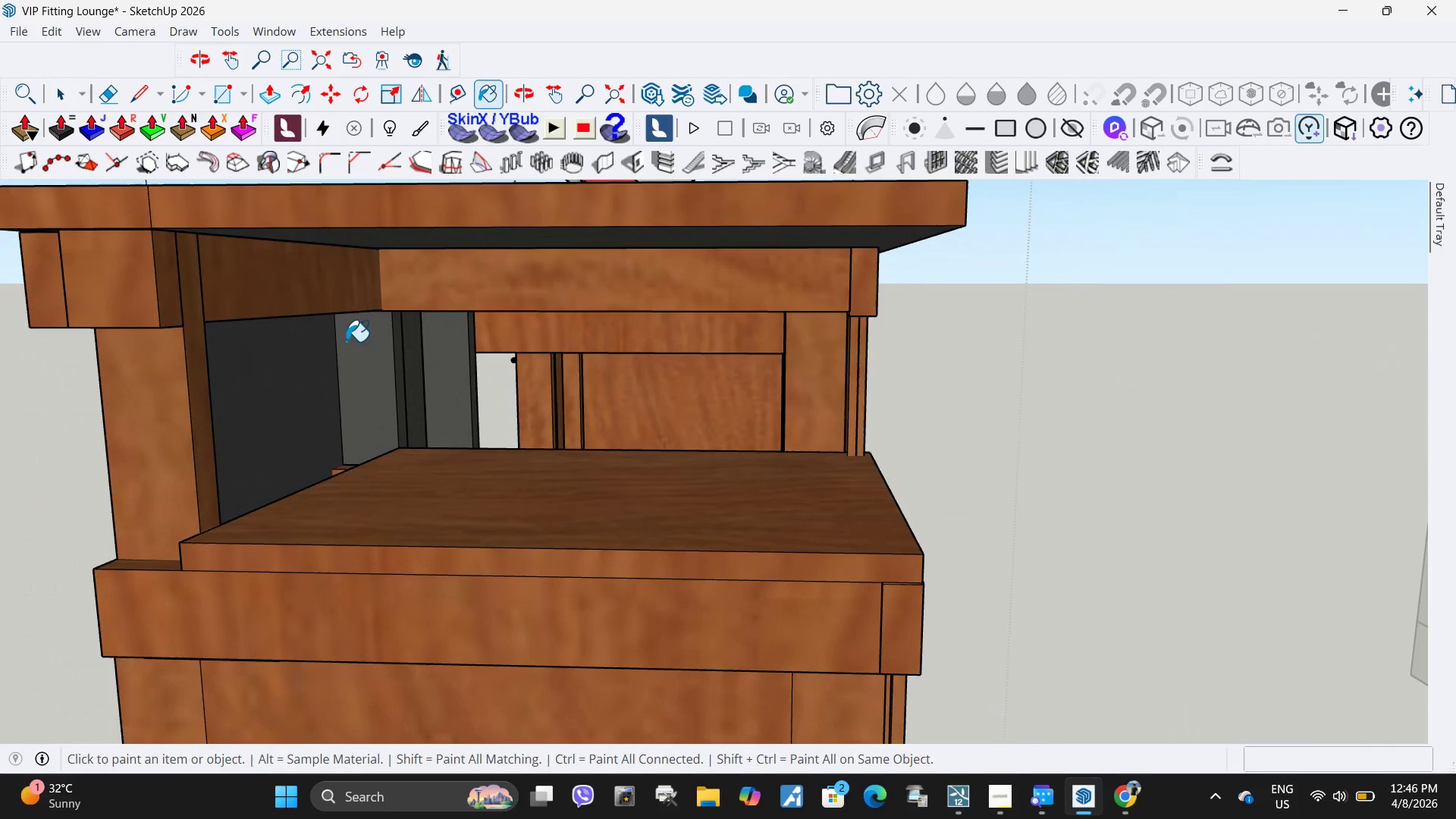 
left_click_drag(start_coordinate=[309, 293], to_coordinate=[321, 309])
 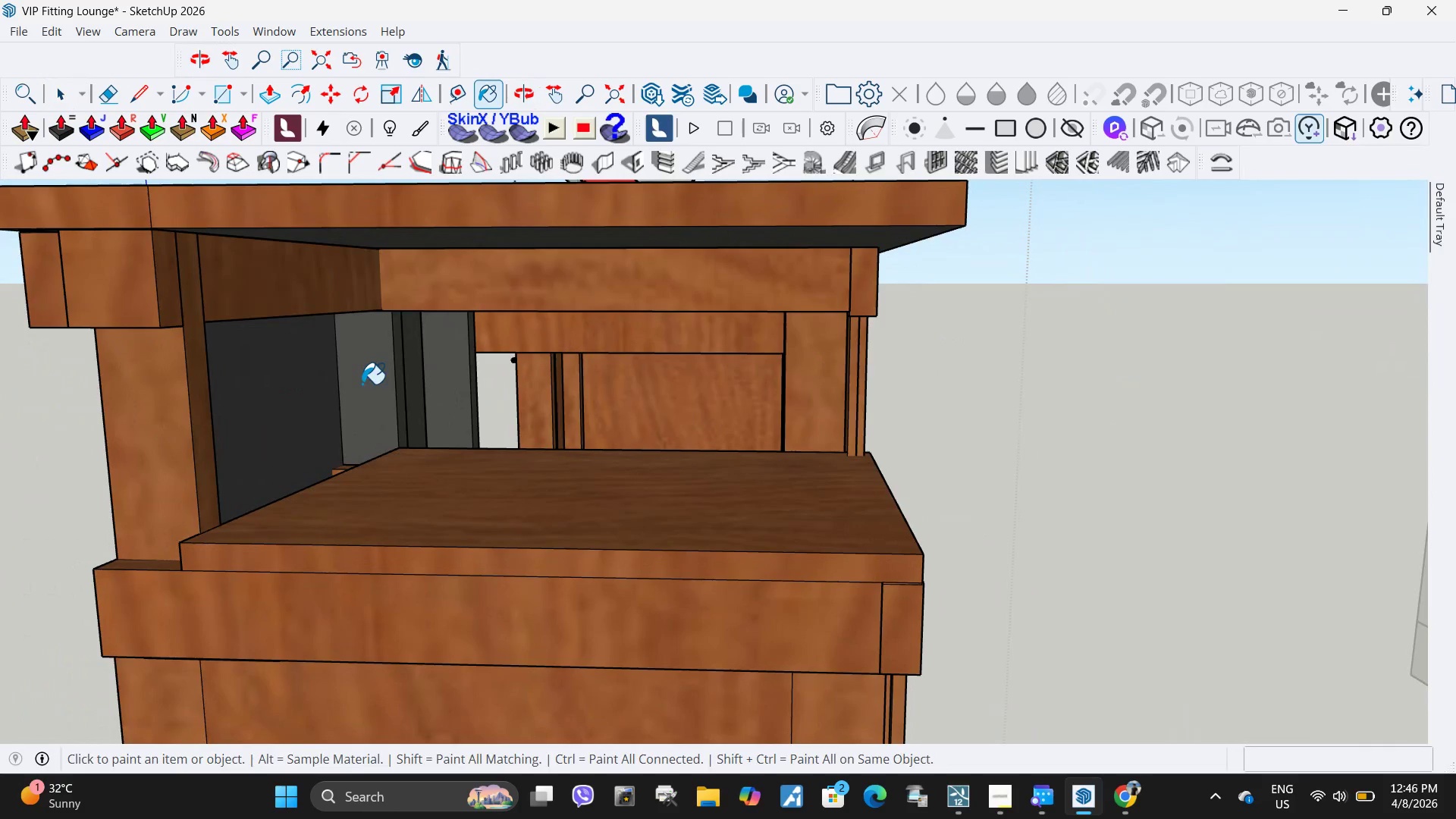 
triple_click([362, 384])
 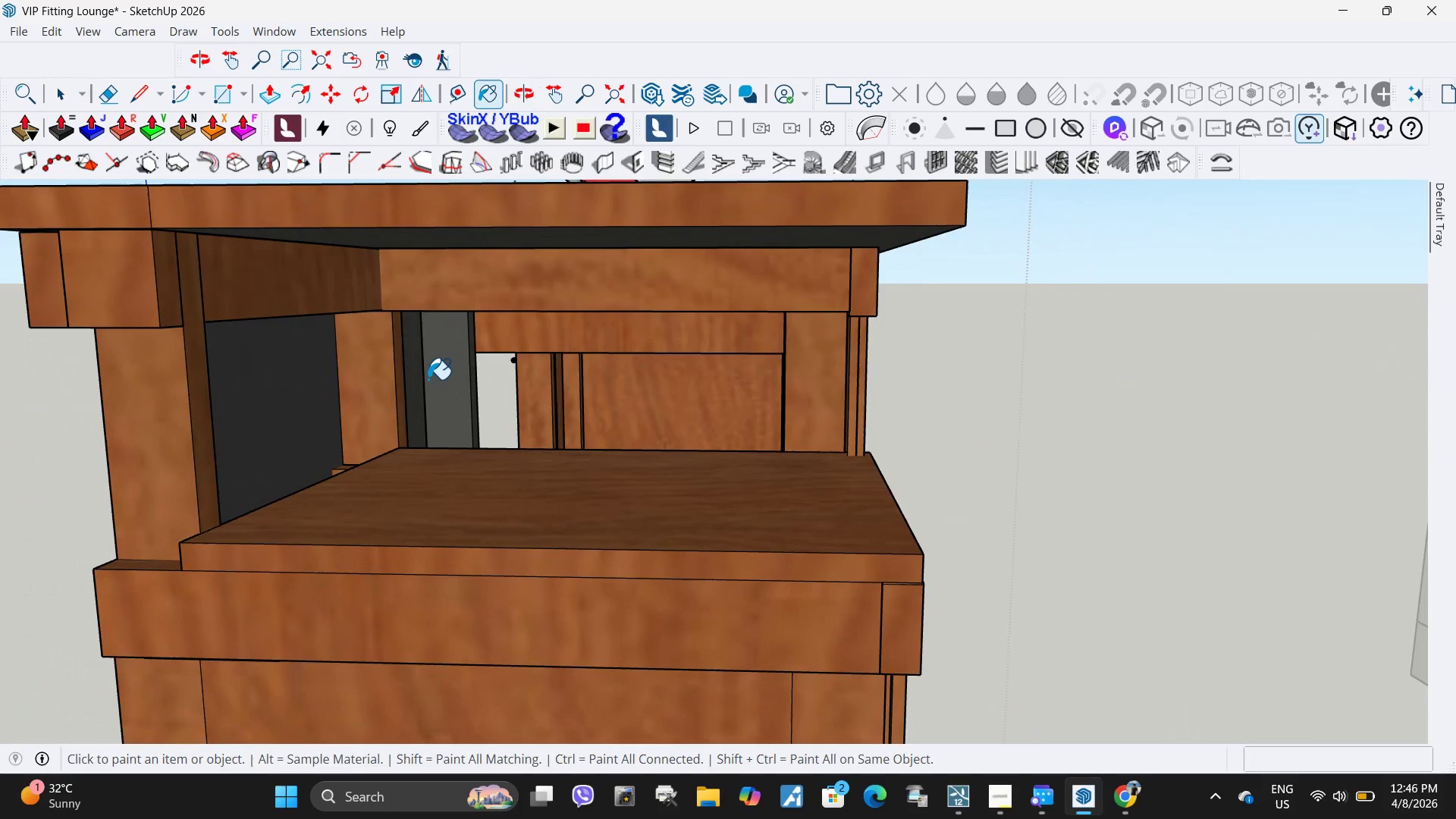 
left_click_drag(start_coordinate=[362, 384], to_coordinate=[366, 384])
 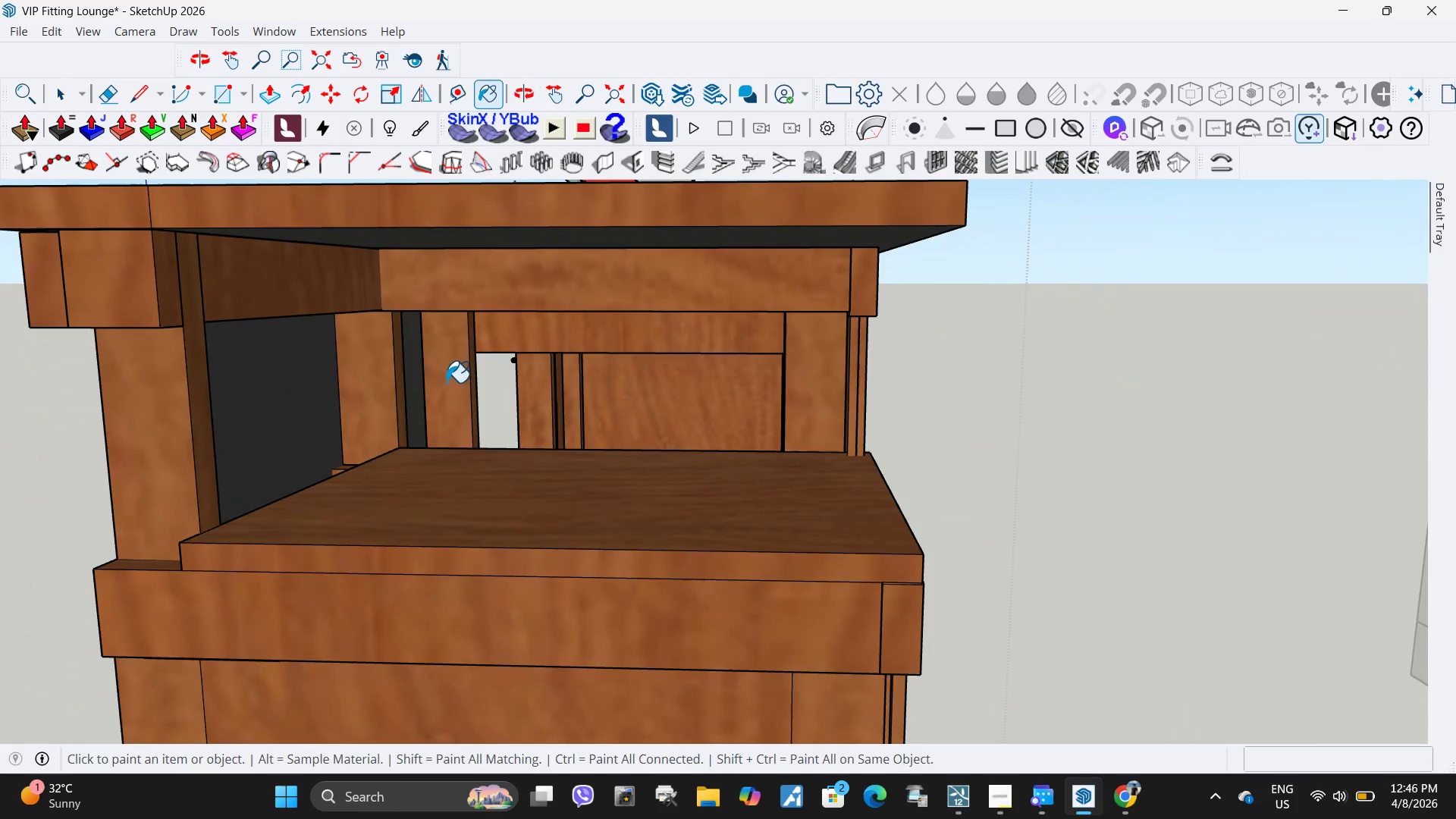 
left_click_drag(start_coordinate=[446, 382], to_coordinate=[439, 382])
 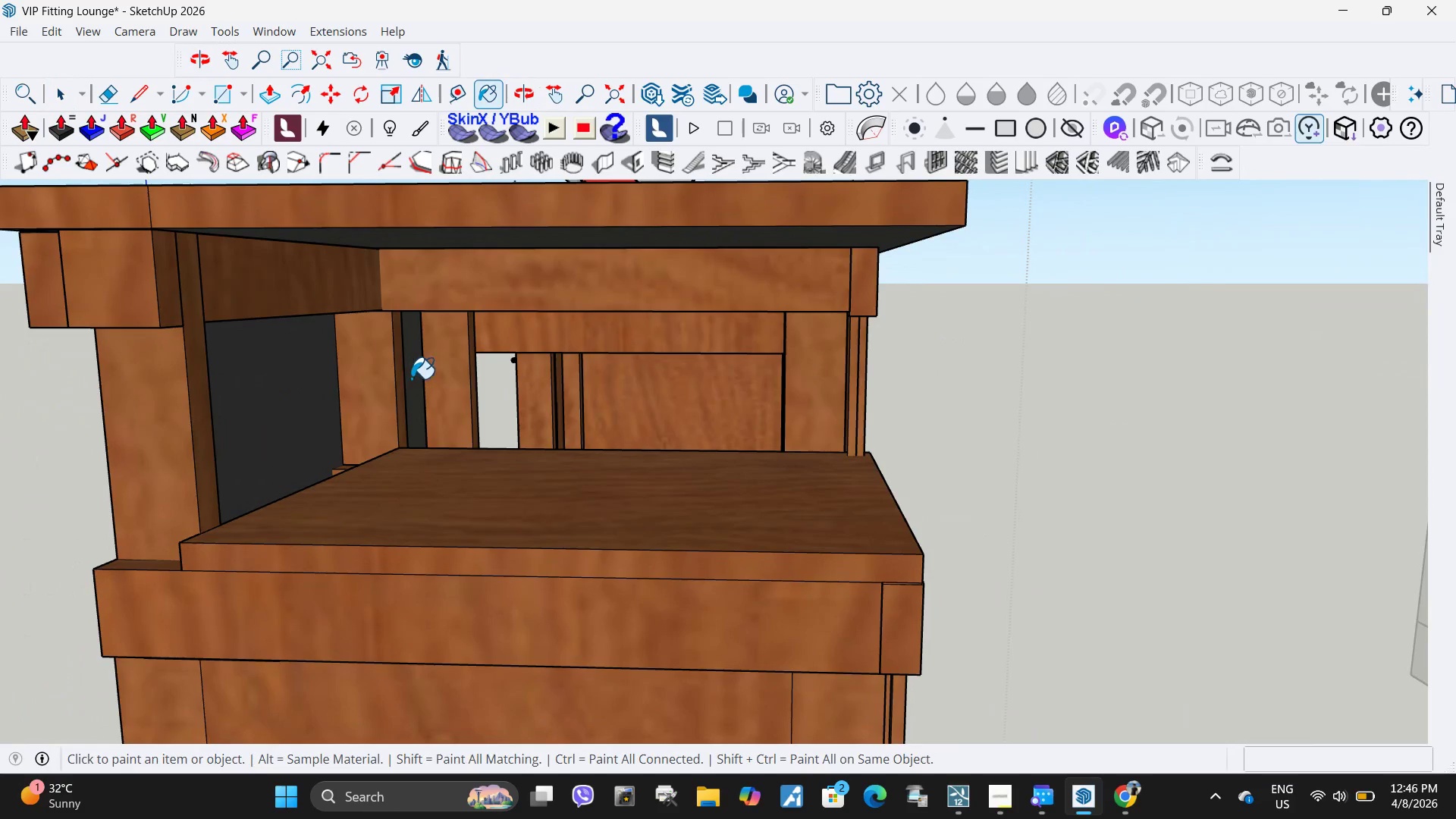 
triple_click([401, 379])
 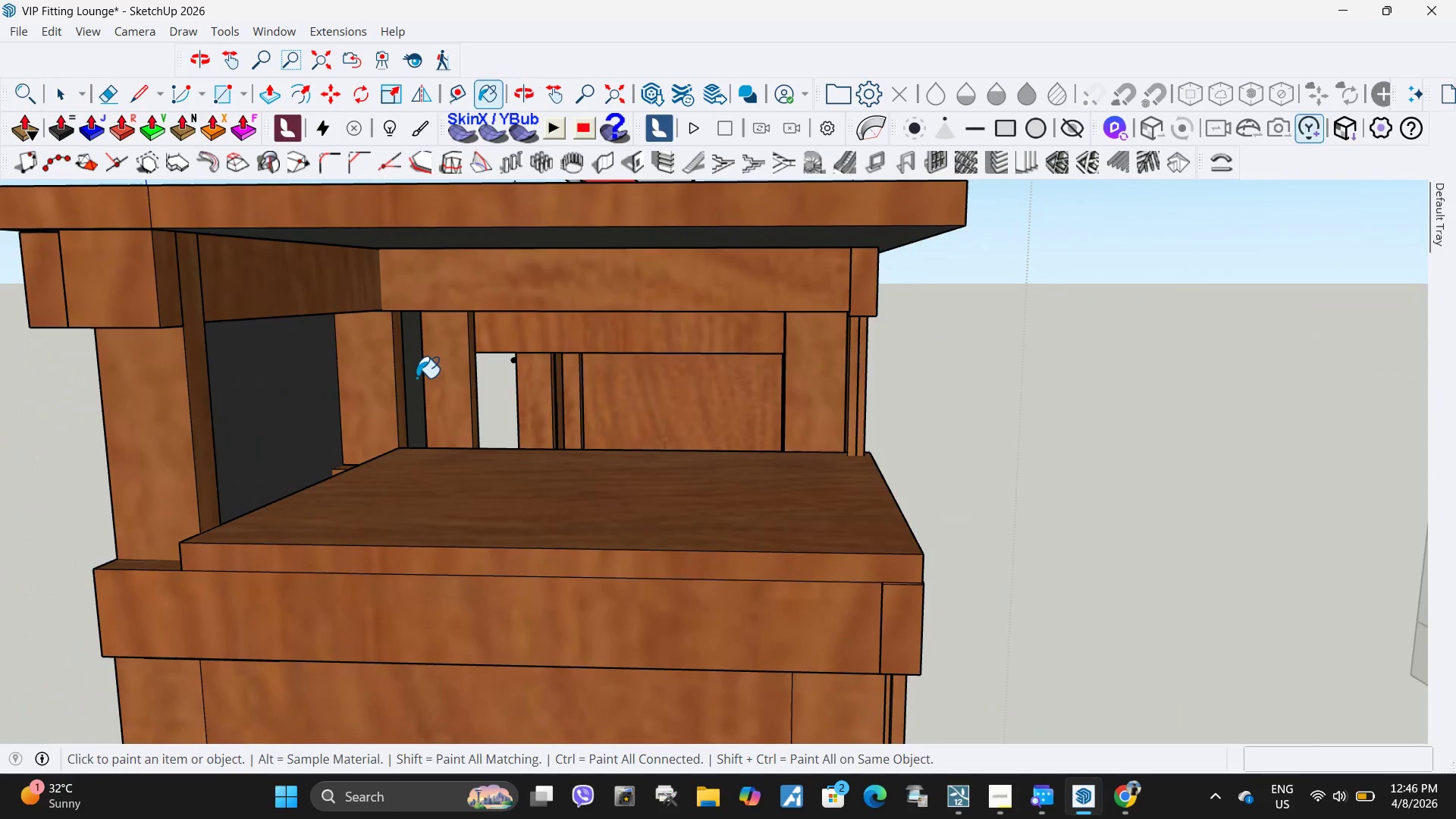 
left_click_drag(start_coordinate=[413, 378], to_coordinate=[416, 378])
 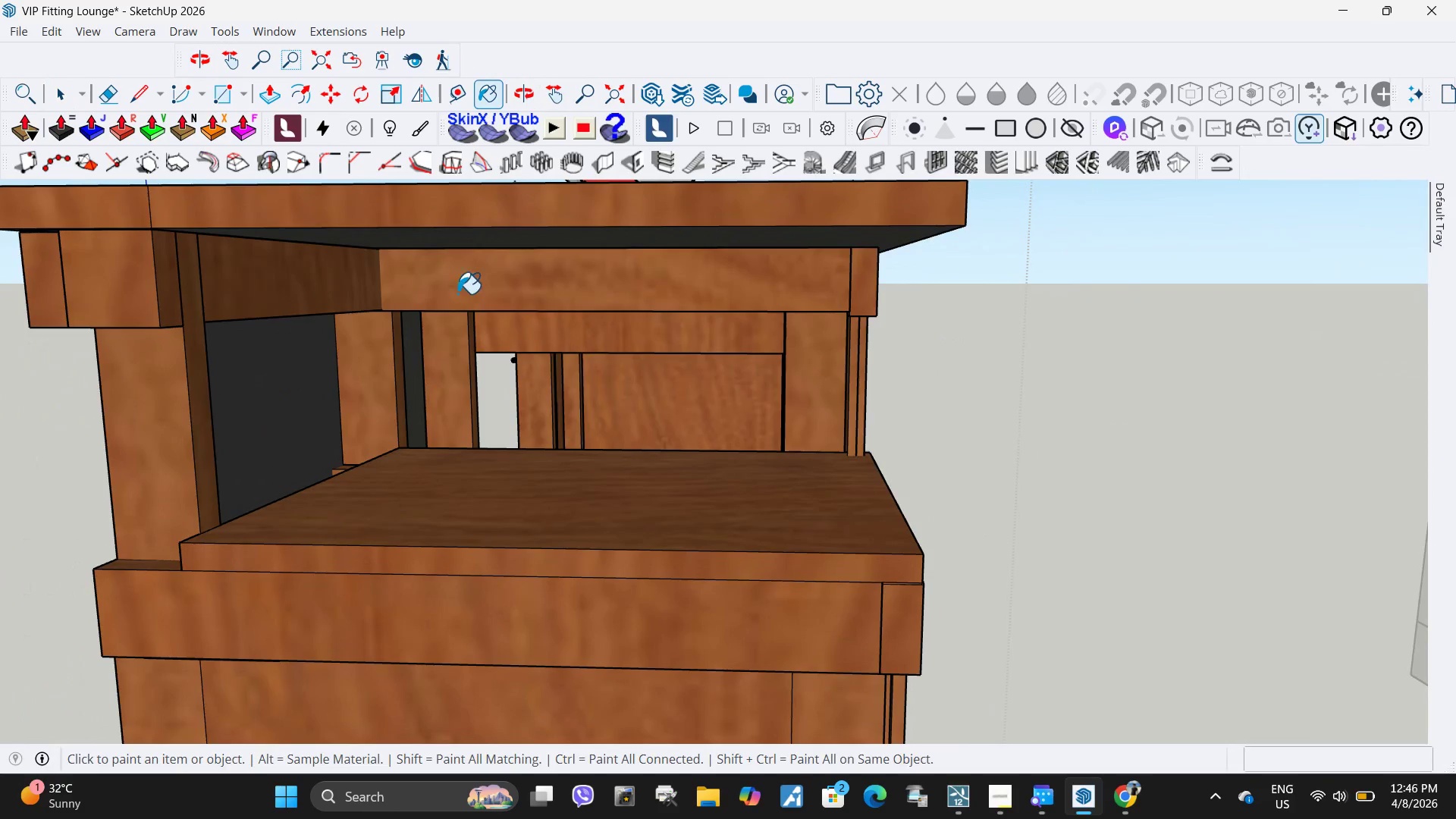 
left_click_drag(start_coordinate=[413, 378], to_coordinate=[413, 374])
 